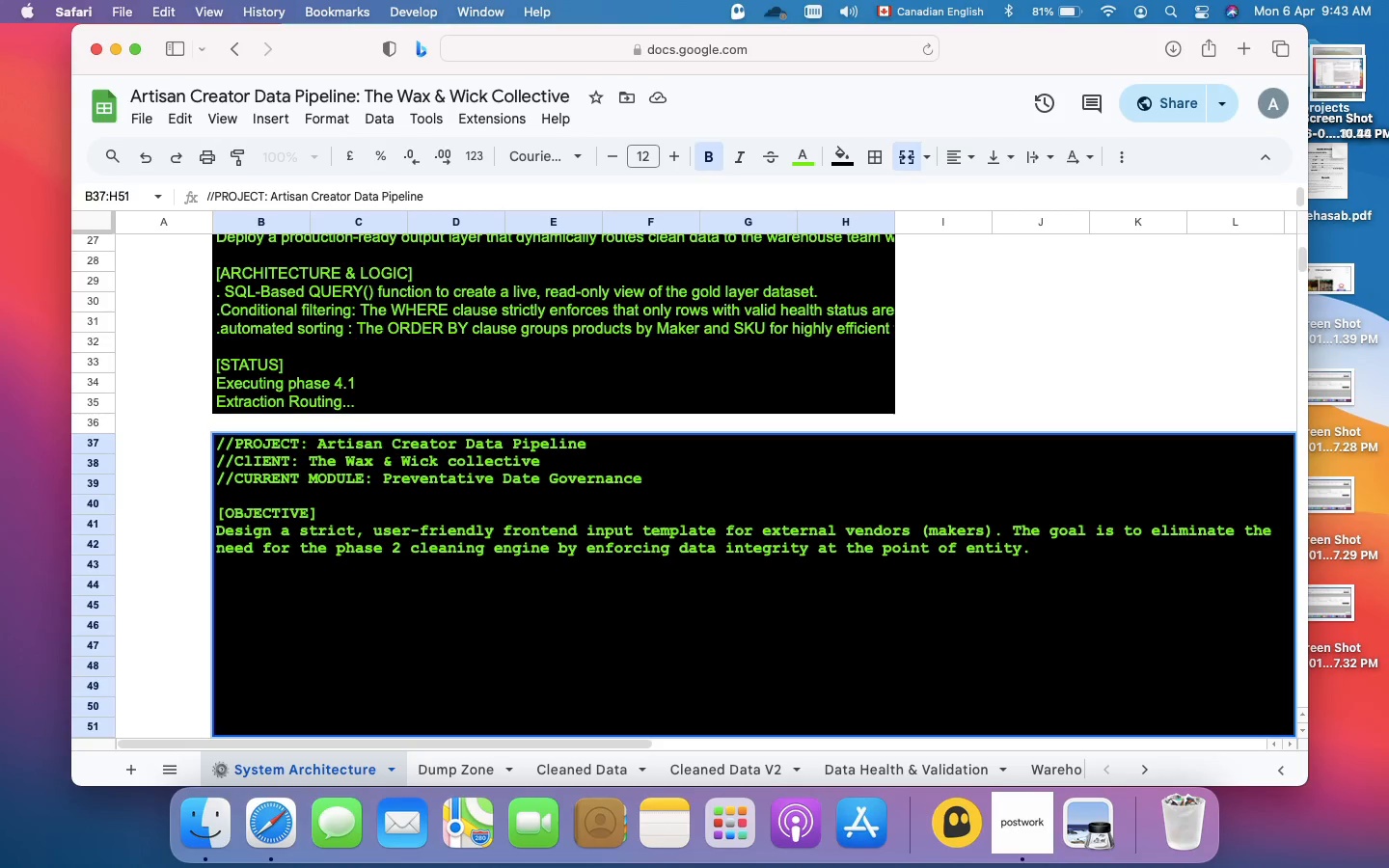 
key(Meta+Enter)
 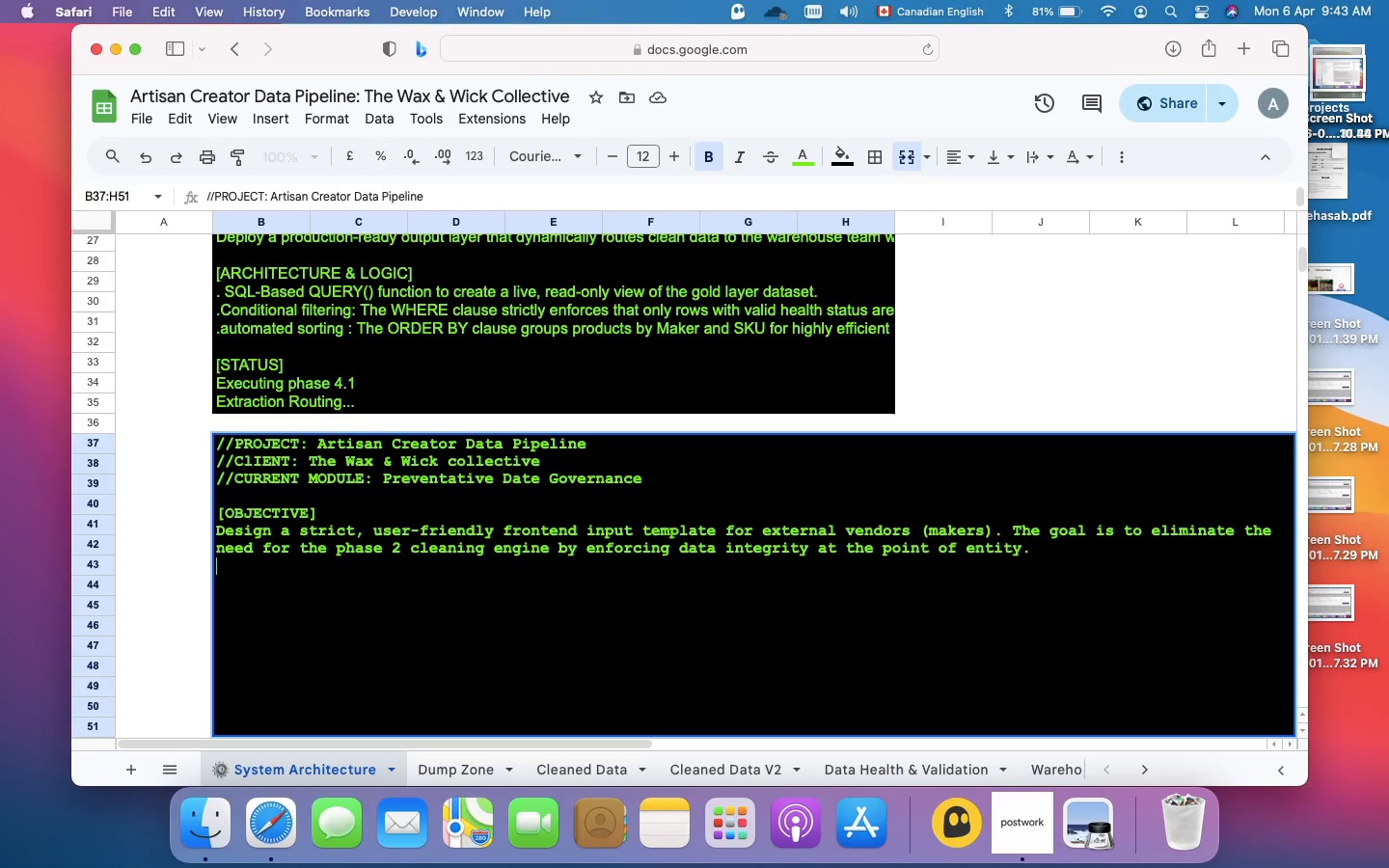 
key(Meta+Enter)
 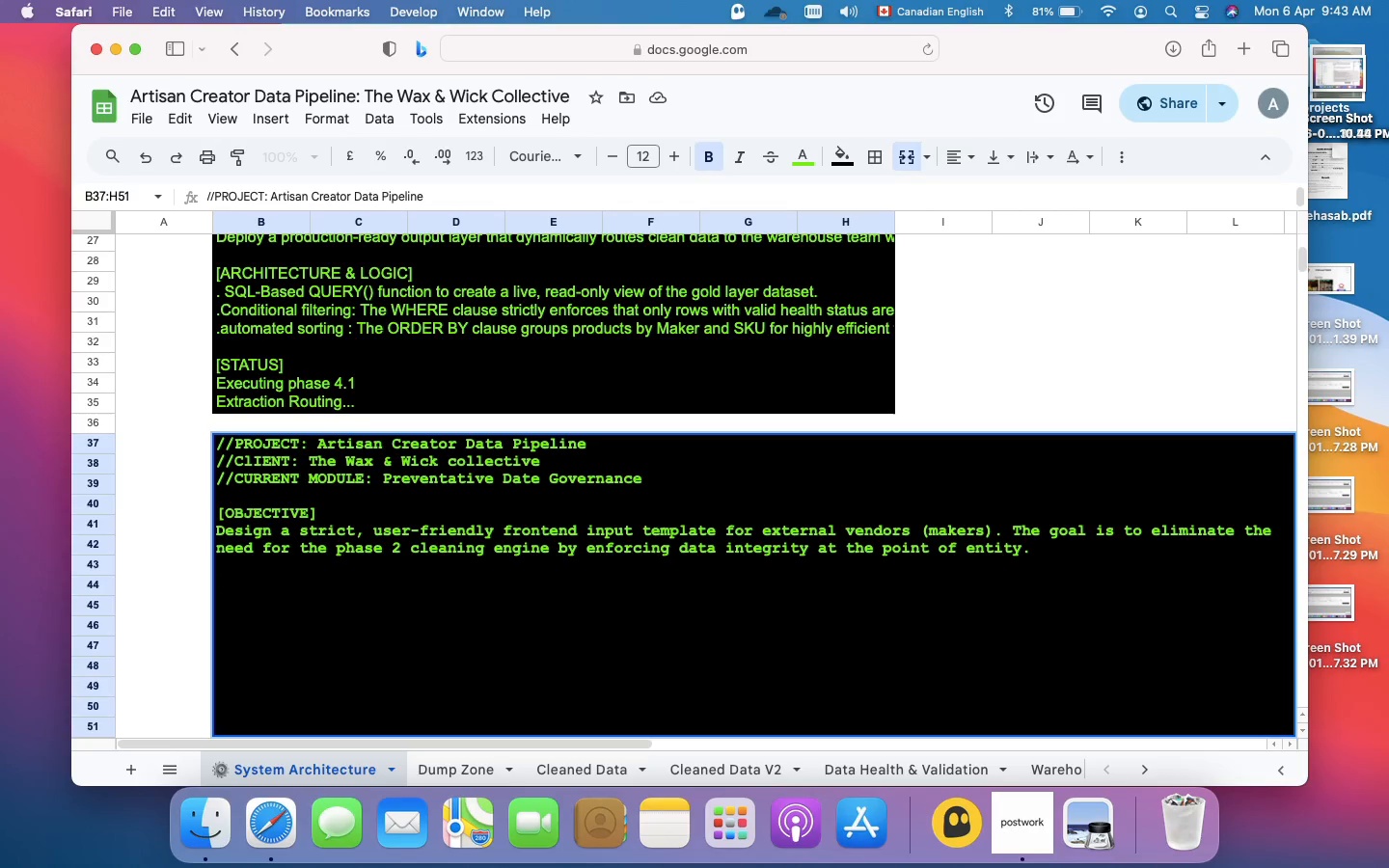 
key(BracketLeft)
 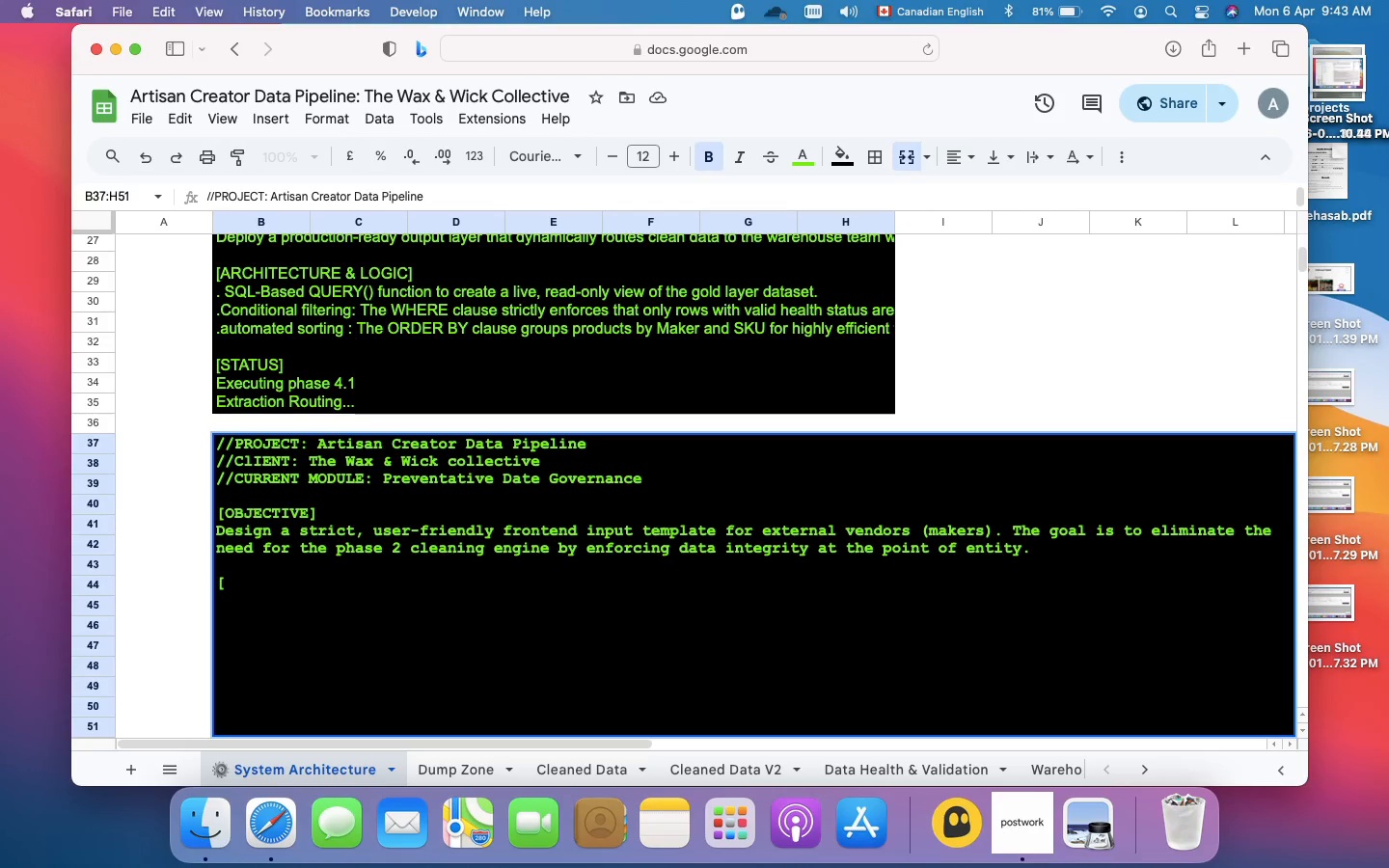 
wait(22.41)
 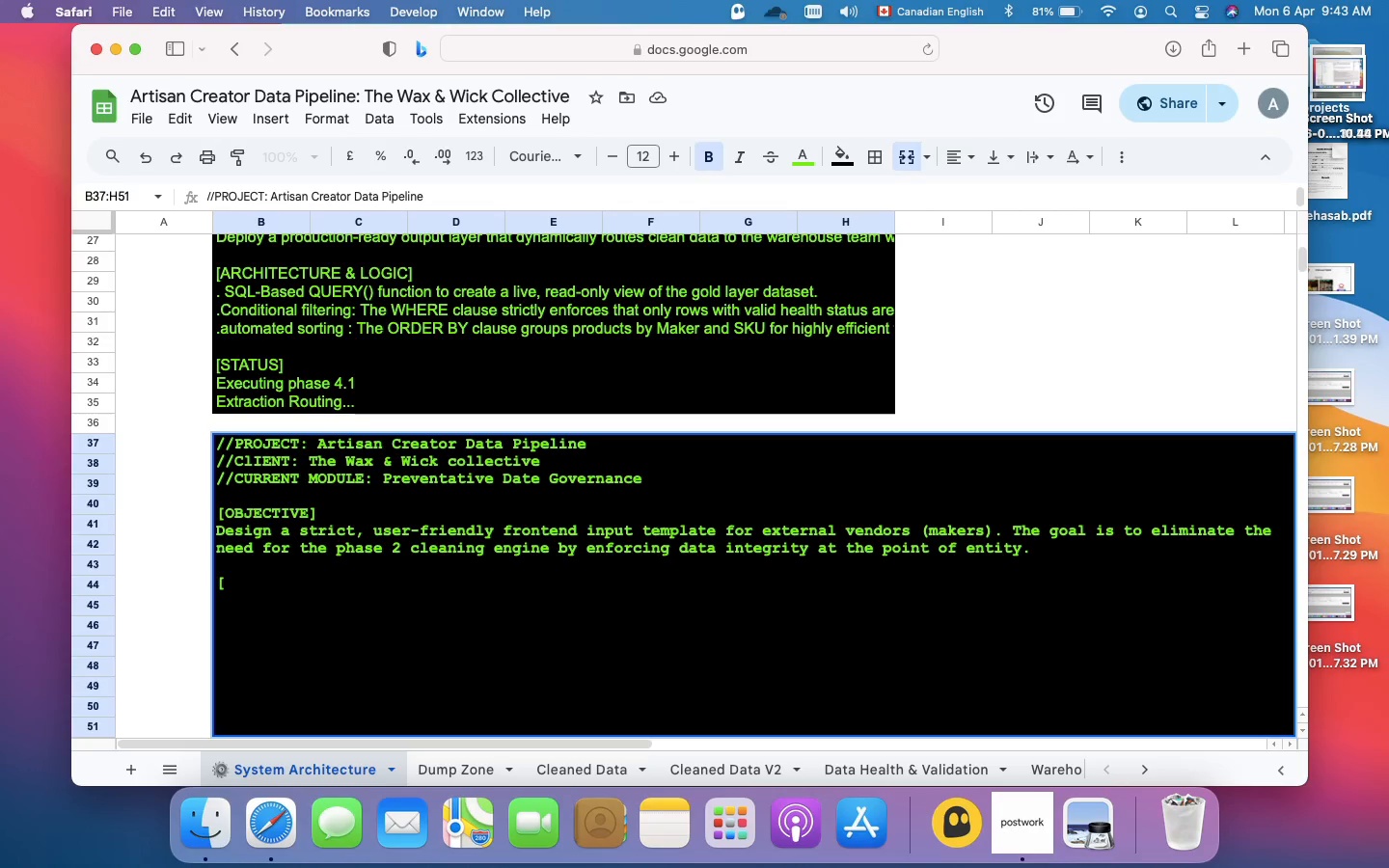 
type(ARCHITECTURE & LOGIC])
 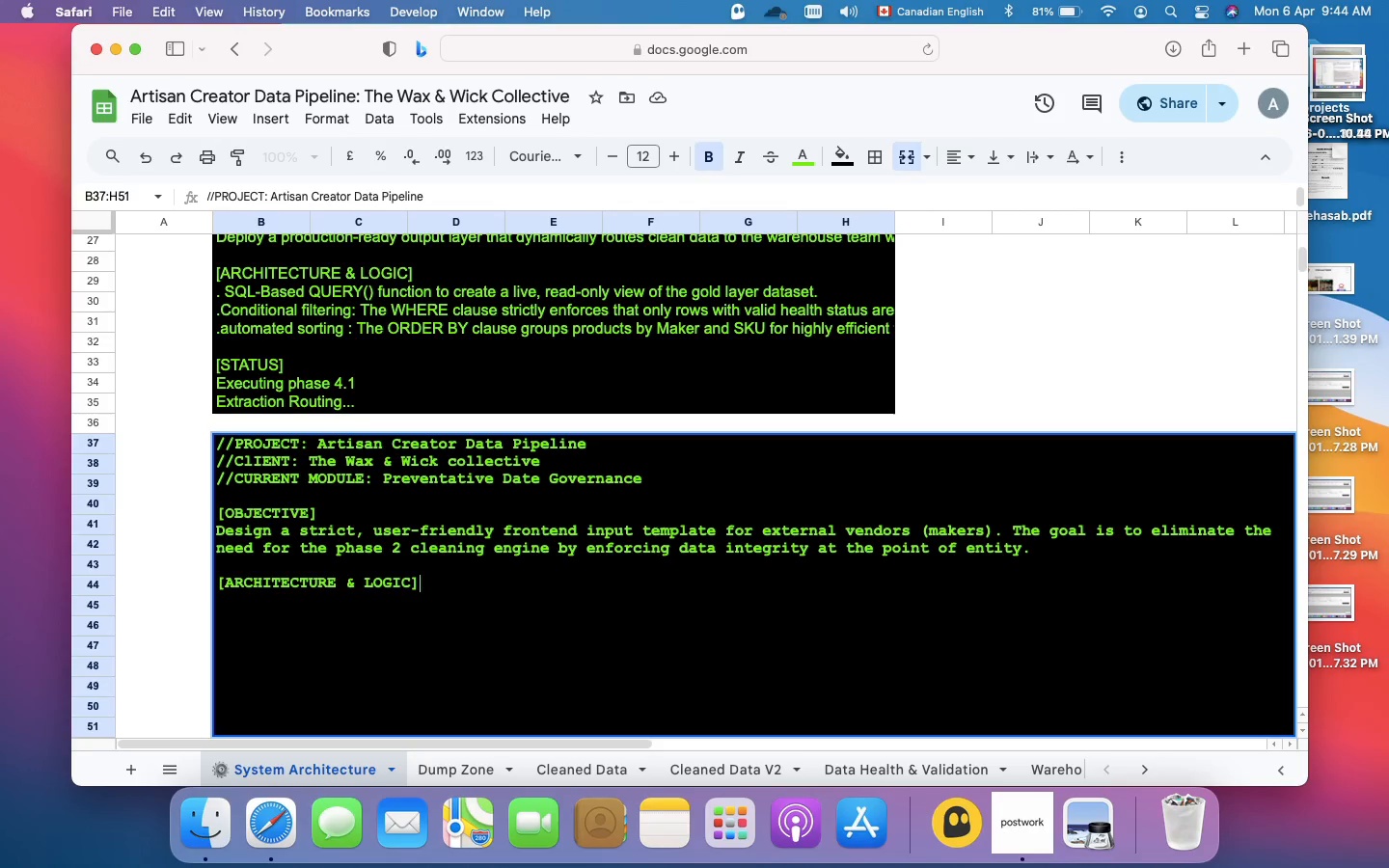 
key(Meta+Enter)
 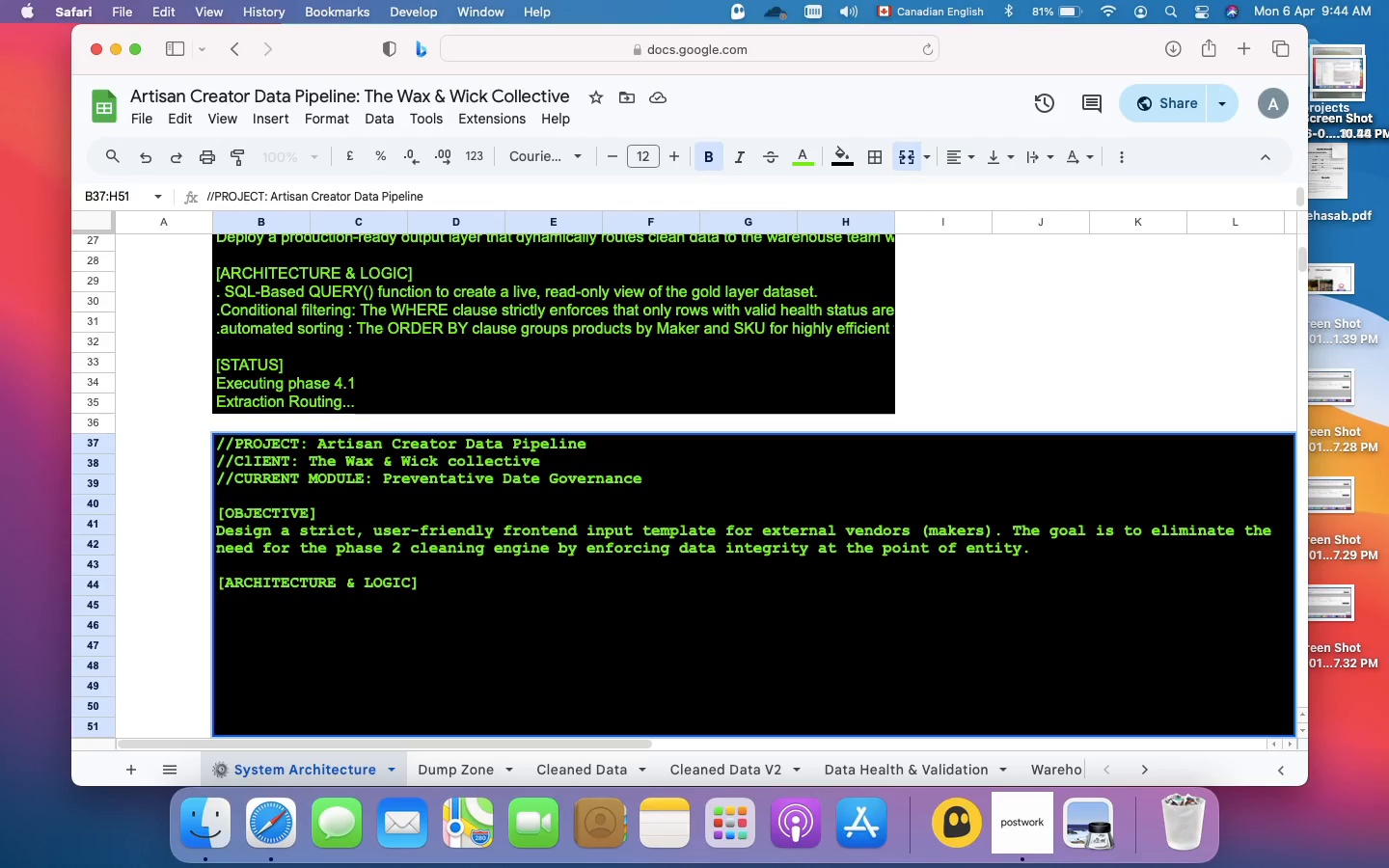 
key(Meta+Enter)
 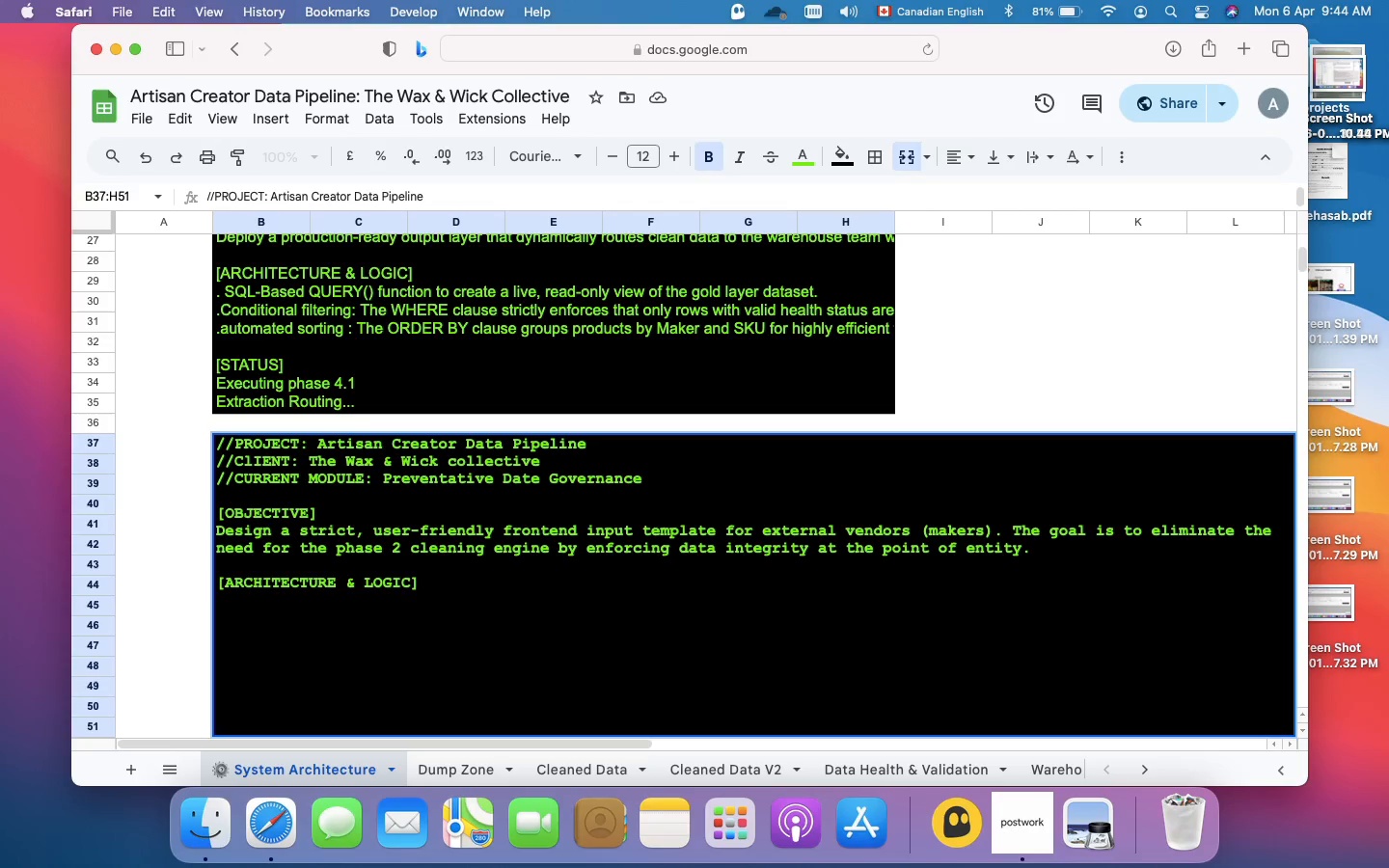 
type(.I)
key(Backspace)
type( i)
key(Backspace)
type(i)
key(Backspace)
type(Input constraints)
 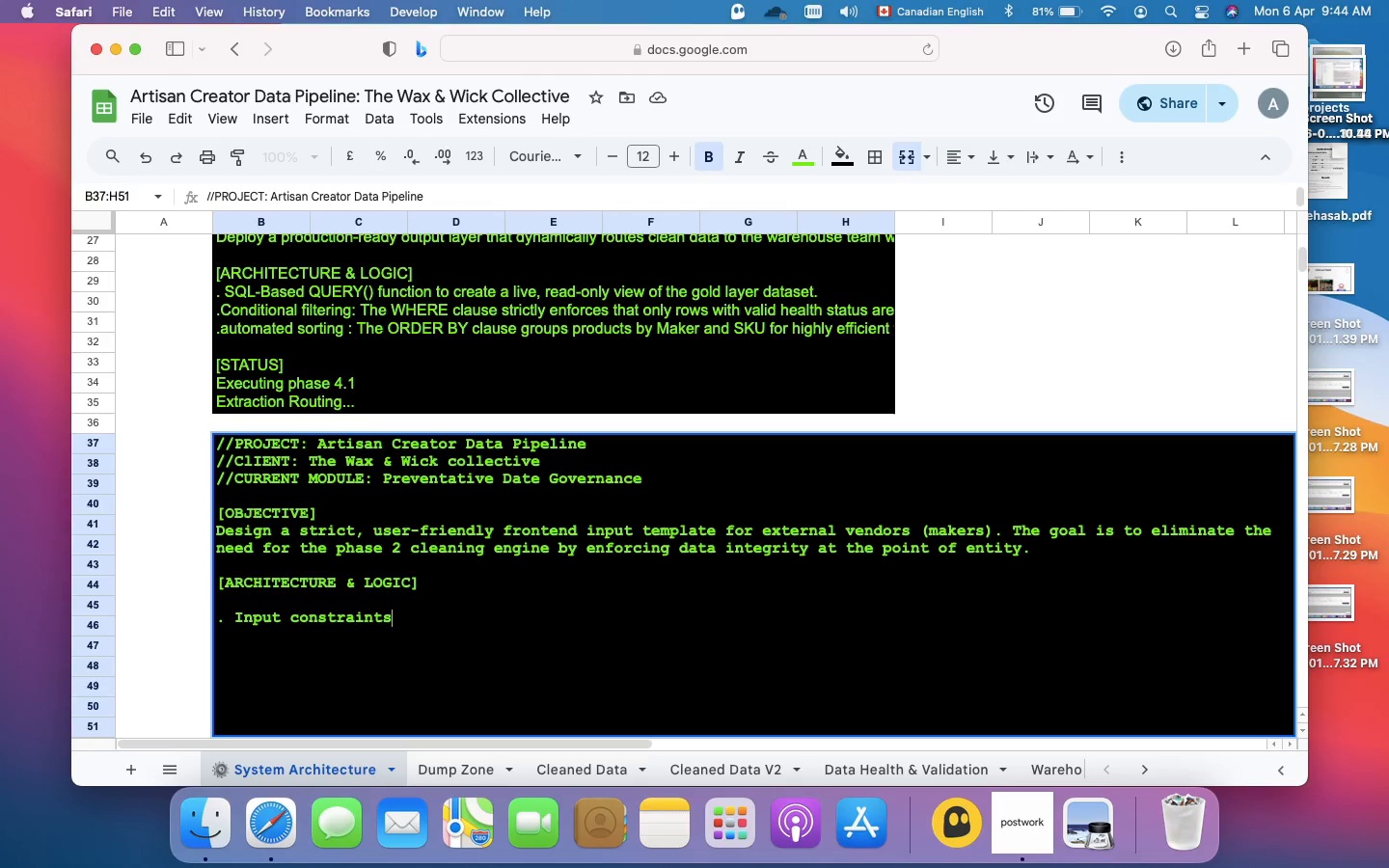 
type(: Deploy )
key(Backspace)
type(s Google sheets)
 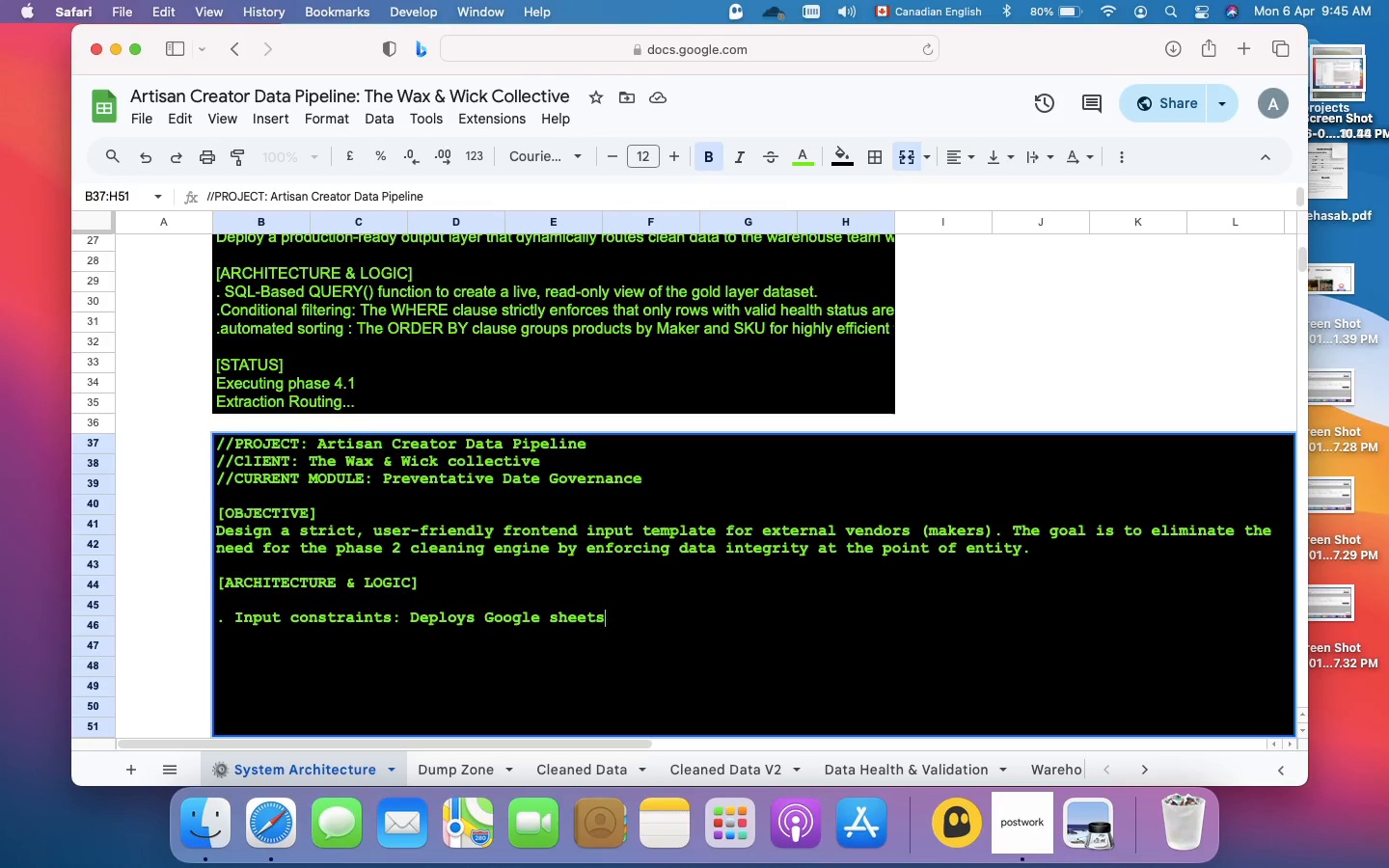 
type( Data validation rules to lock diwn )
key(Backspace)
key(Backspace)
key(Backspace)
key(Backspace)
type(own)
 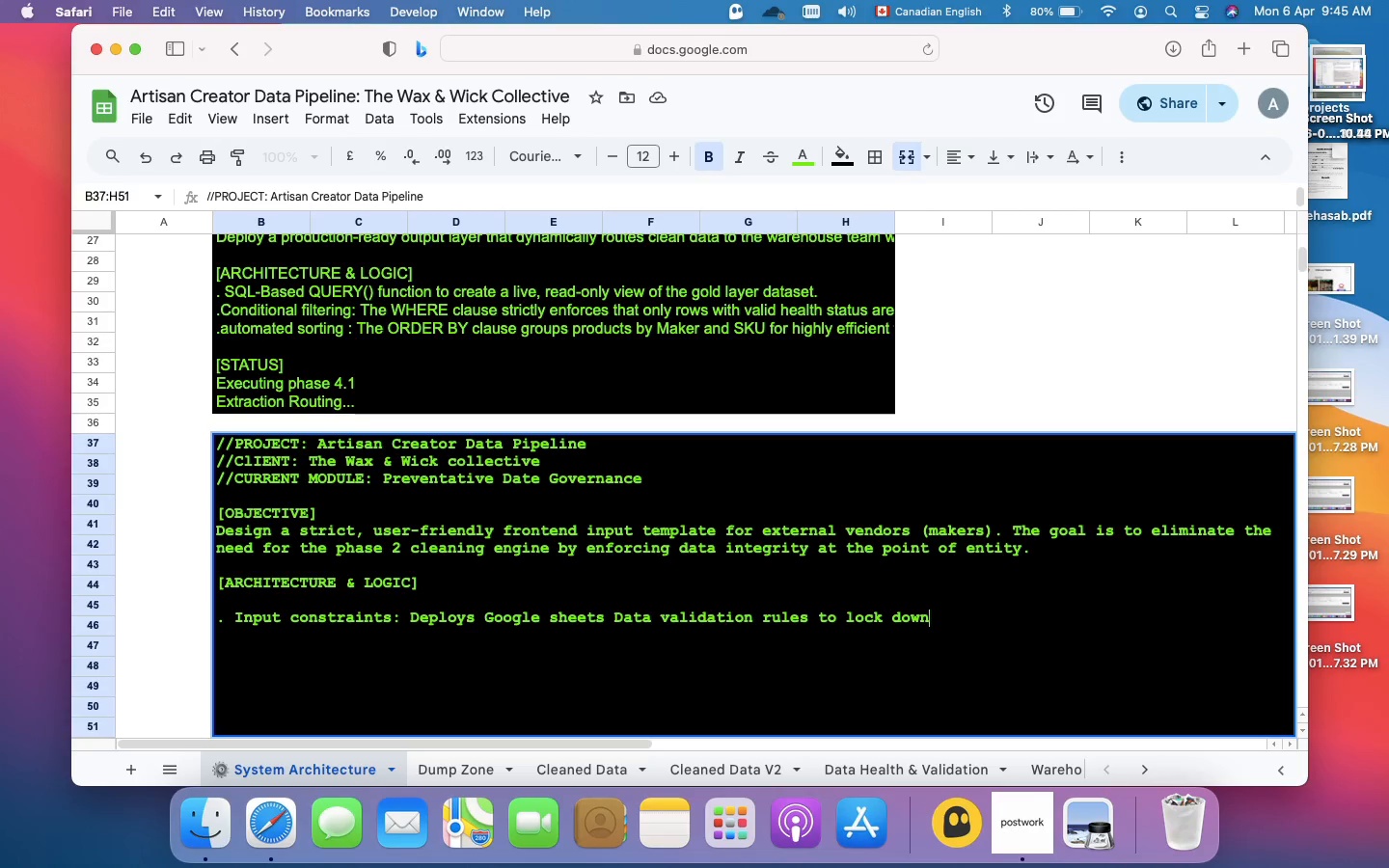 
type( specific columns)
 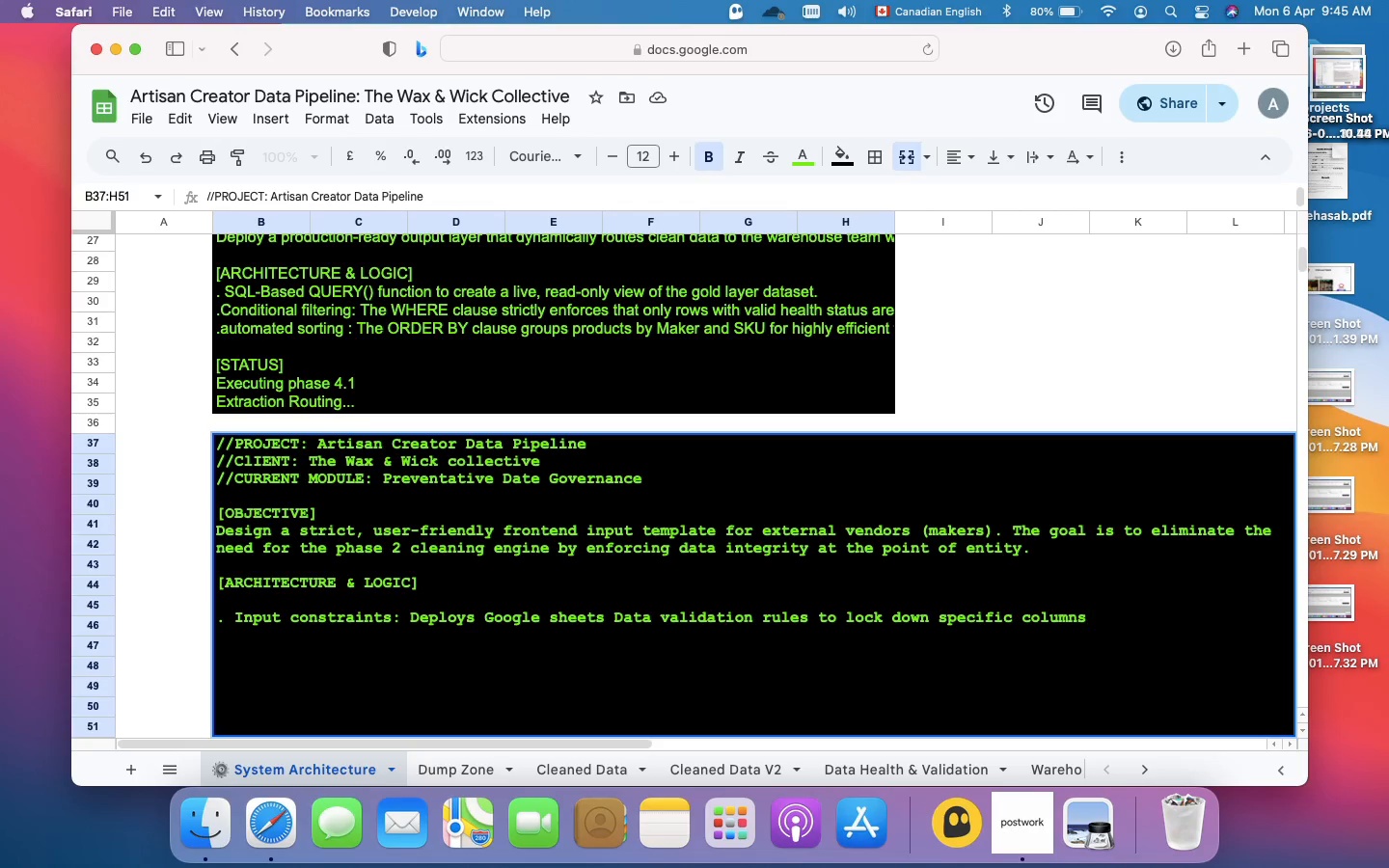 
key(Period)
 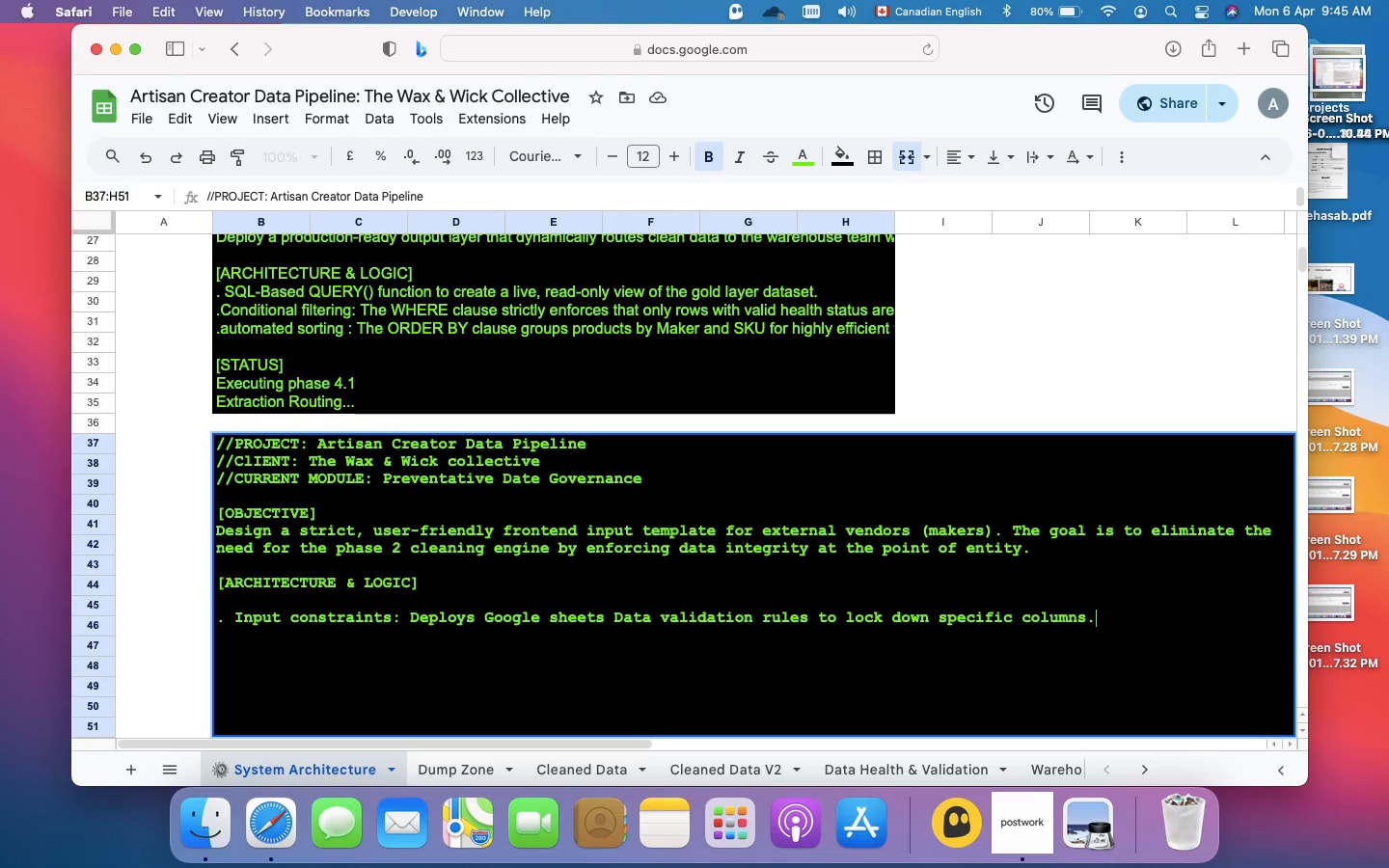 
key(Meta+Enter)
 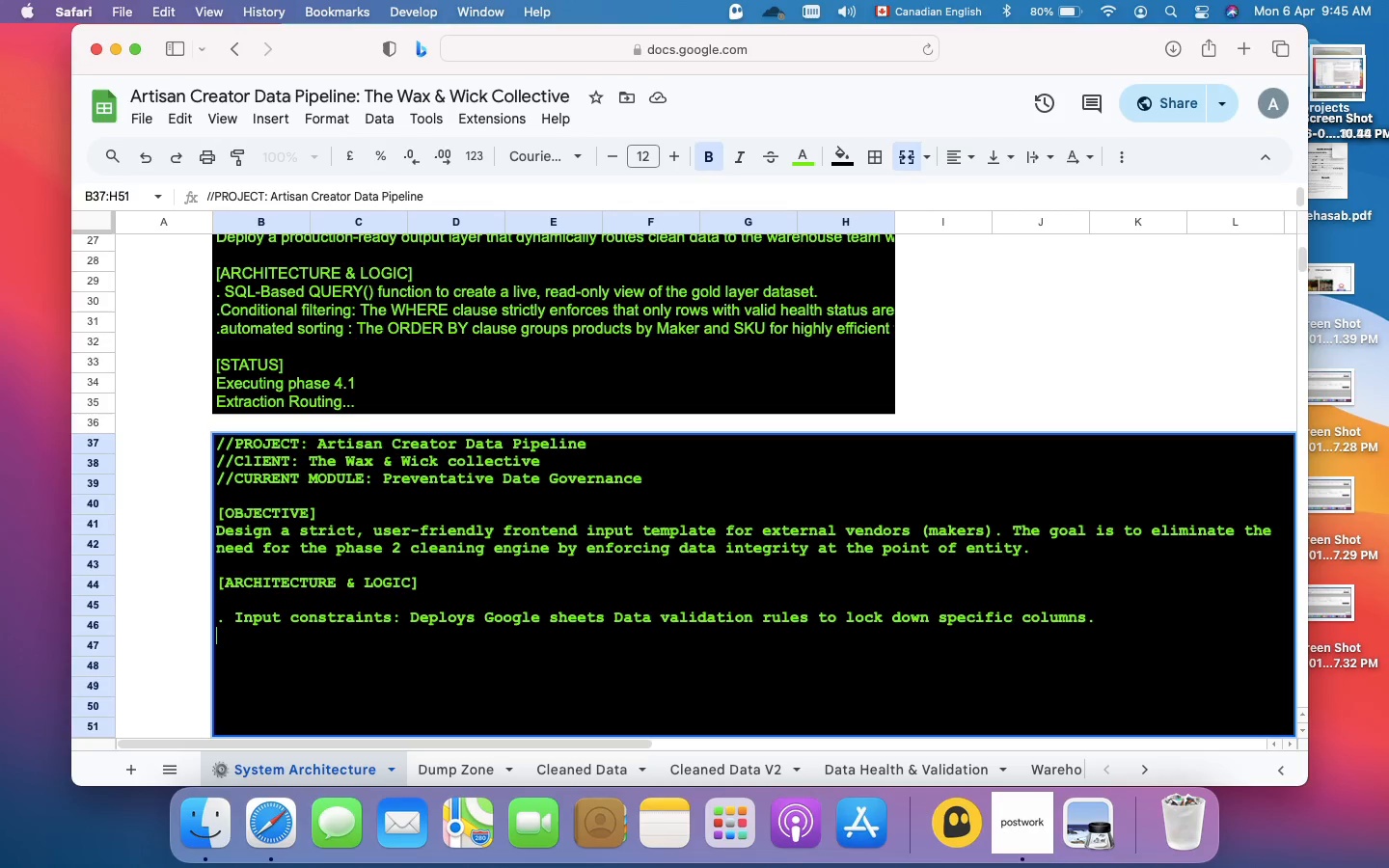 
key(Period)
 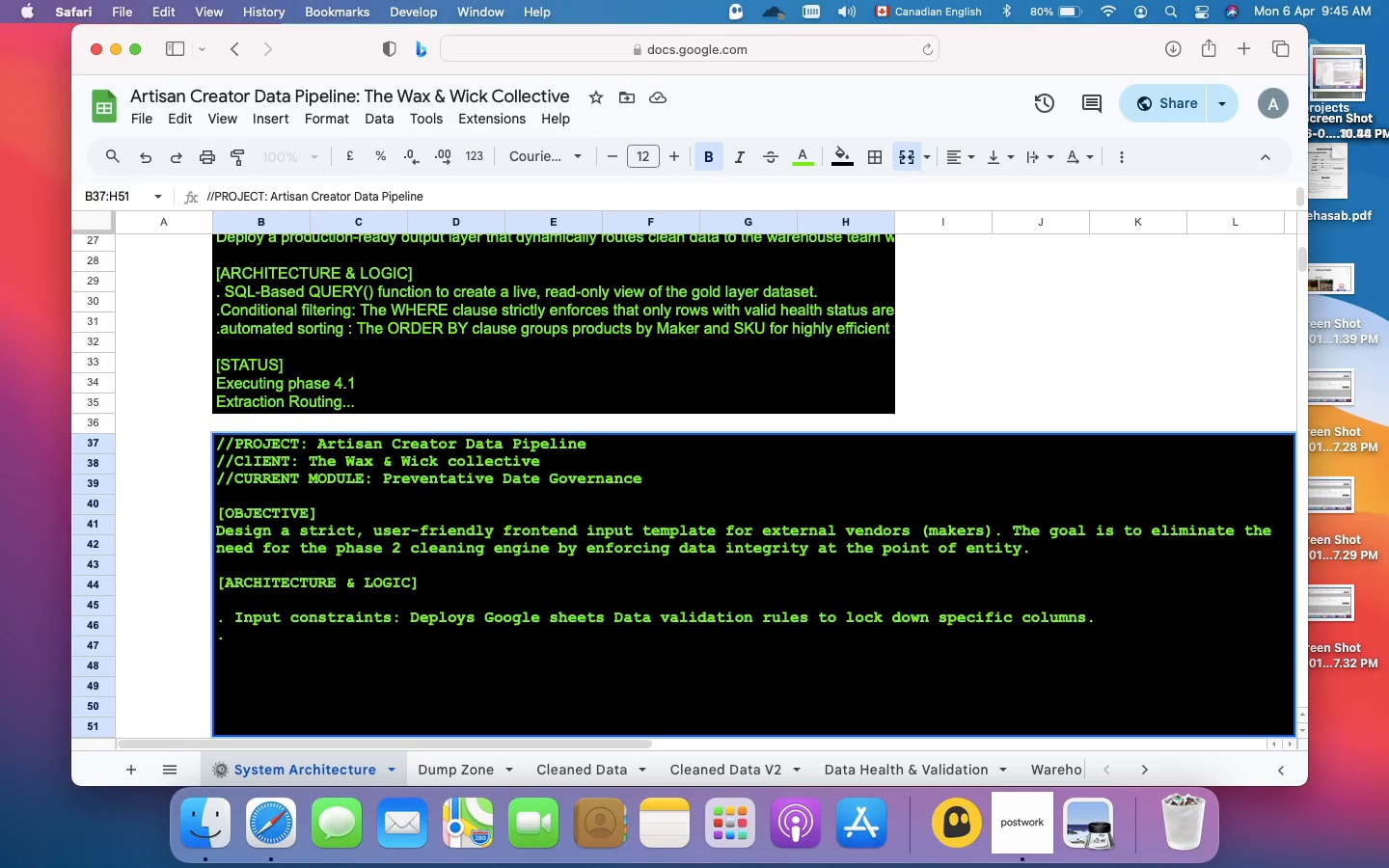 
wait(7.74)
 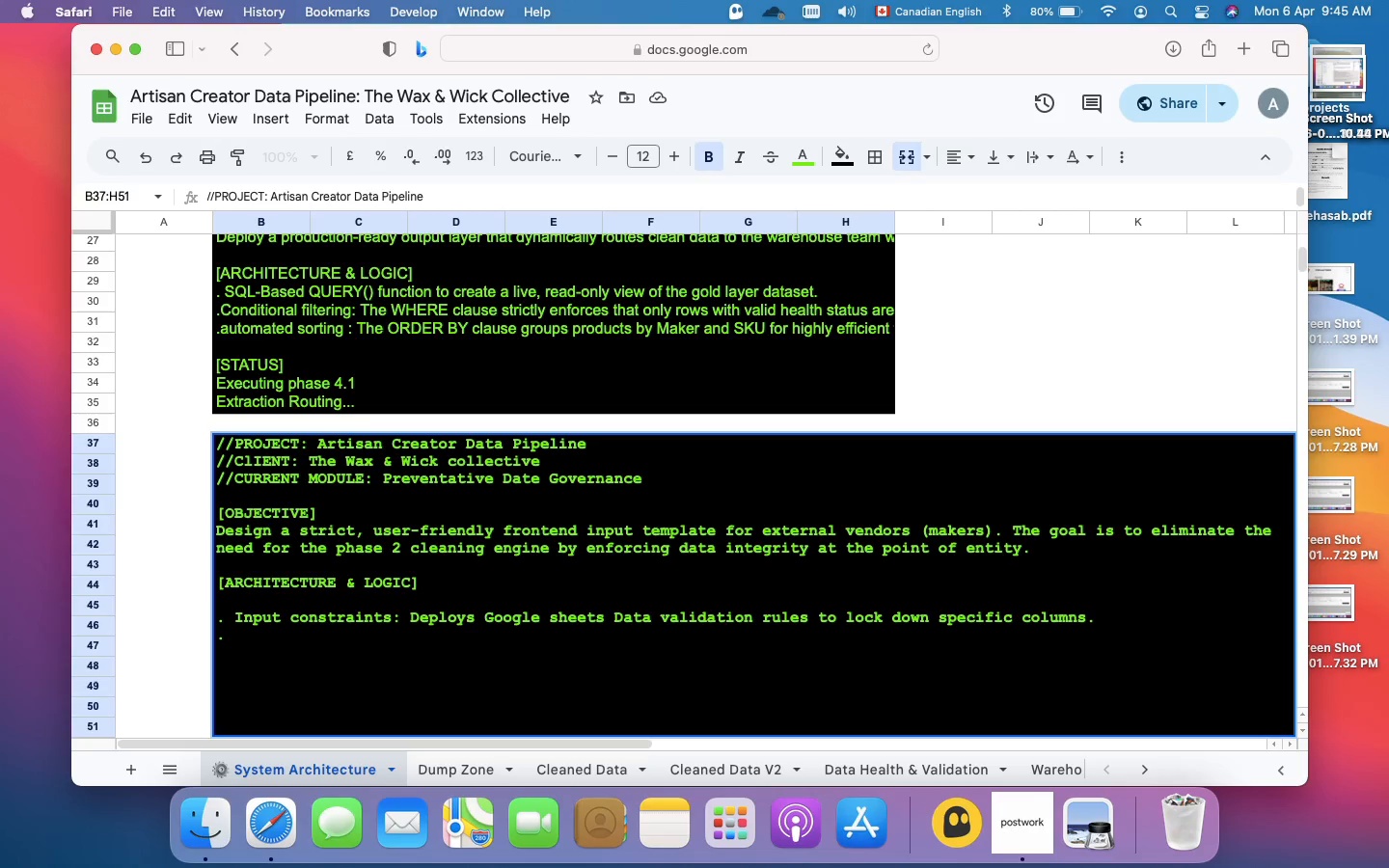 
type( Type Enforcement)
 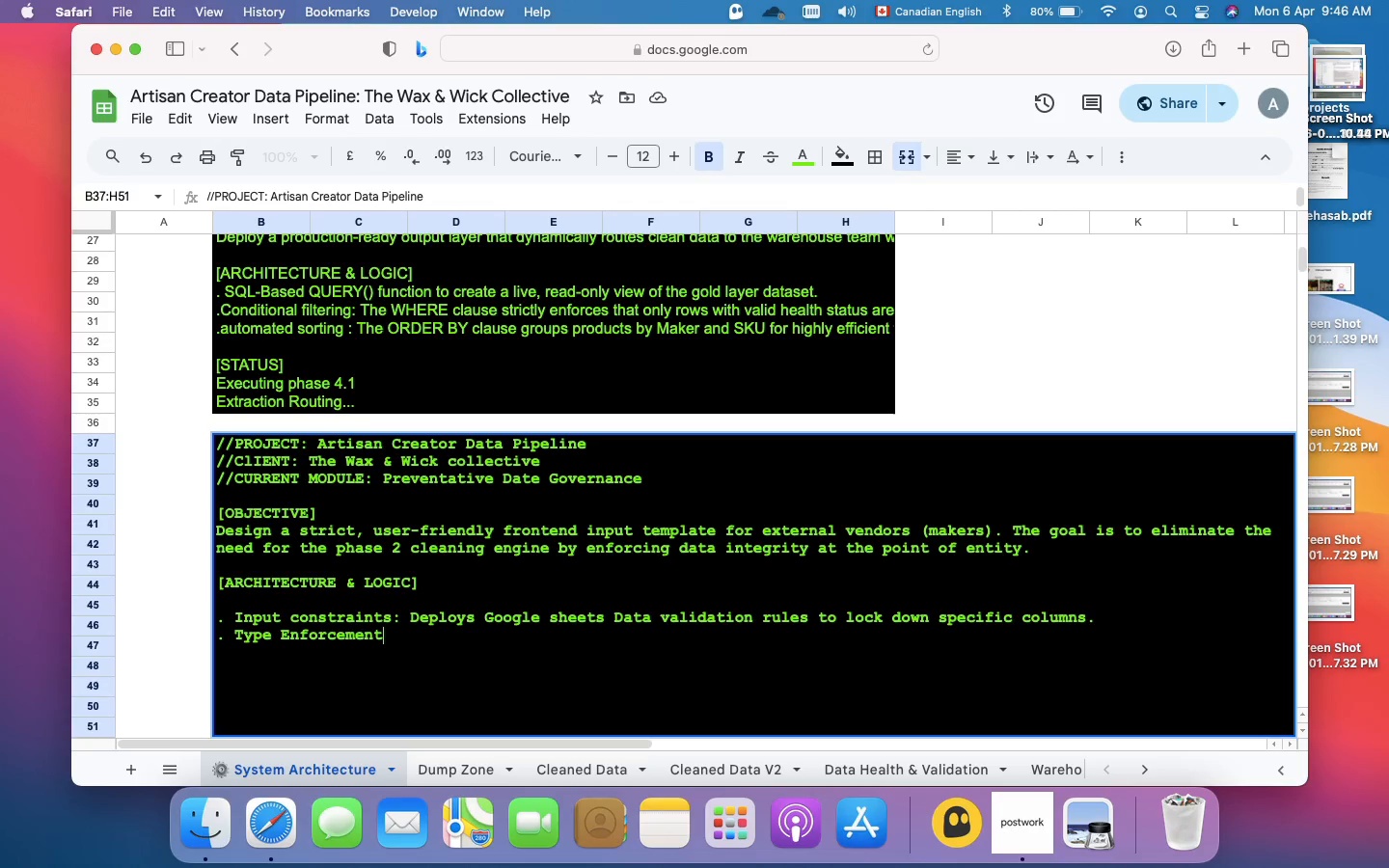 
type(: Force)
 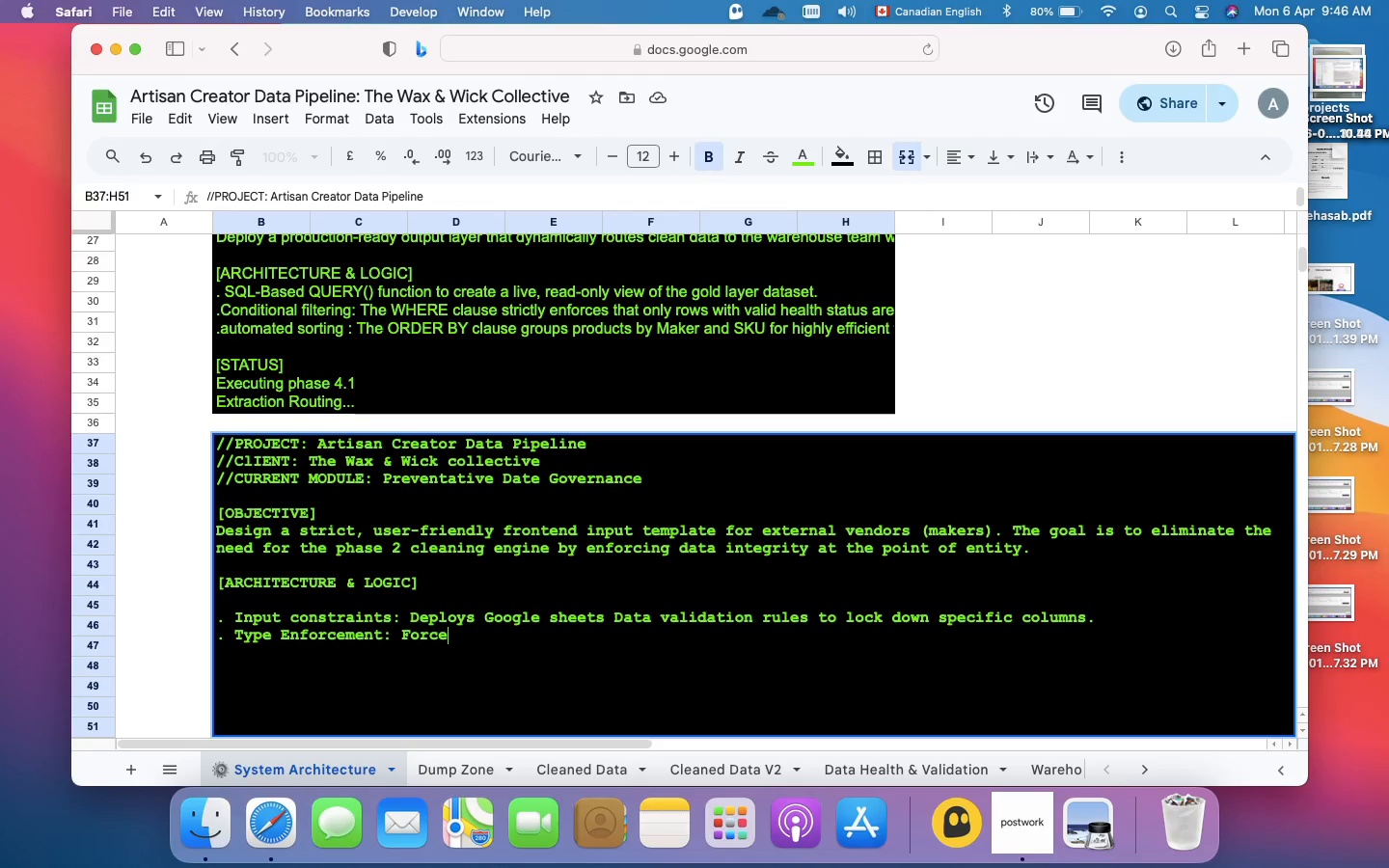 
type(s 'Date' columns to reject)
 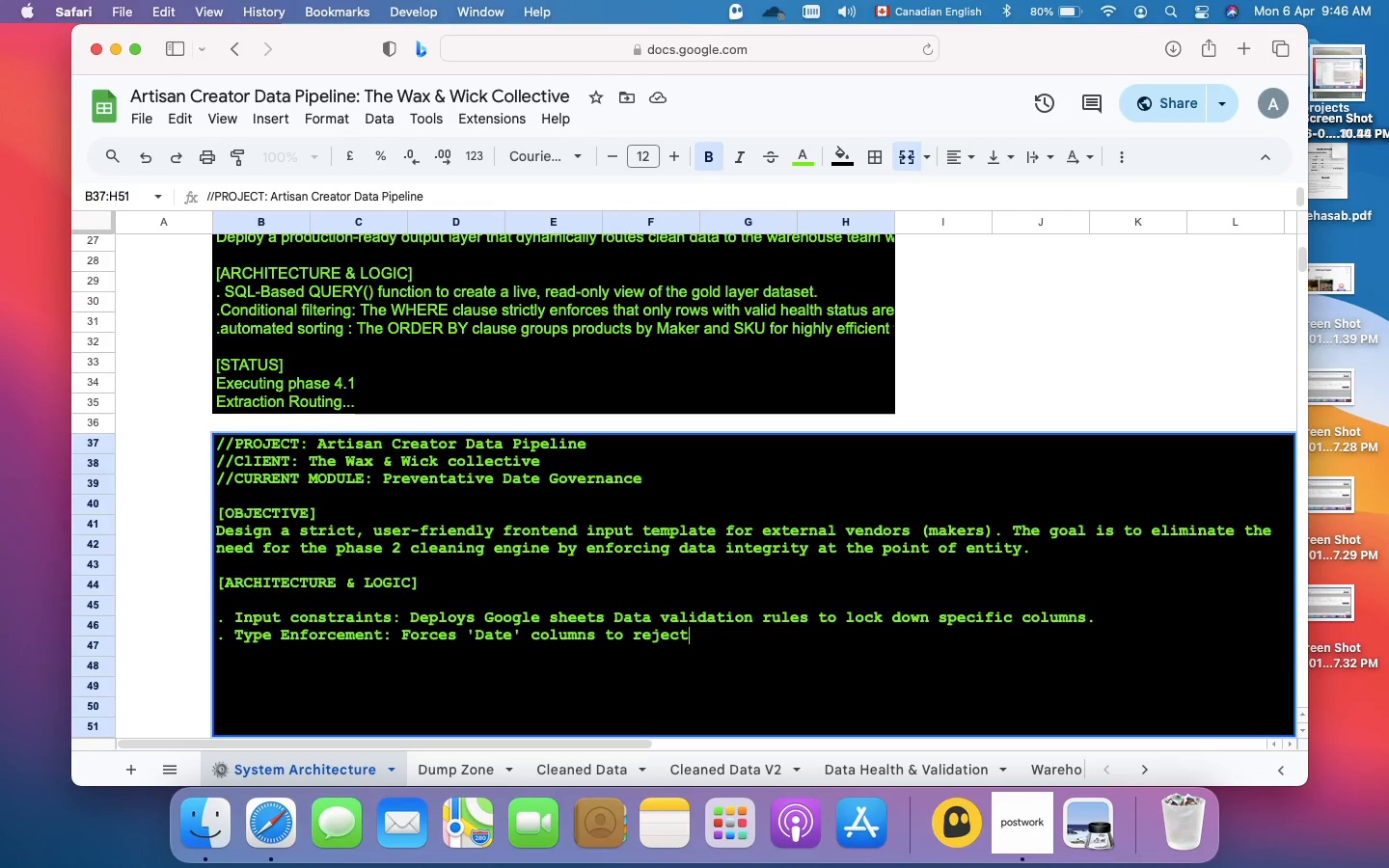 
type( non-)
 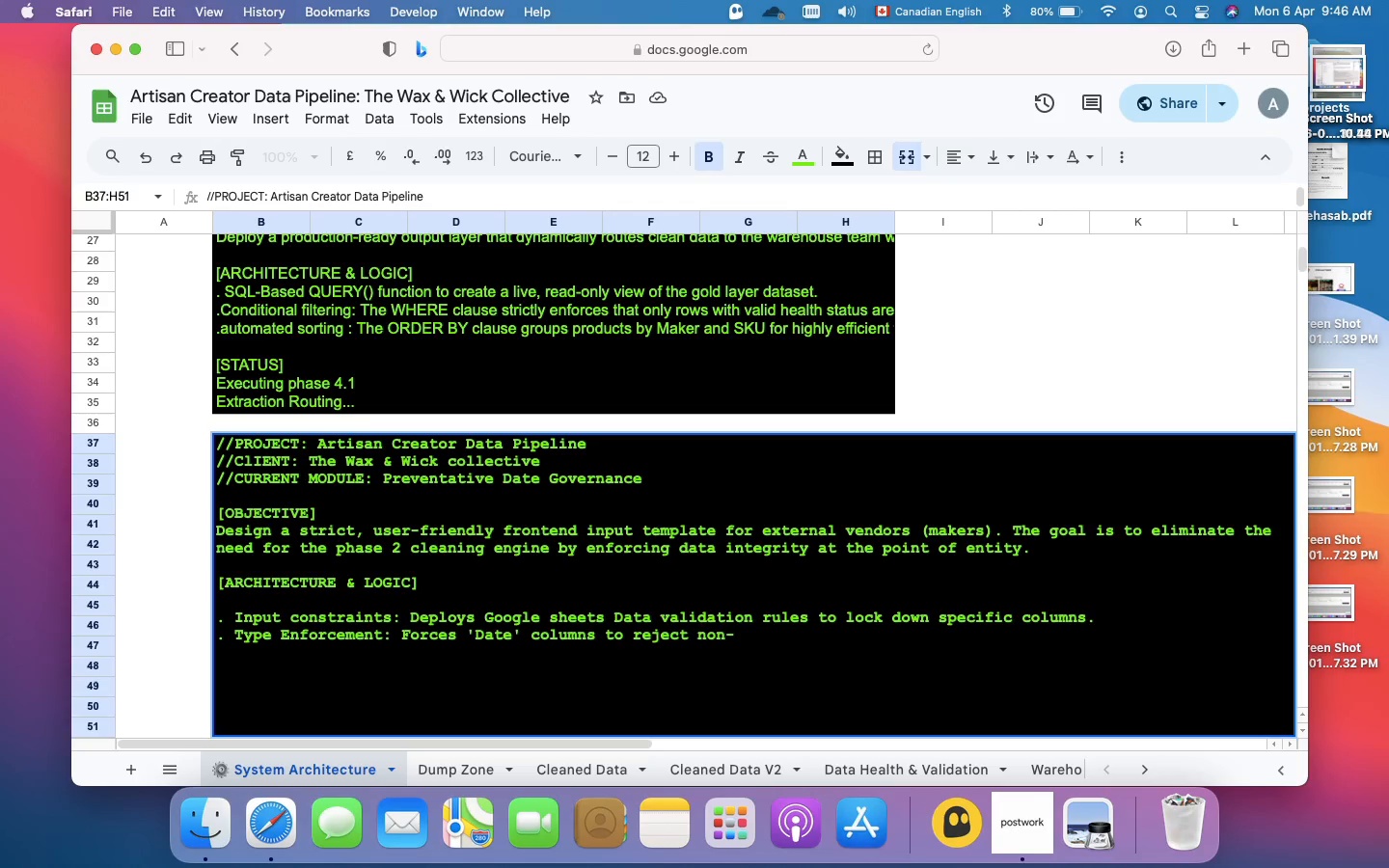 
wait(10.19)
 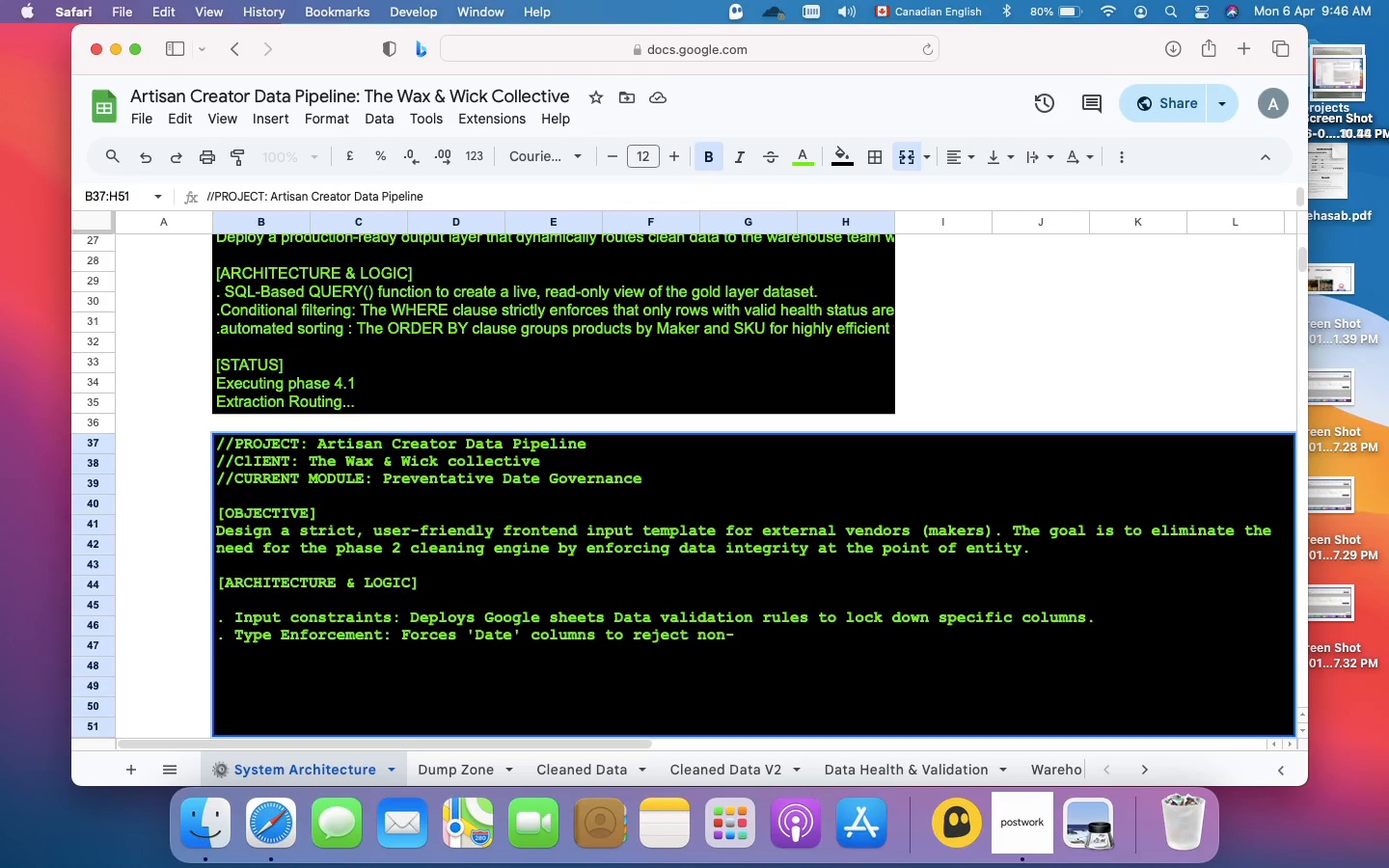 
type(calendar strings and ')
 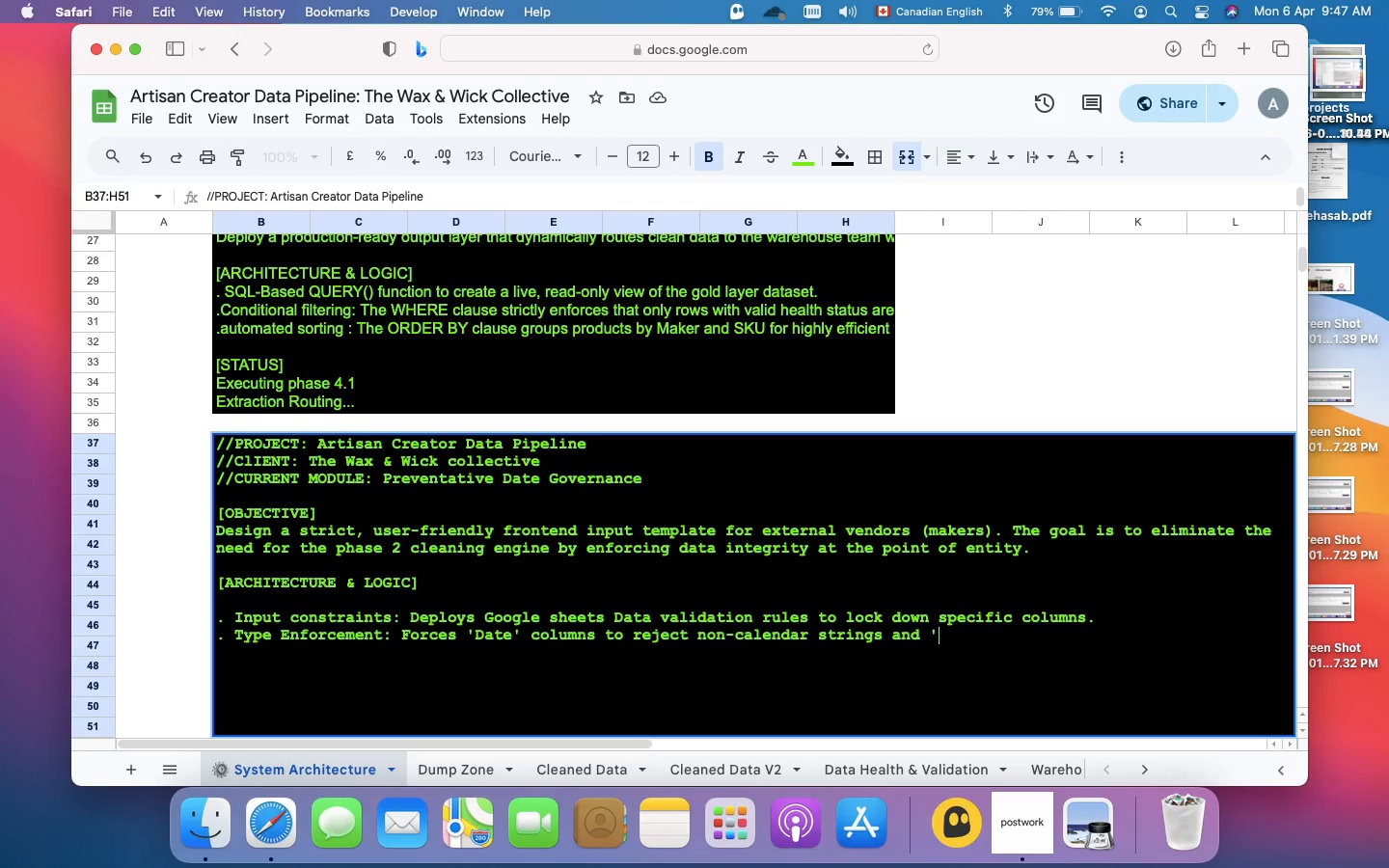 
wait(7.53)
 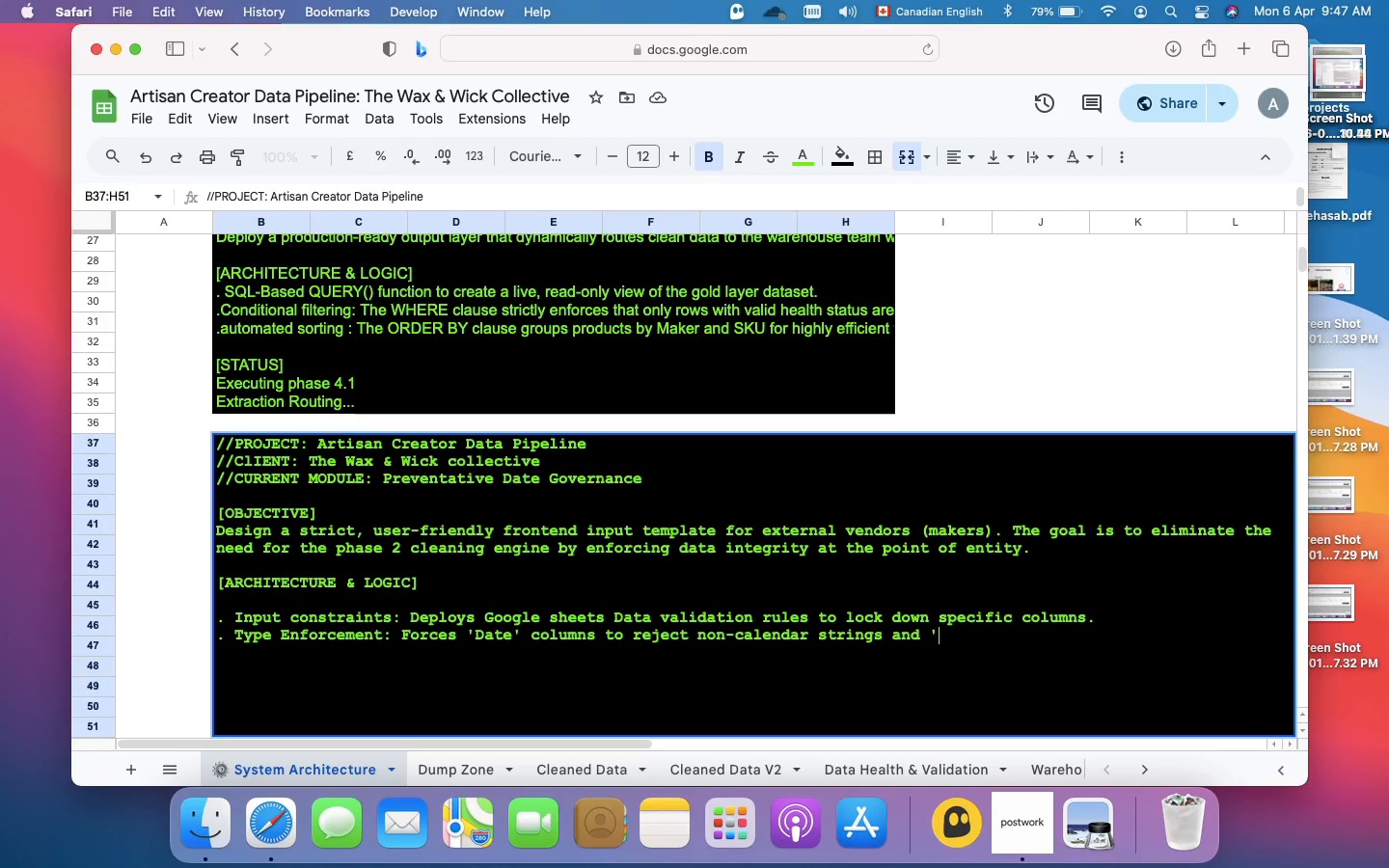 
type(Weight' columns to re)
 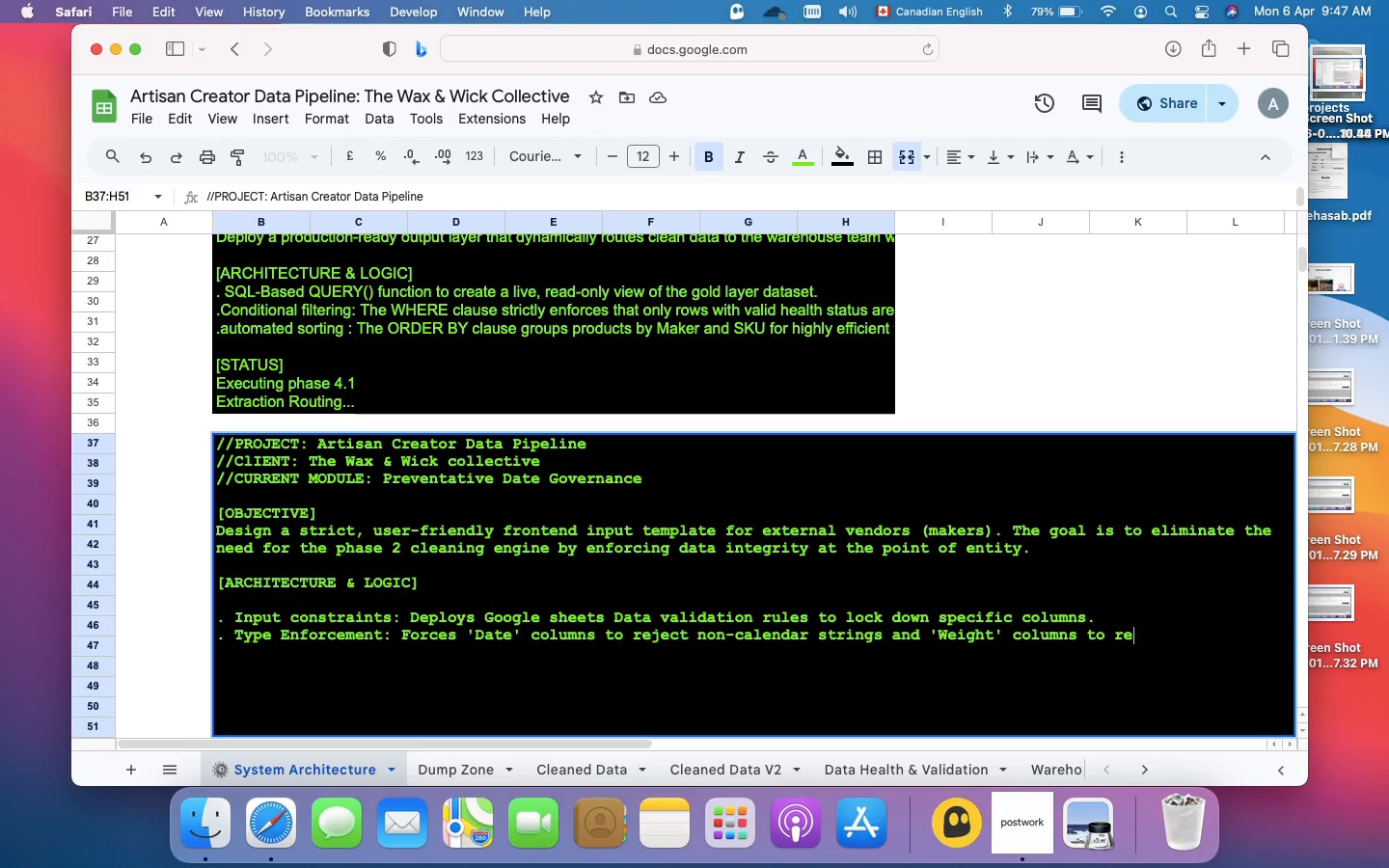 
type(ject )
 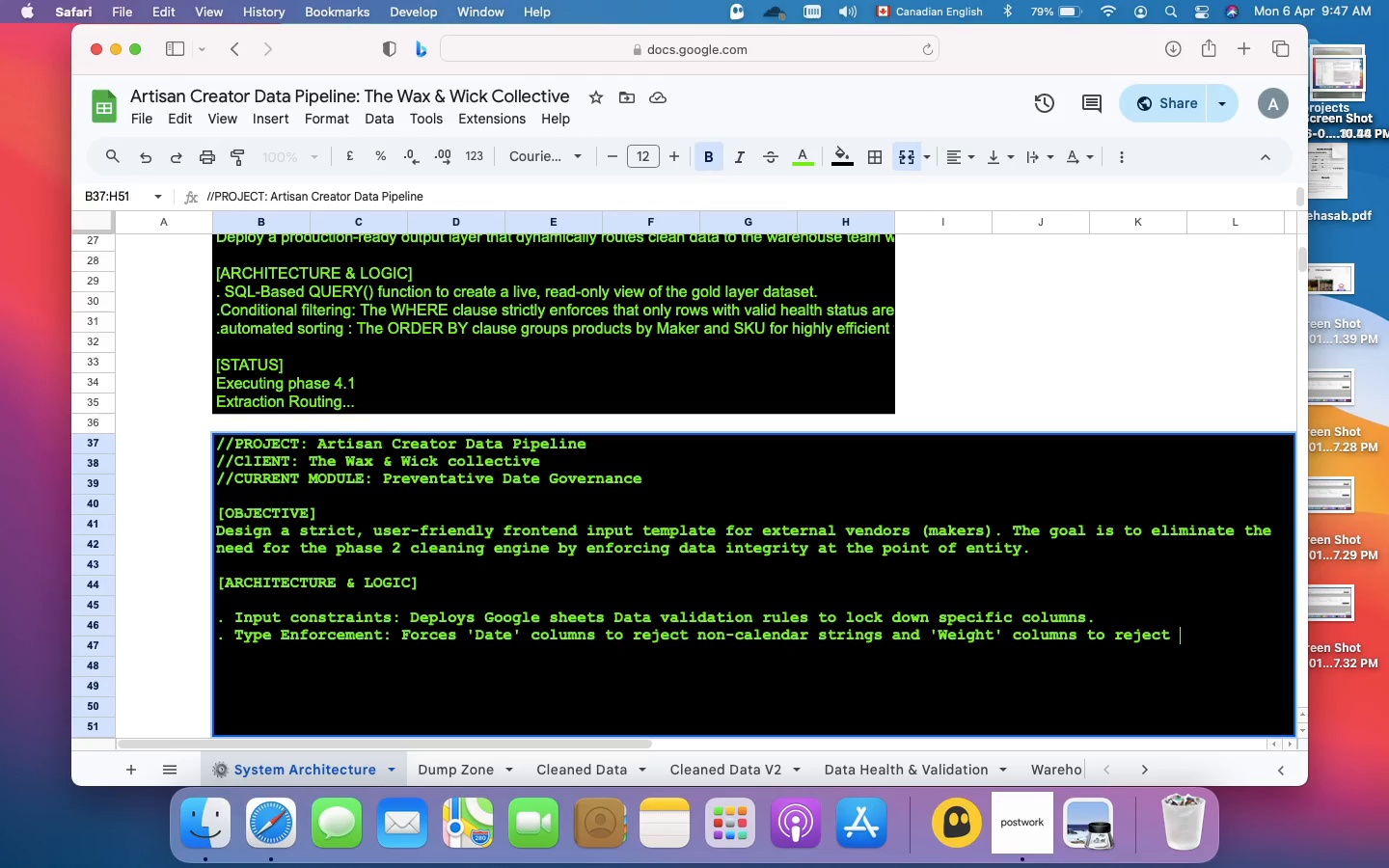 
wait(5.79)
 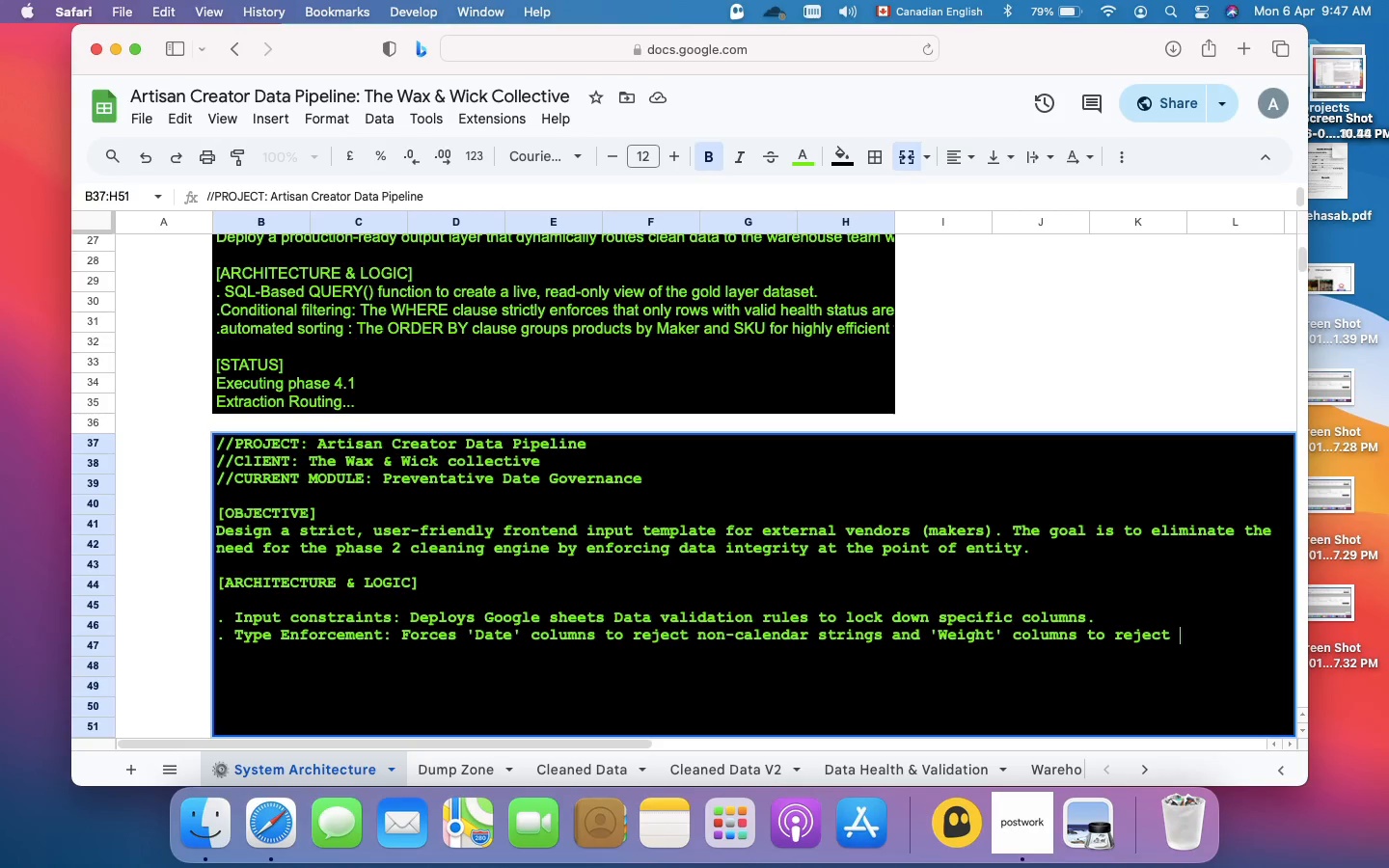 
type(alphabetical characters.)
 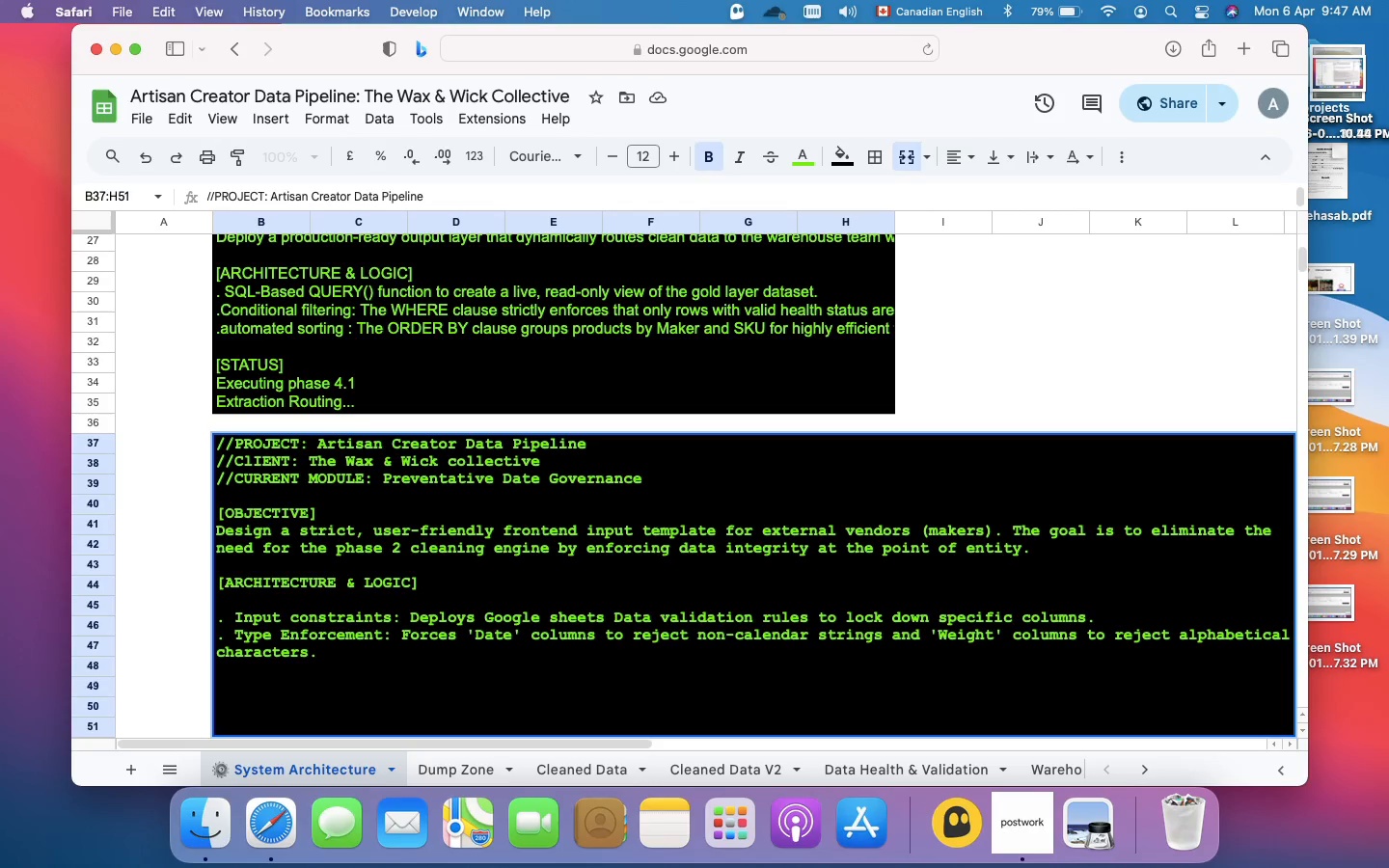 
key(Meta+Enter)
 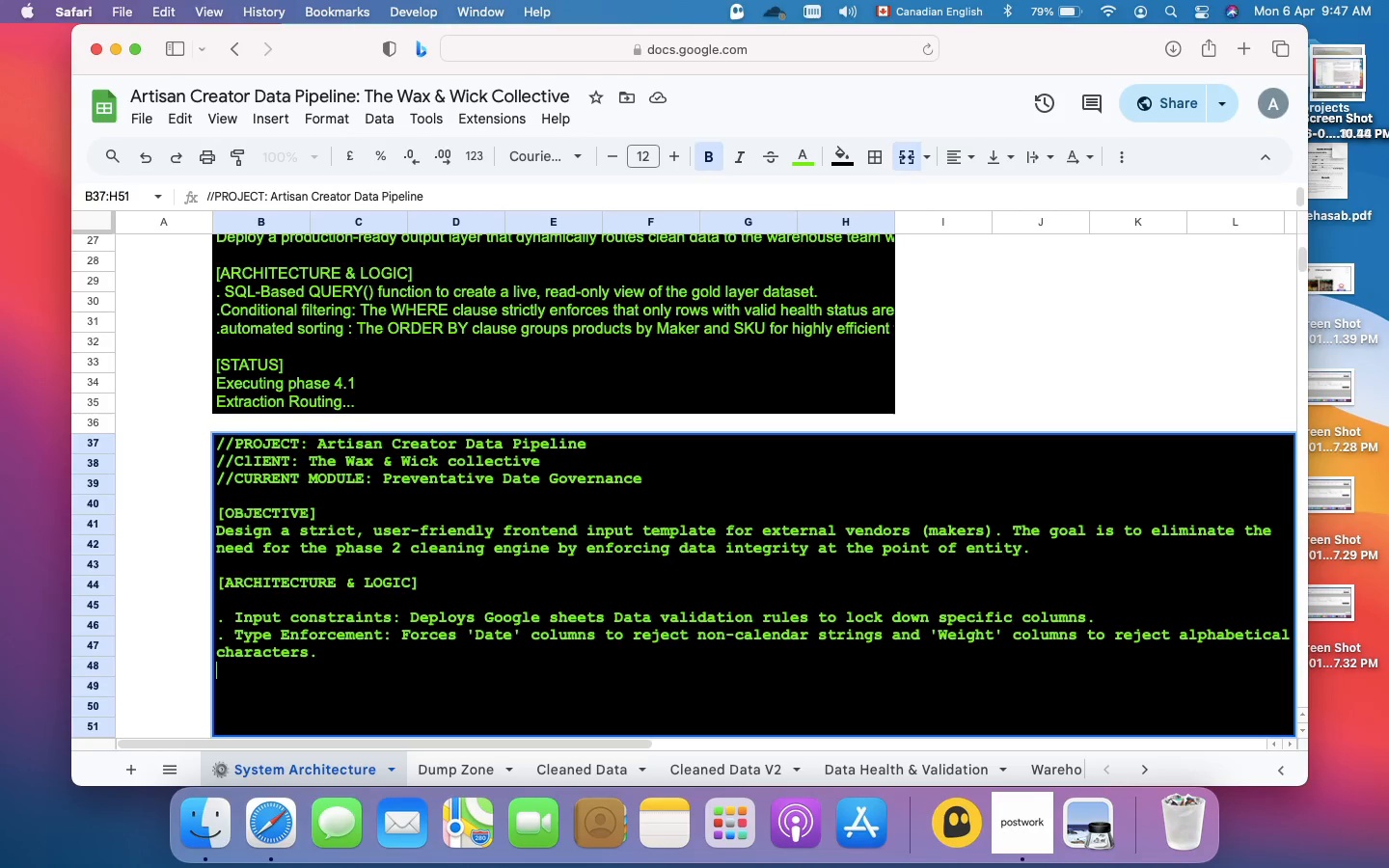 
wait(9.73)
 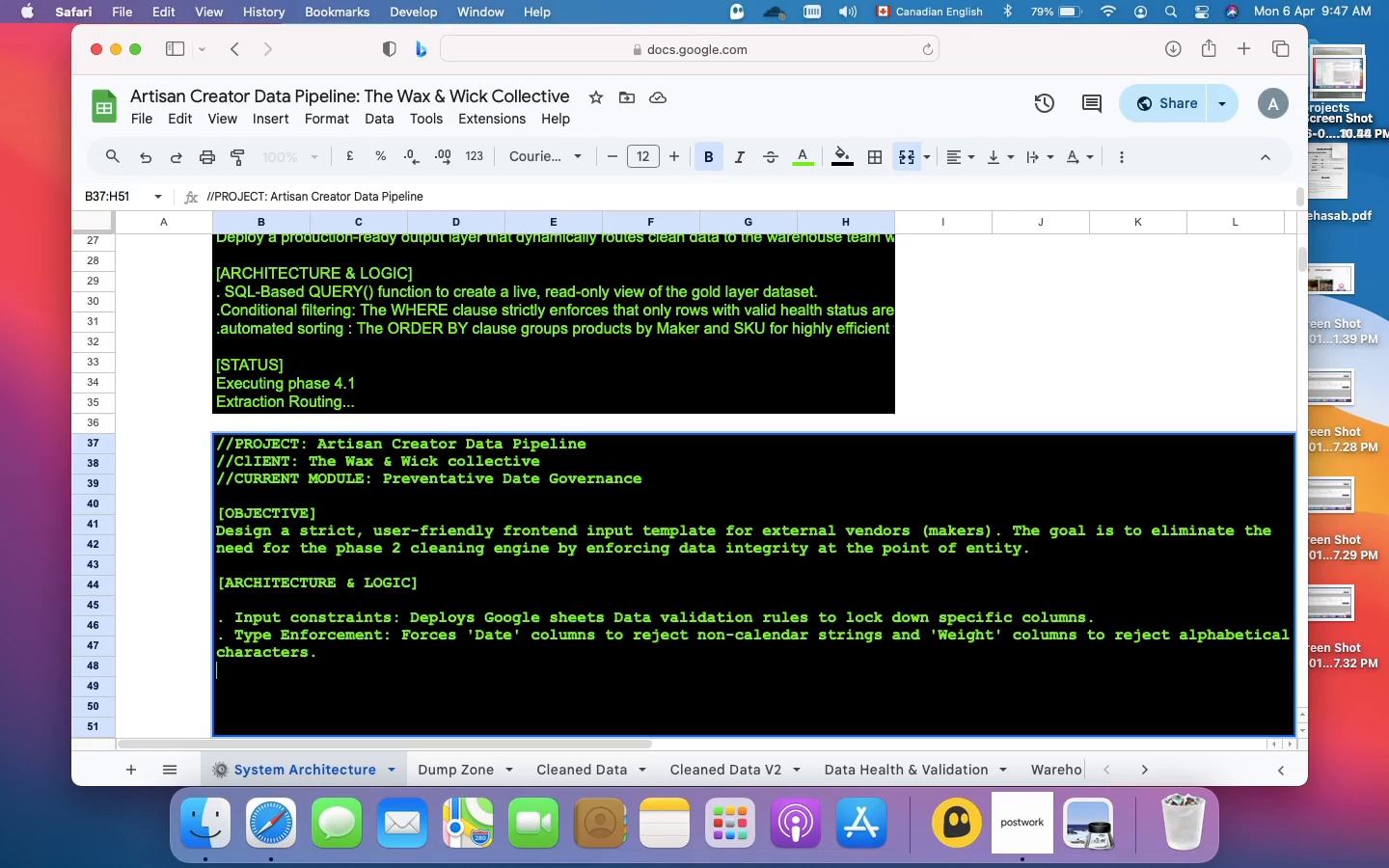 
type(. Controlled Vocal)
key(Backspace)
type(bularies.)
key(Backspace)
type(: )
 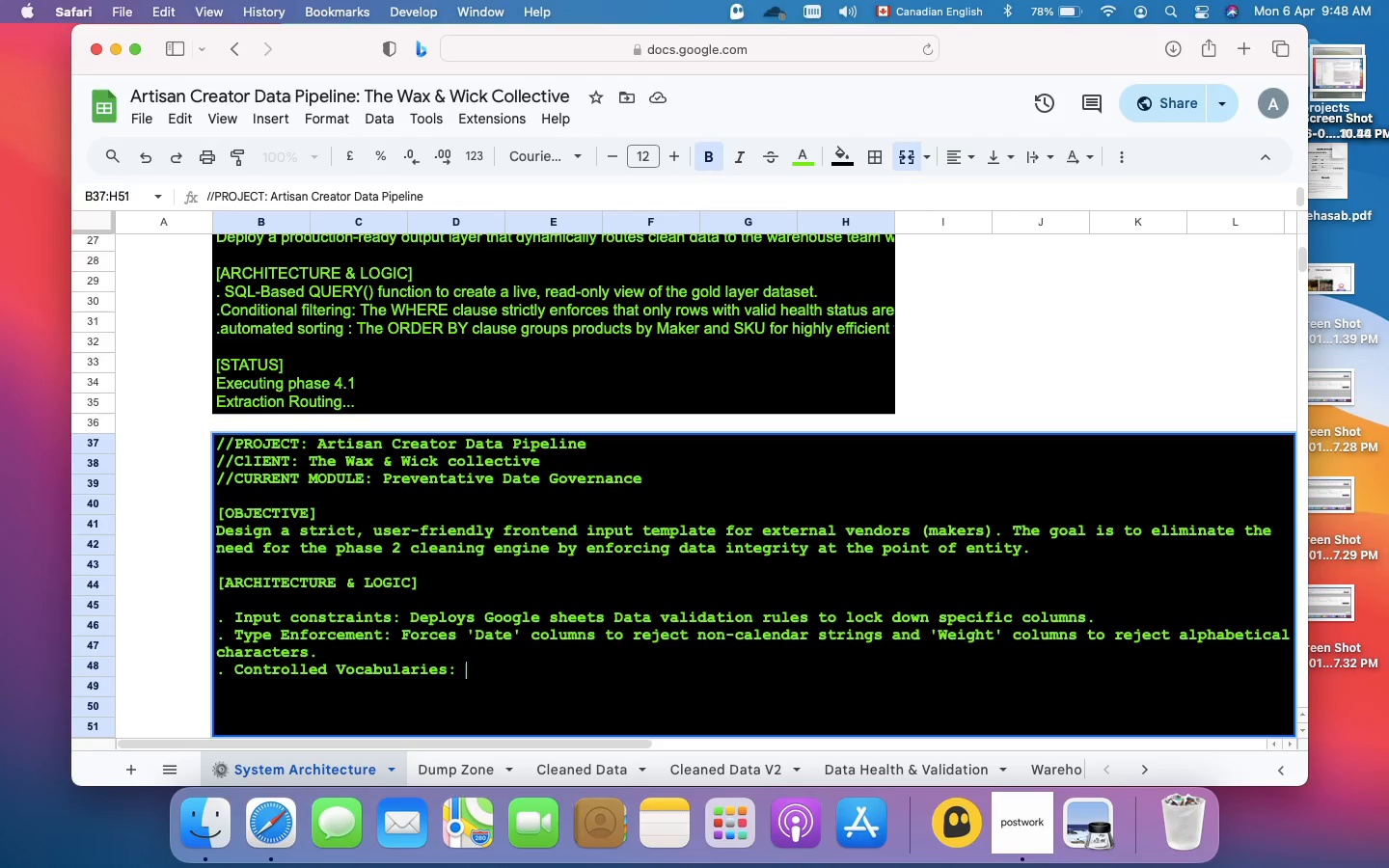 
wait(8.34)
 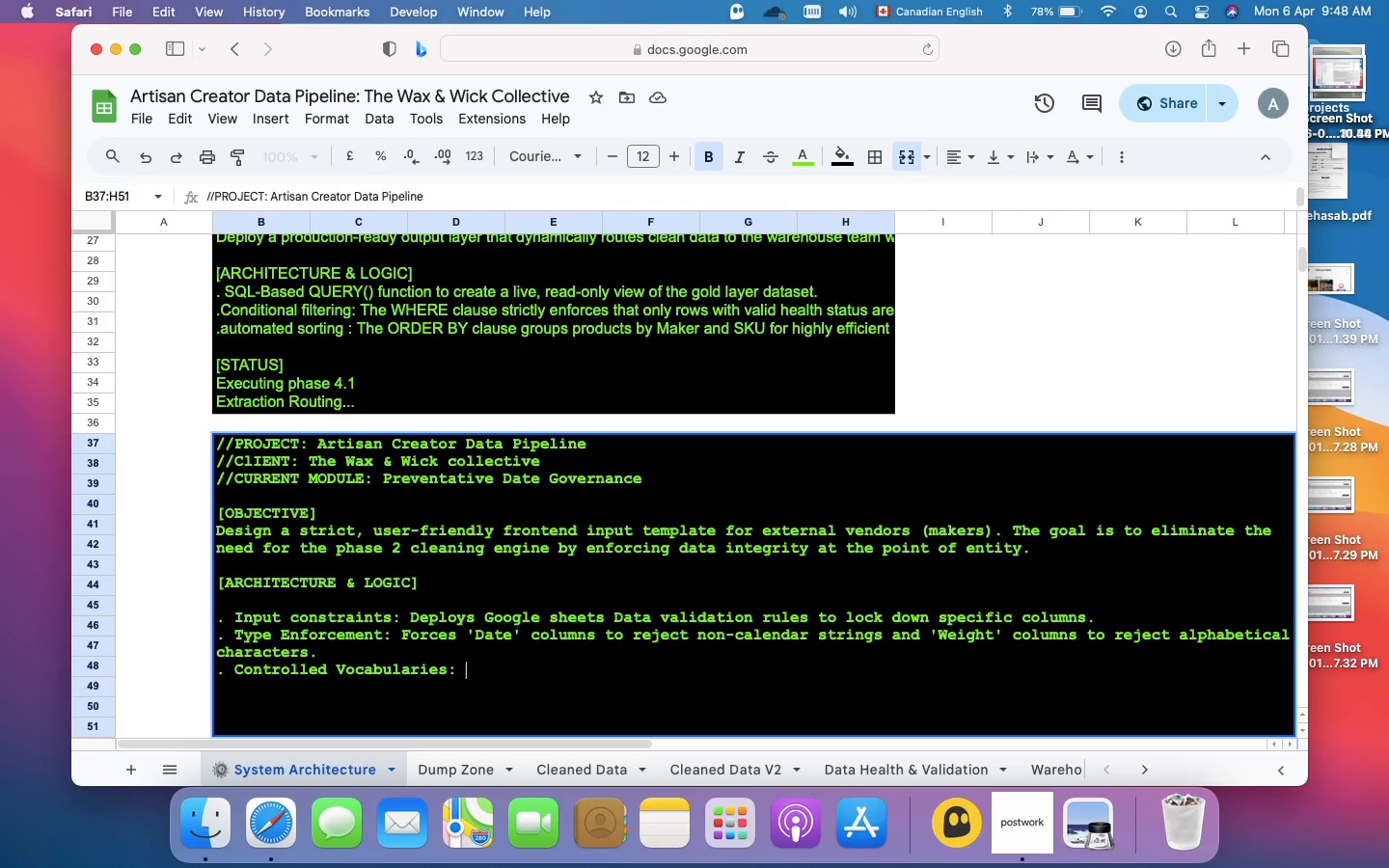 
type(Implements dropdown menu )
key(Backspace)
type(s )
 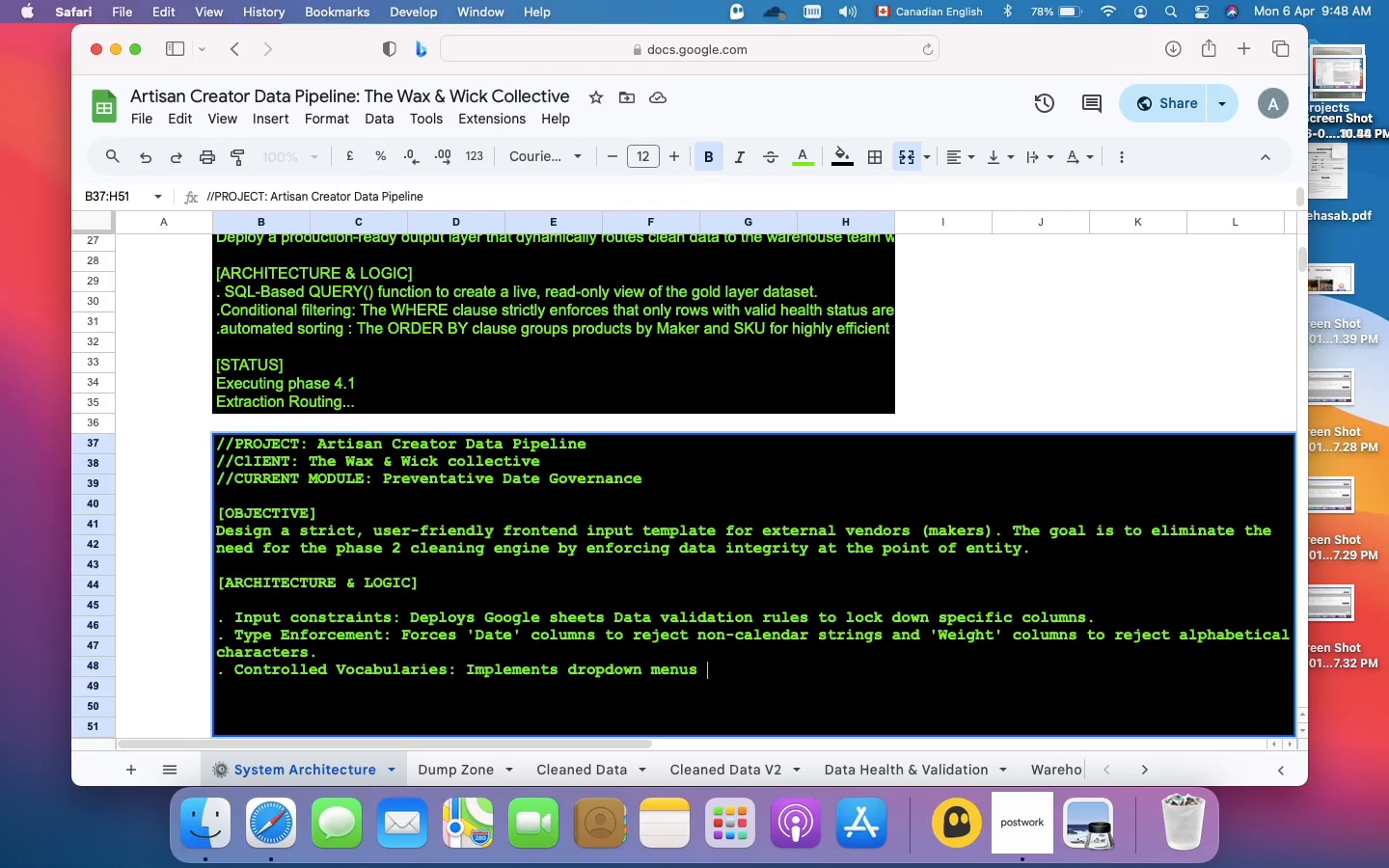 
type(for Scent Profiles)
 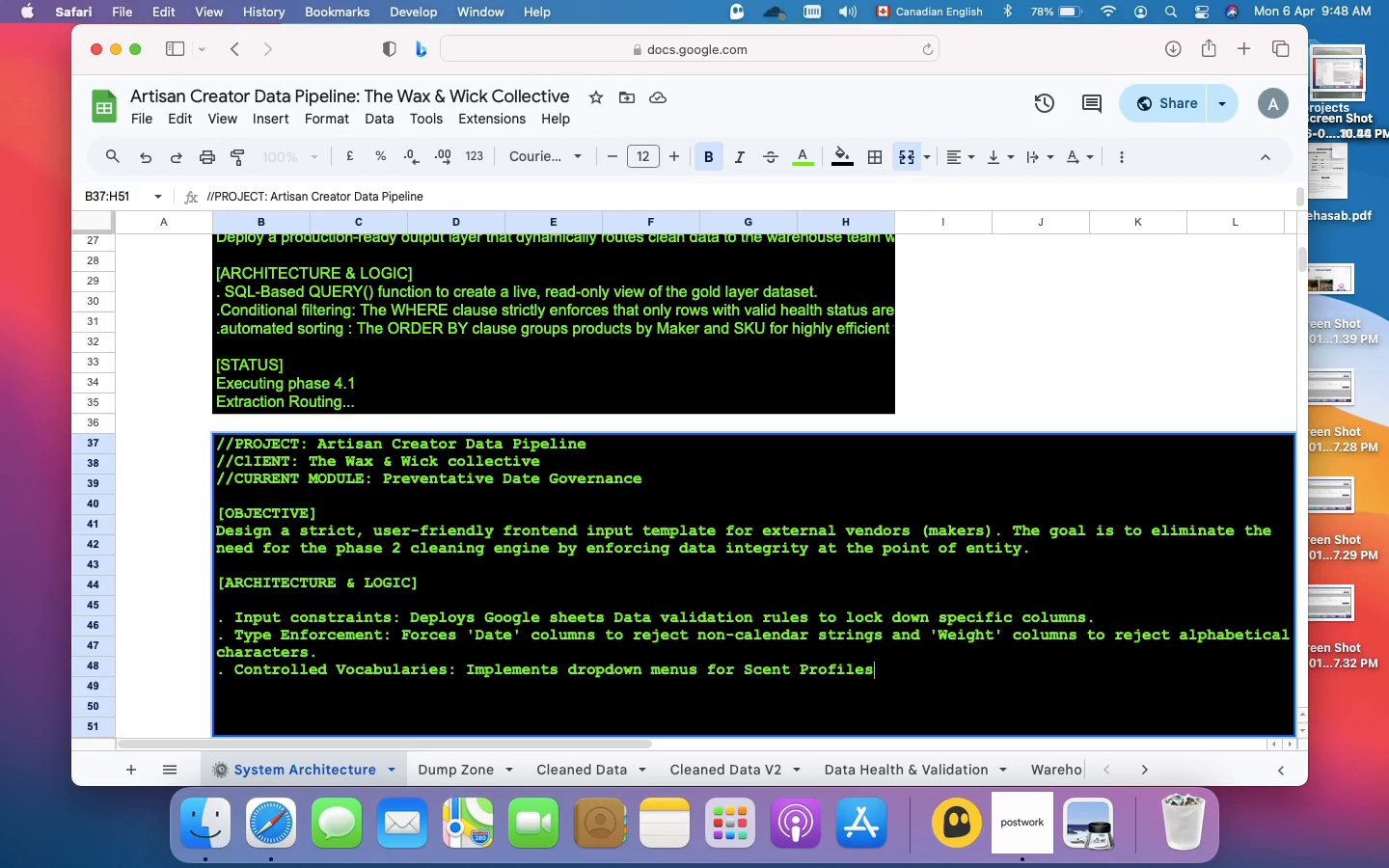 
wait(11.31)
 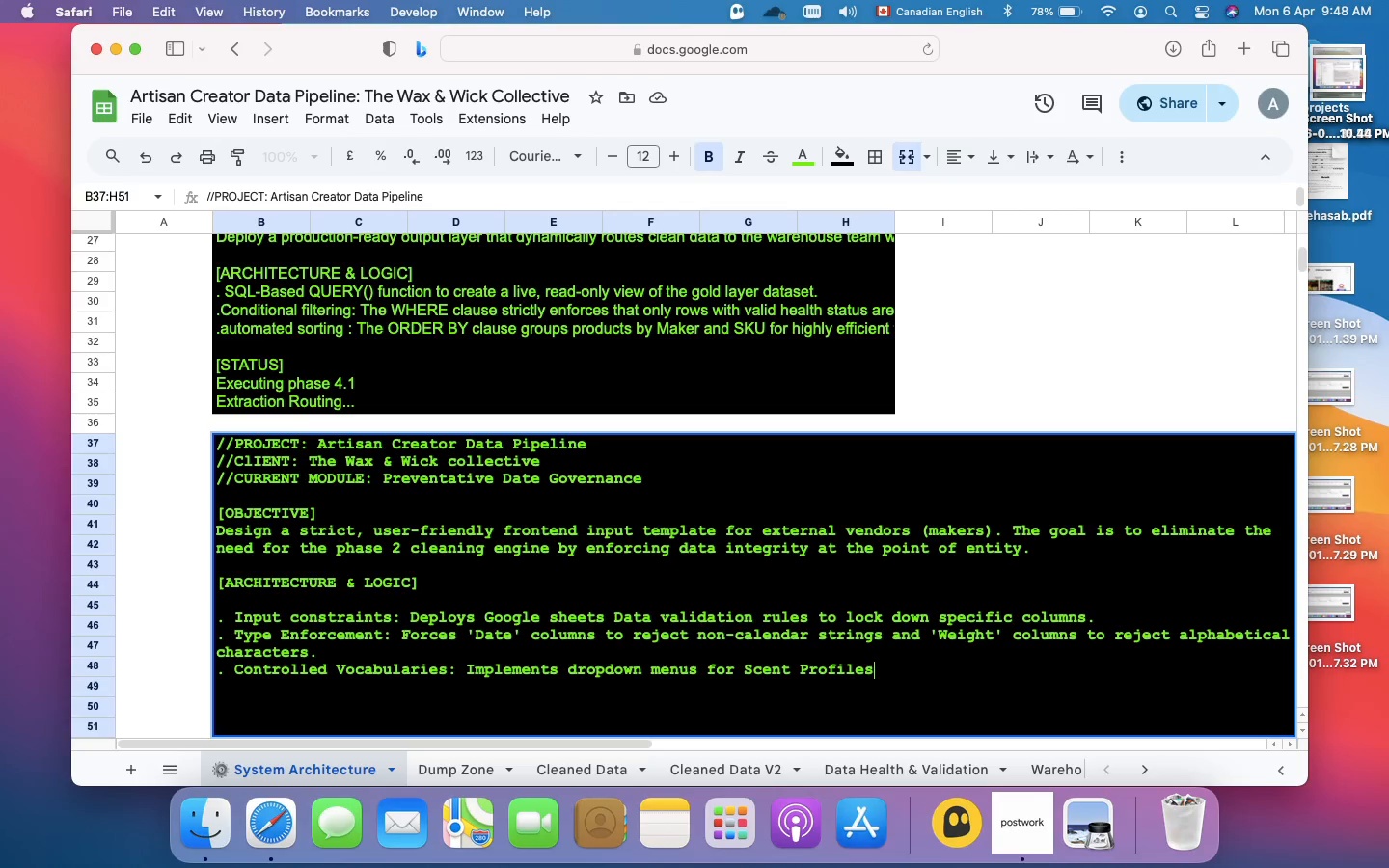 
type( yo)
key(Backspace)
key(Backspace)
type(to ins)
key(Backspace)
key(Backspace)
key(Backspace)
type(ensure 100% categorical conformity)
 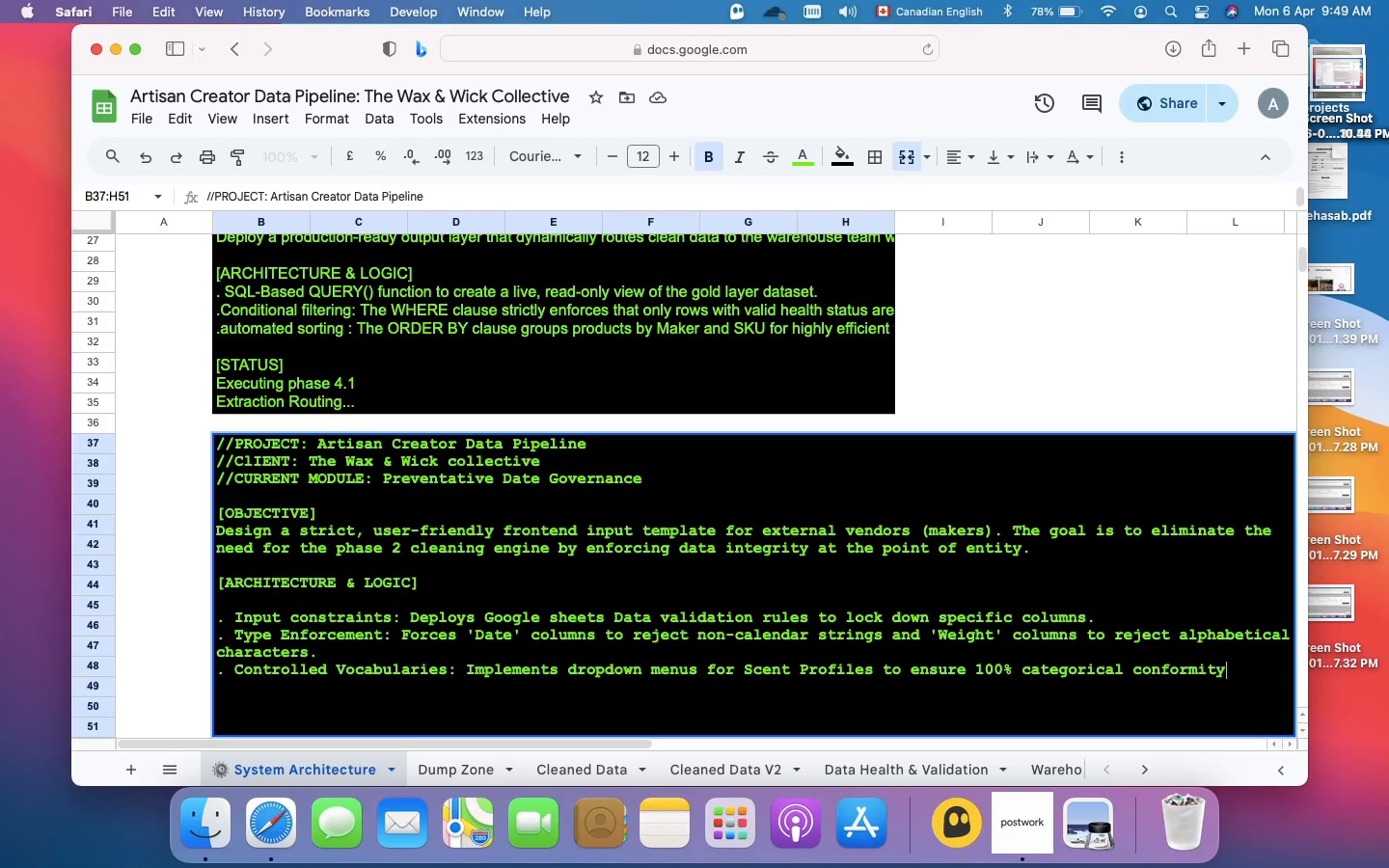 
key(Period)
 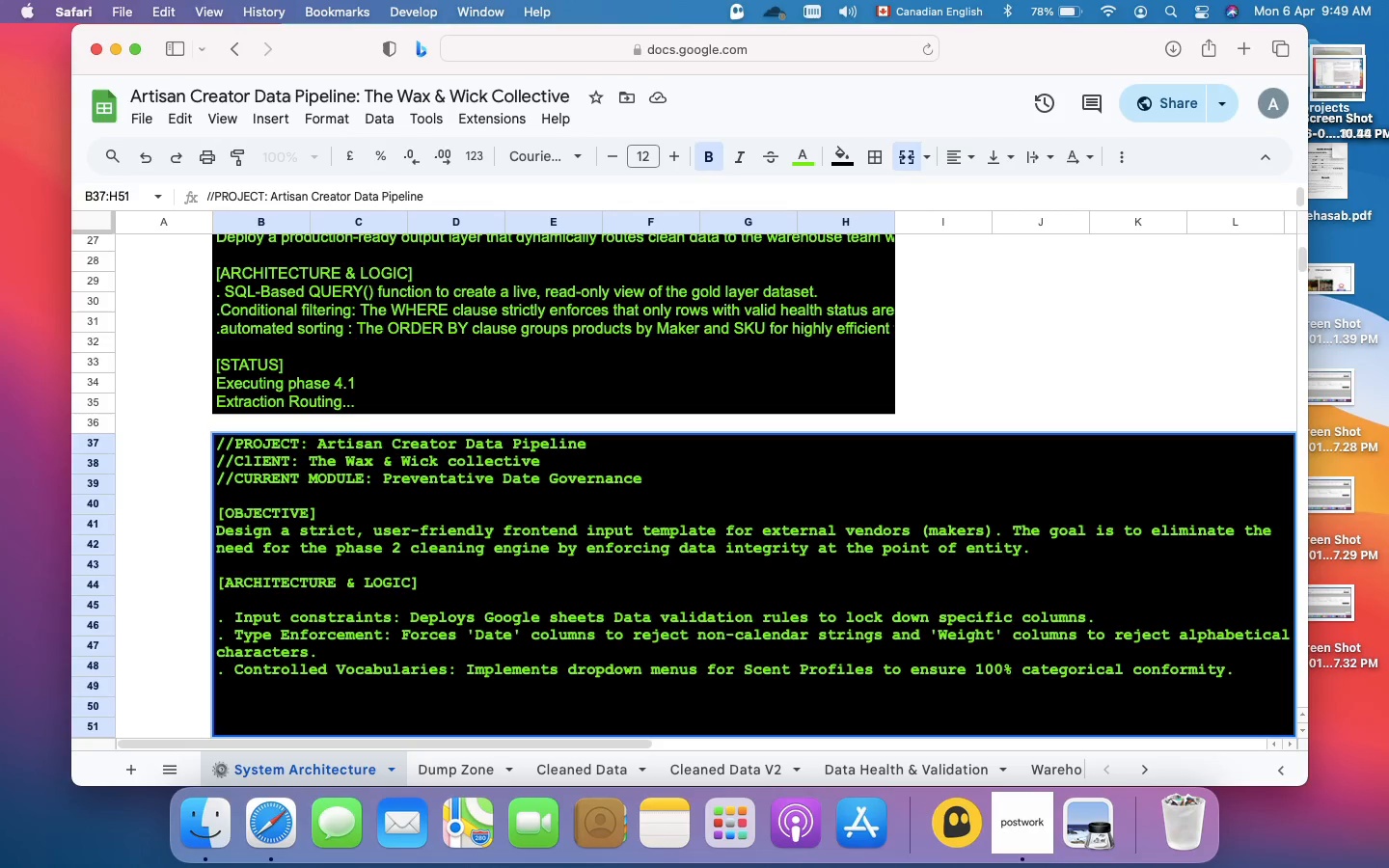 
key(Meta+Enter)
 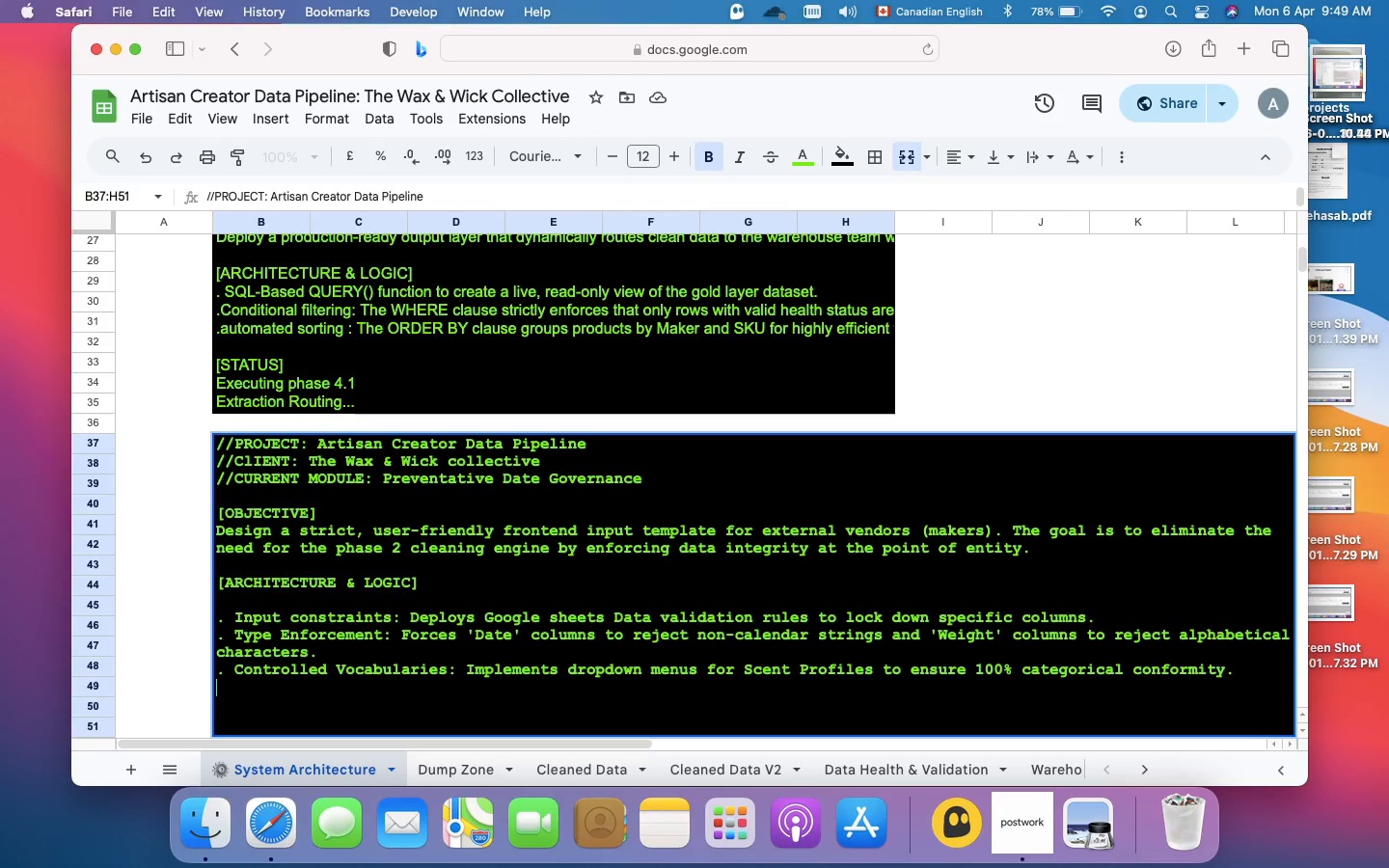 
key(Period)
 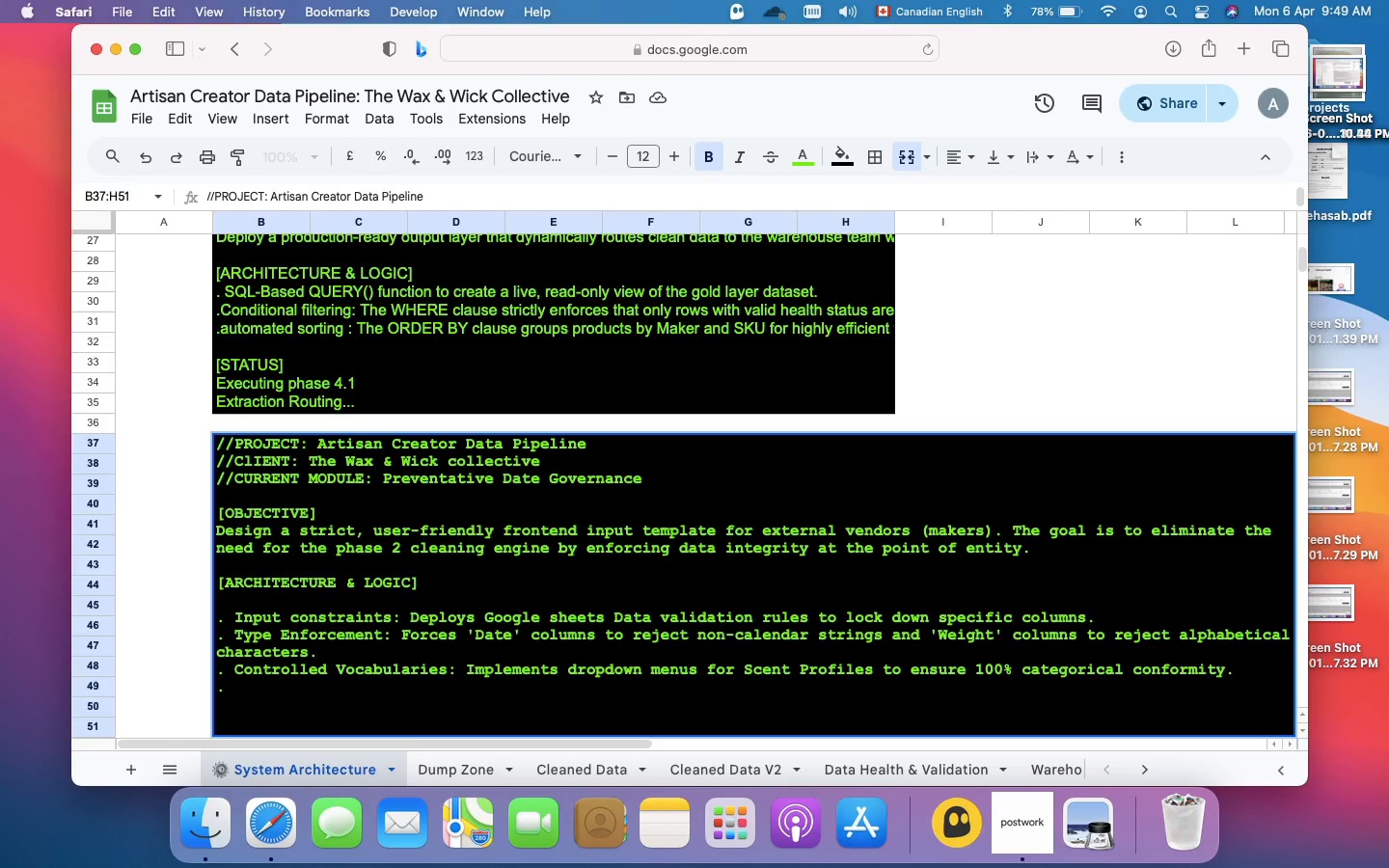 
wait(6.27)
 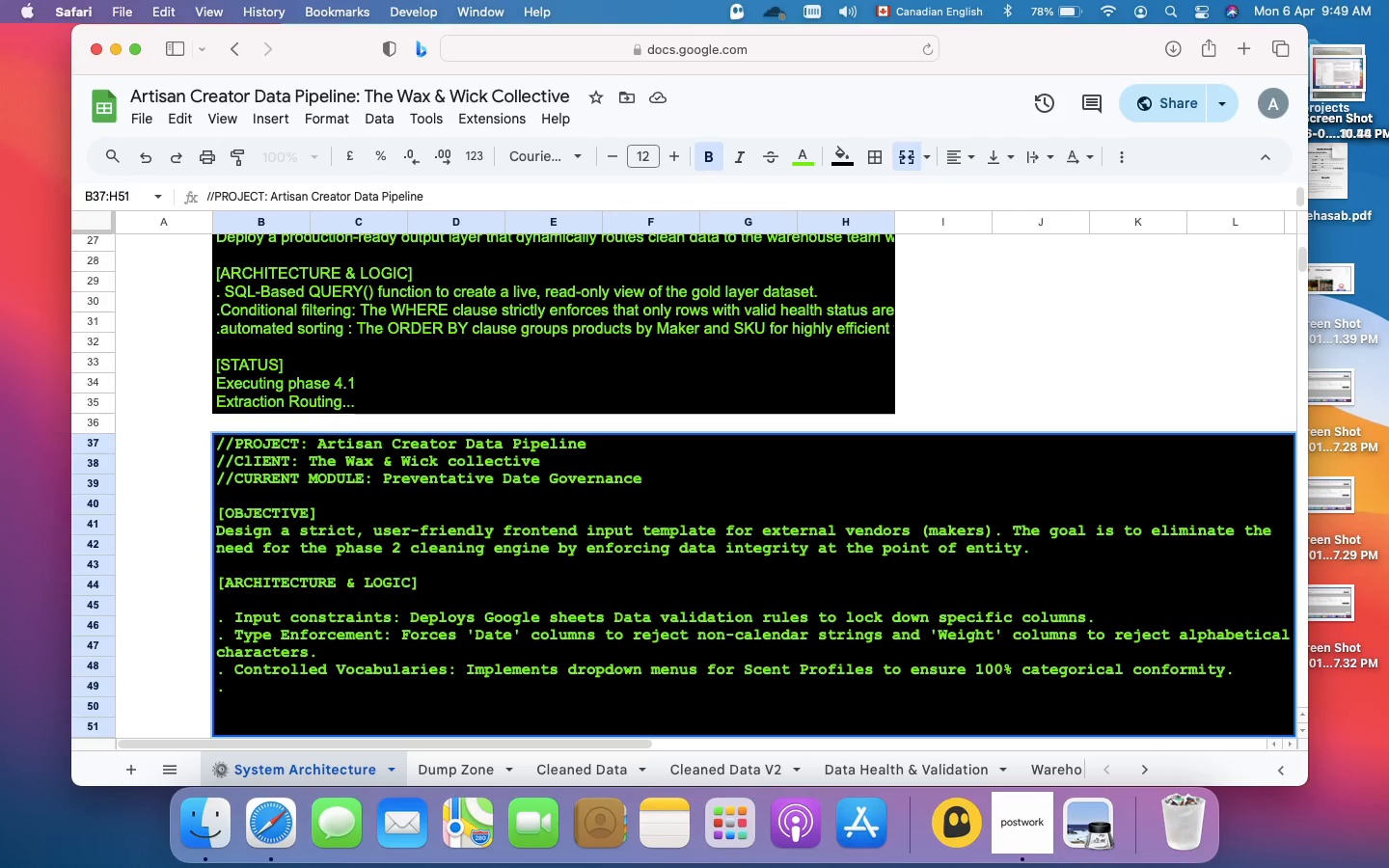 
key(Backspace)
 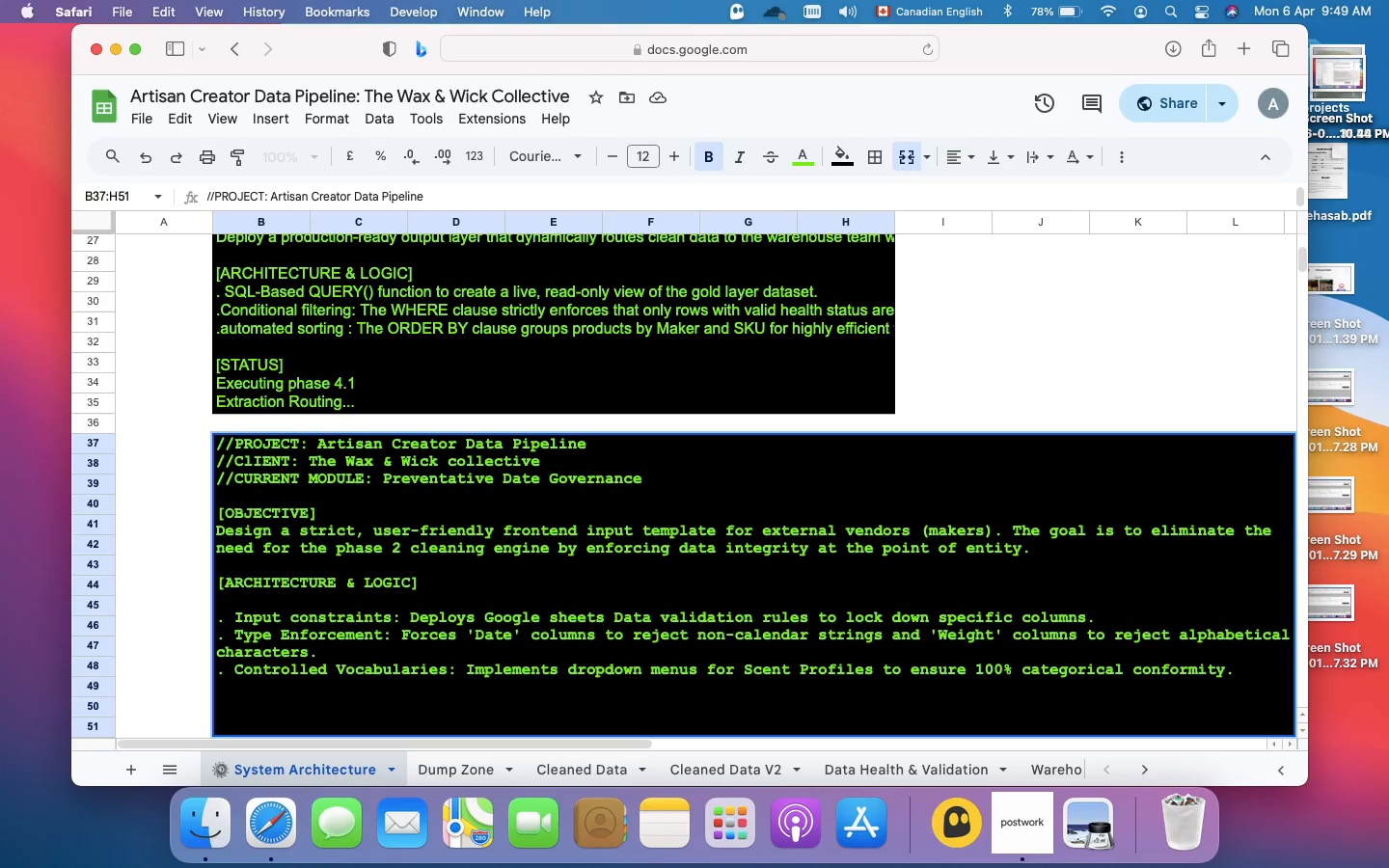 
key(Meta+Enter)
 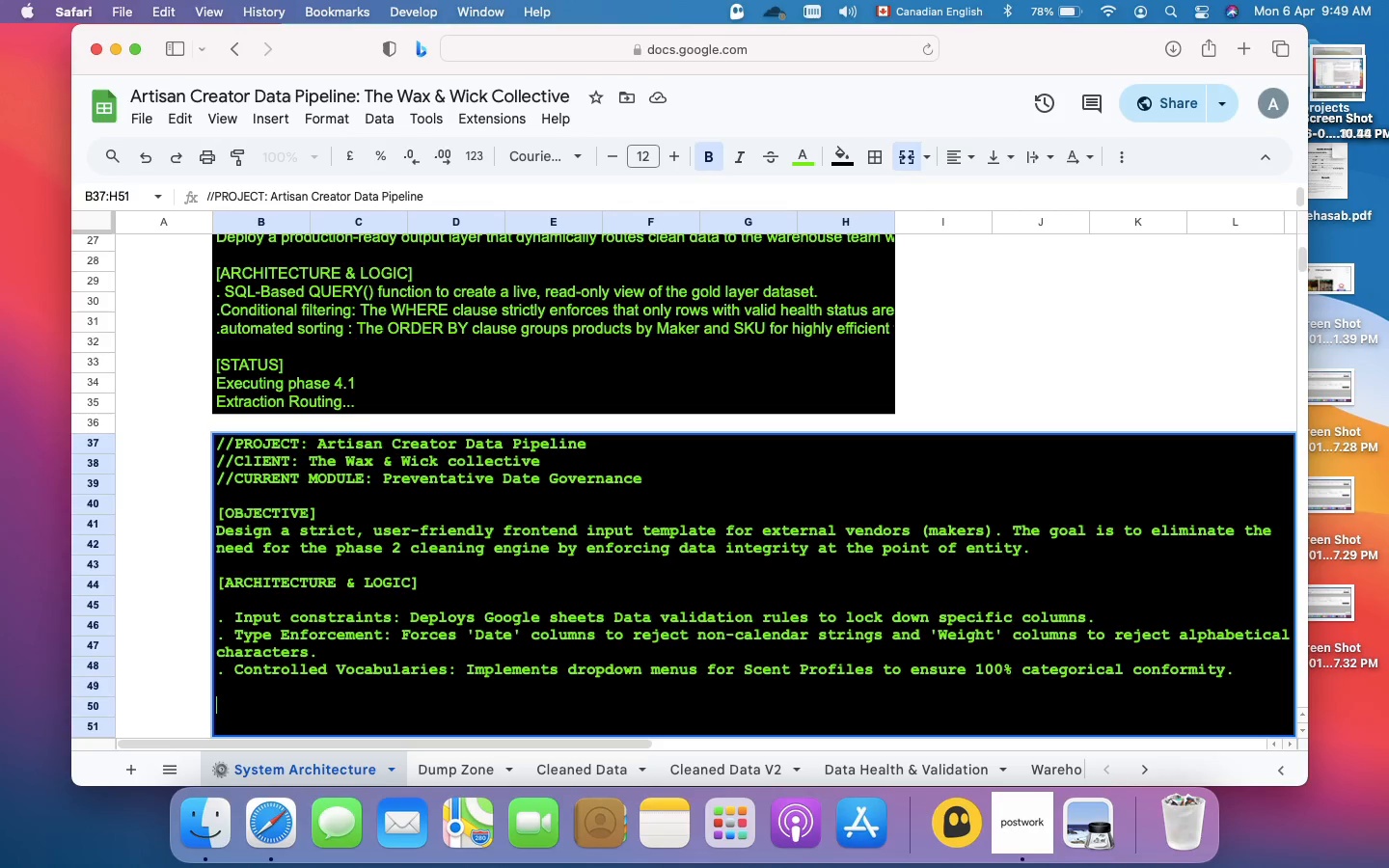 
key(BracketLeft)
 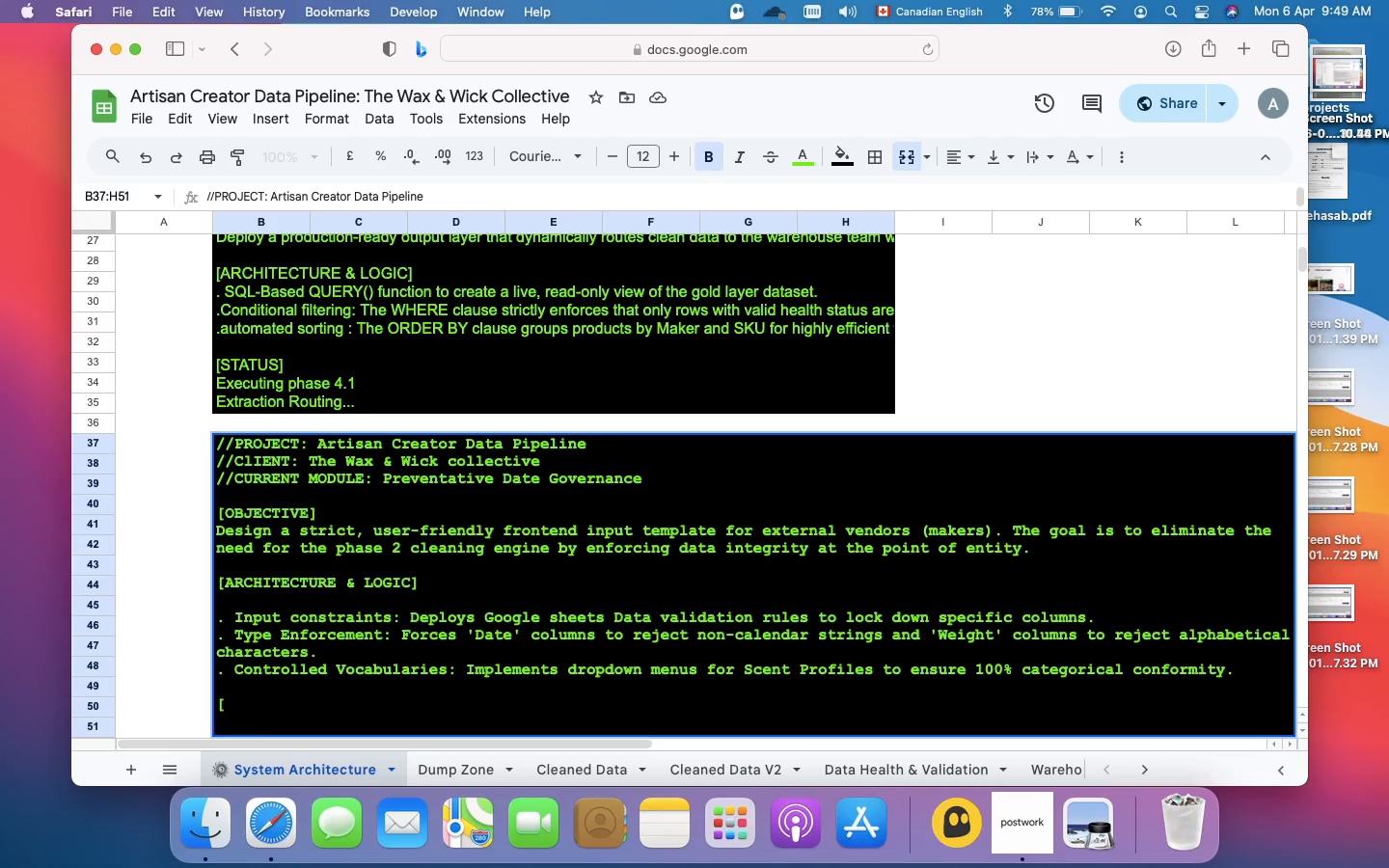 
key(CapsLock)
 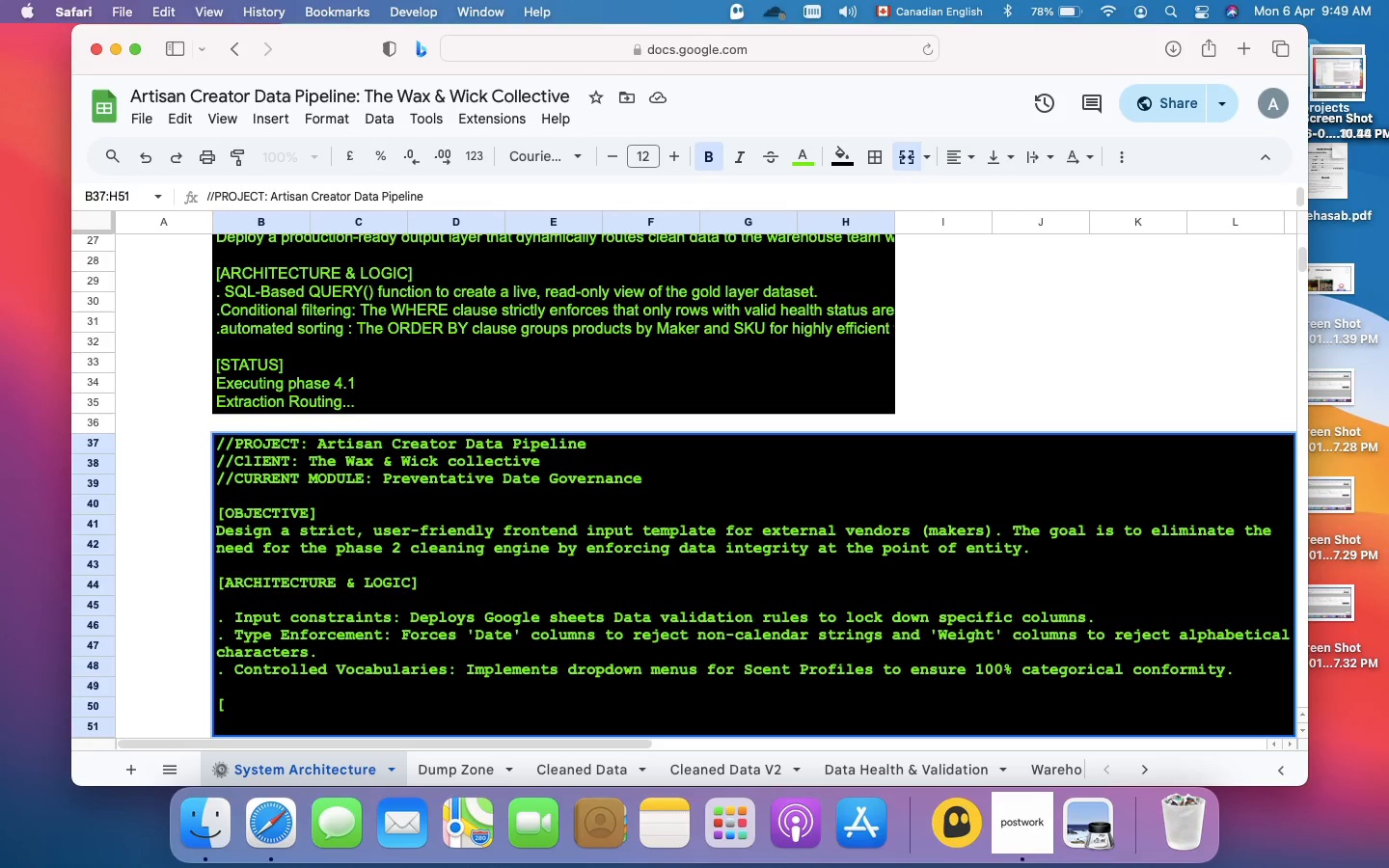 
wait(8.25)
 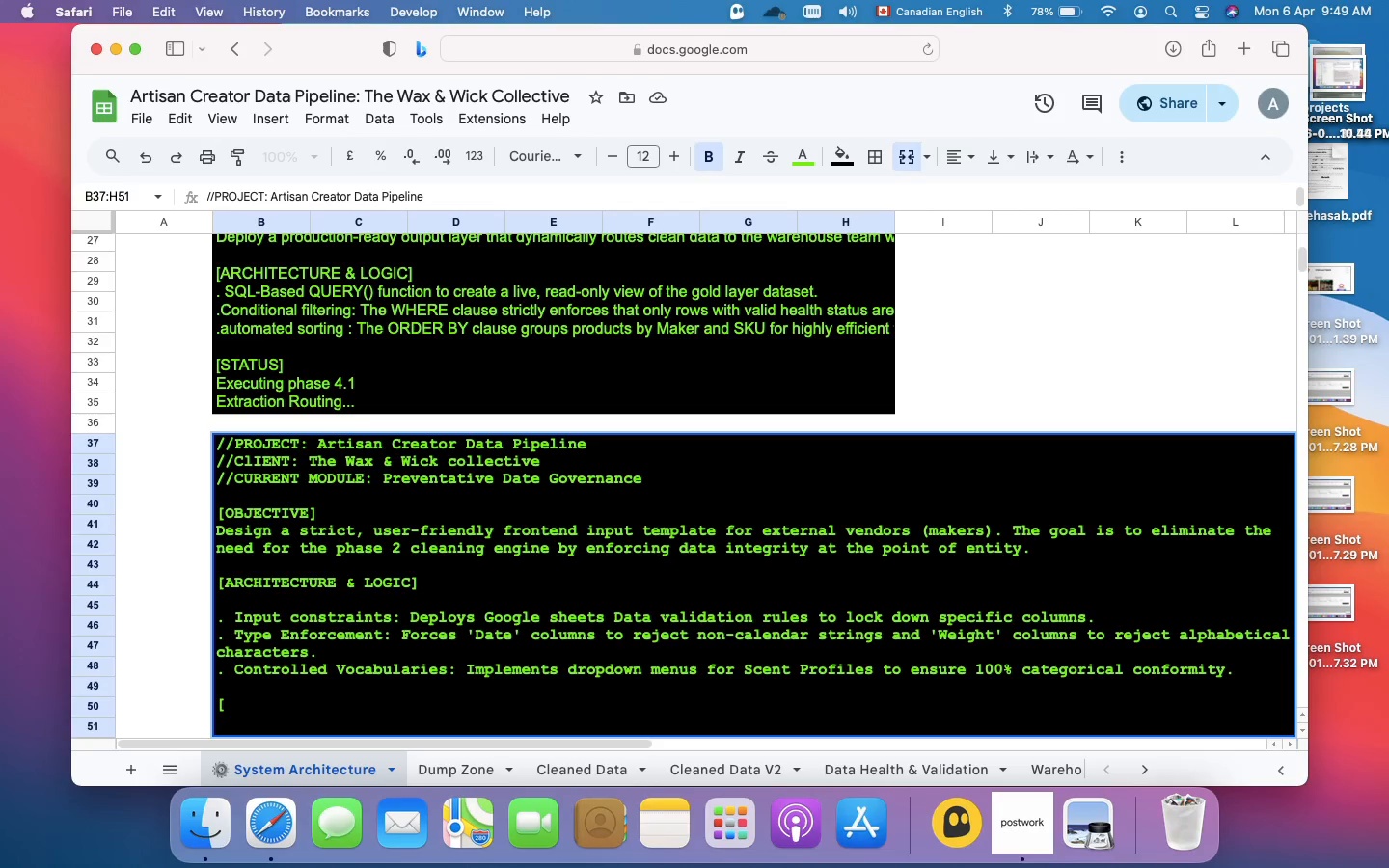 
type(STATUS])
 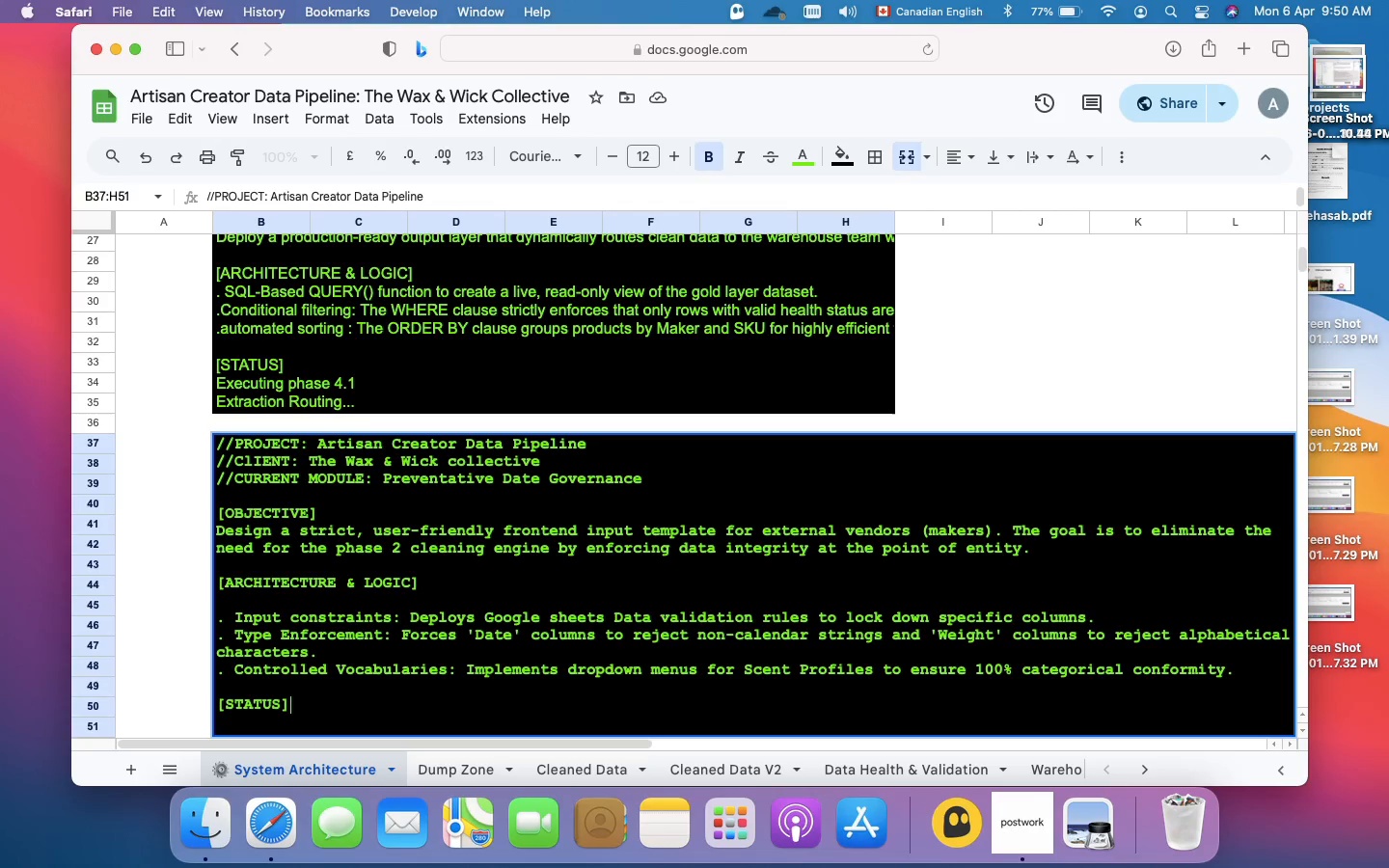 
key(Meta+Enter)
 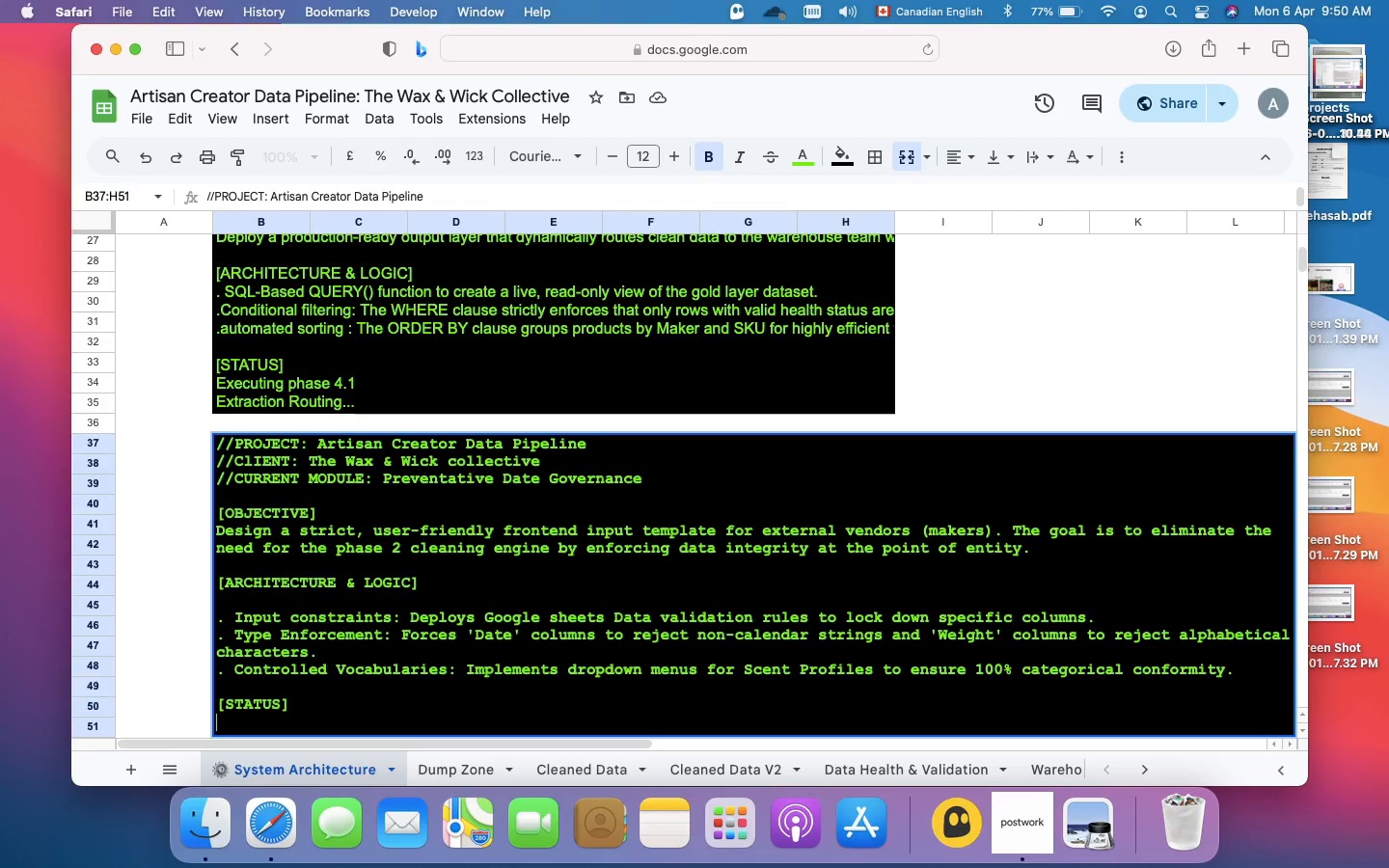 
type(Executing Phase 2.2)
key(Backspace)
key(Backspace)
key(Backspace)
type(4.2 Frontend UI)
 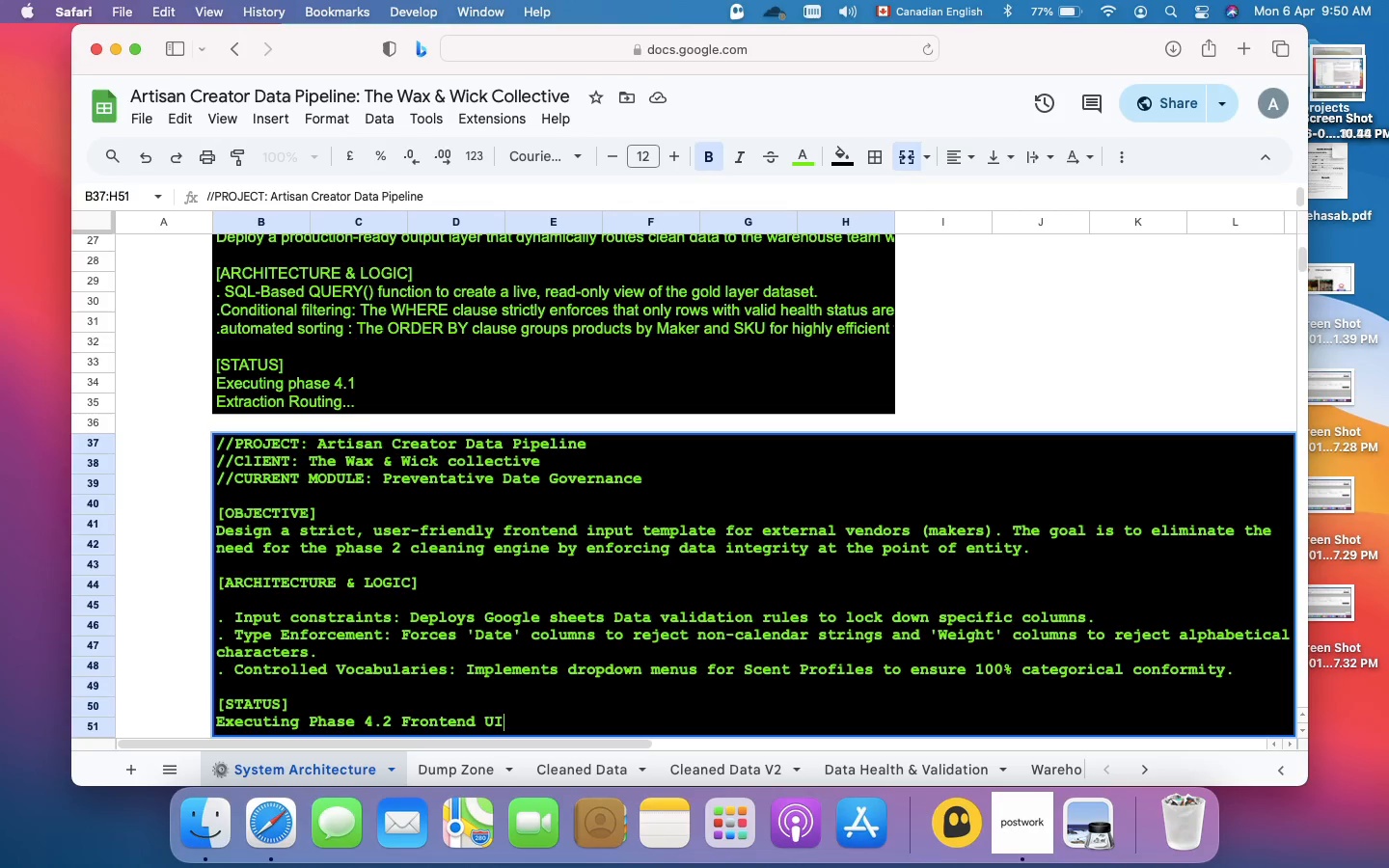 
key(Meta+Enter)
 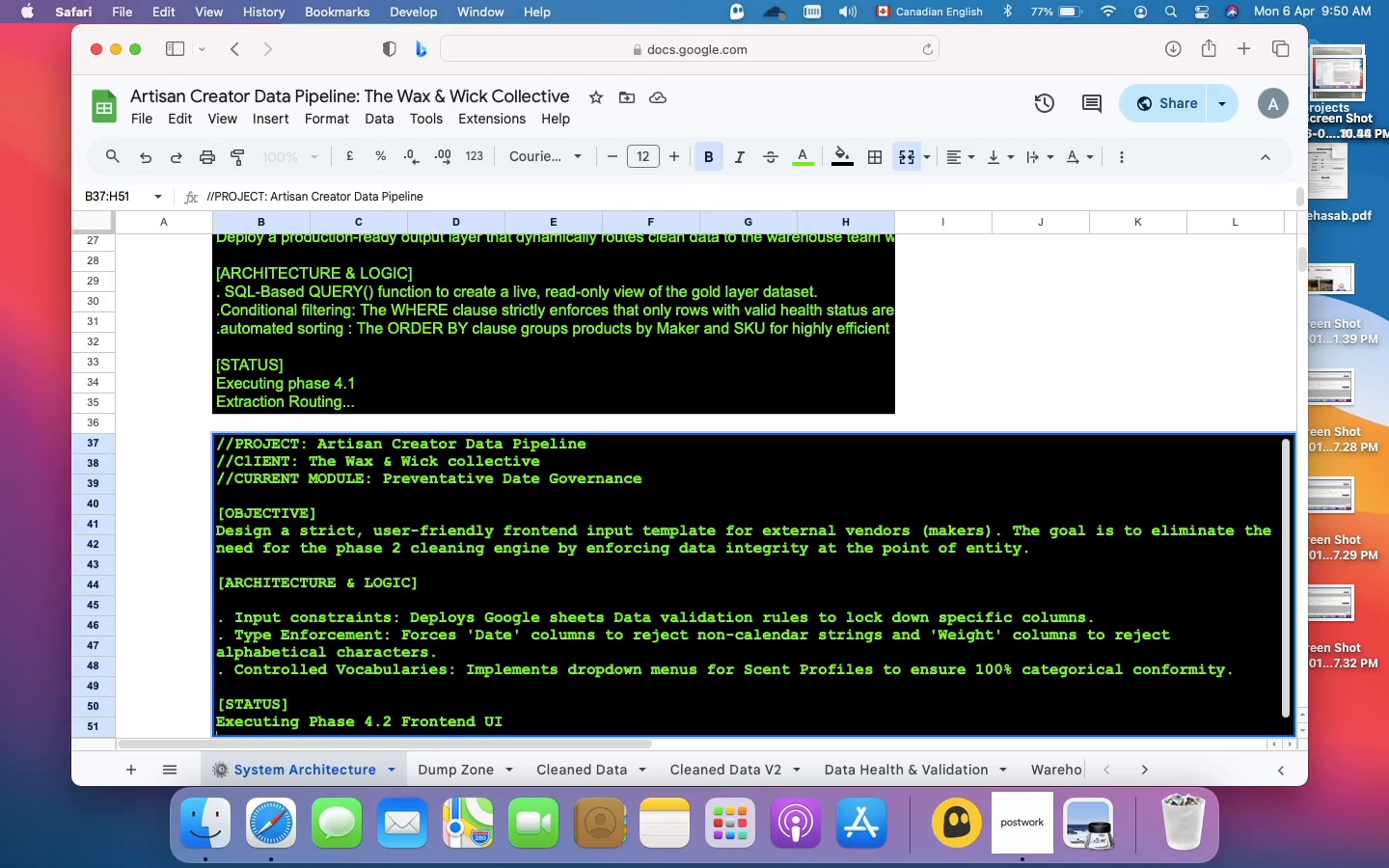 
scroll: coordinate [430, 516], scroll_direction: down, amount: 1.0
 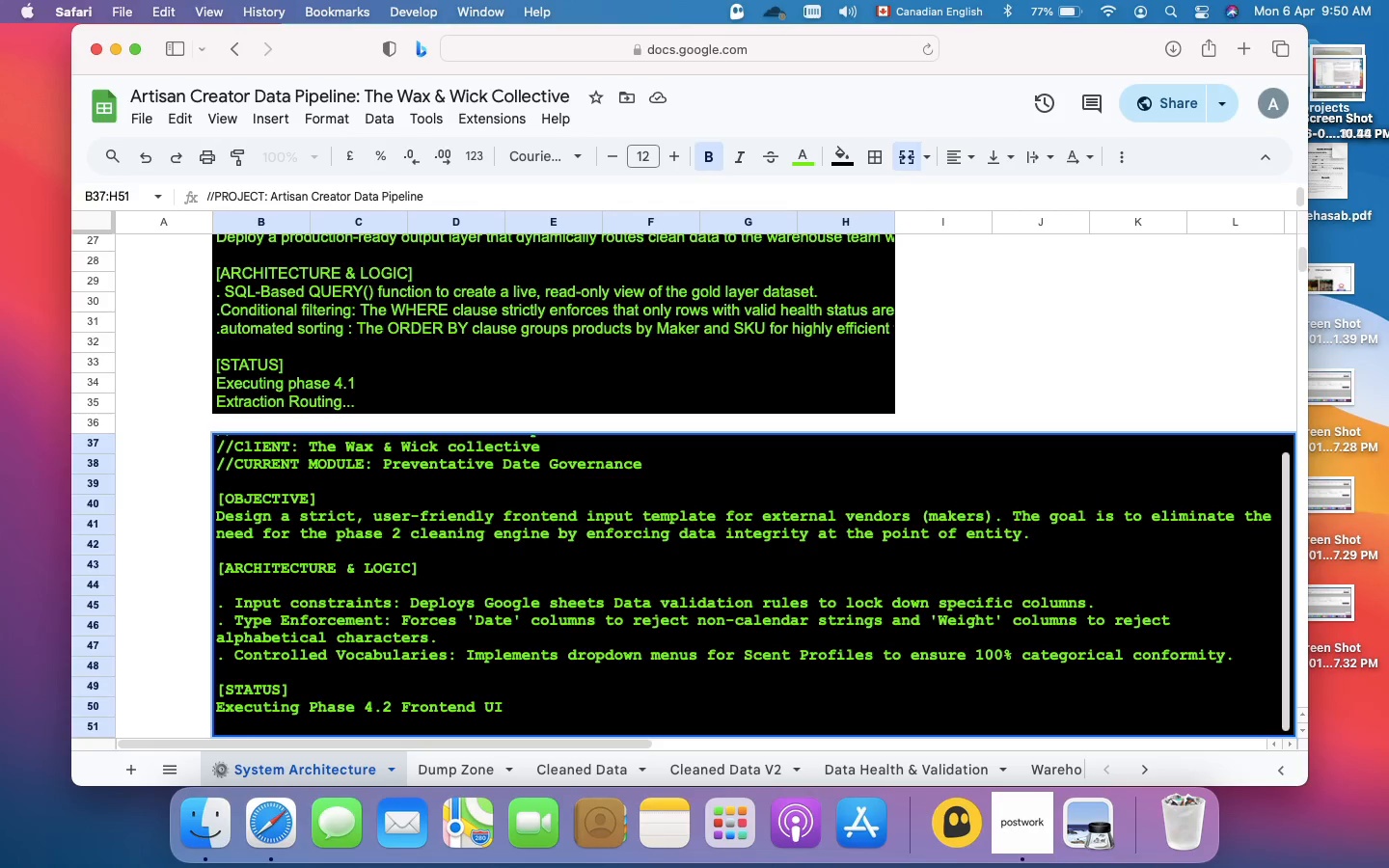 
type(Deployment ...)
 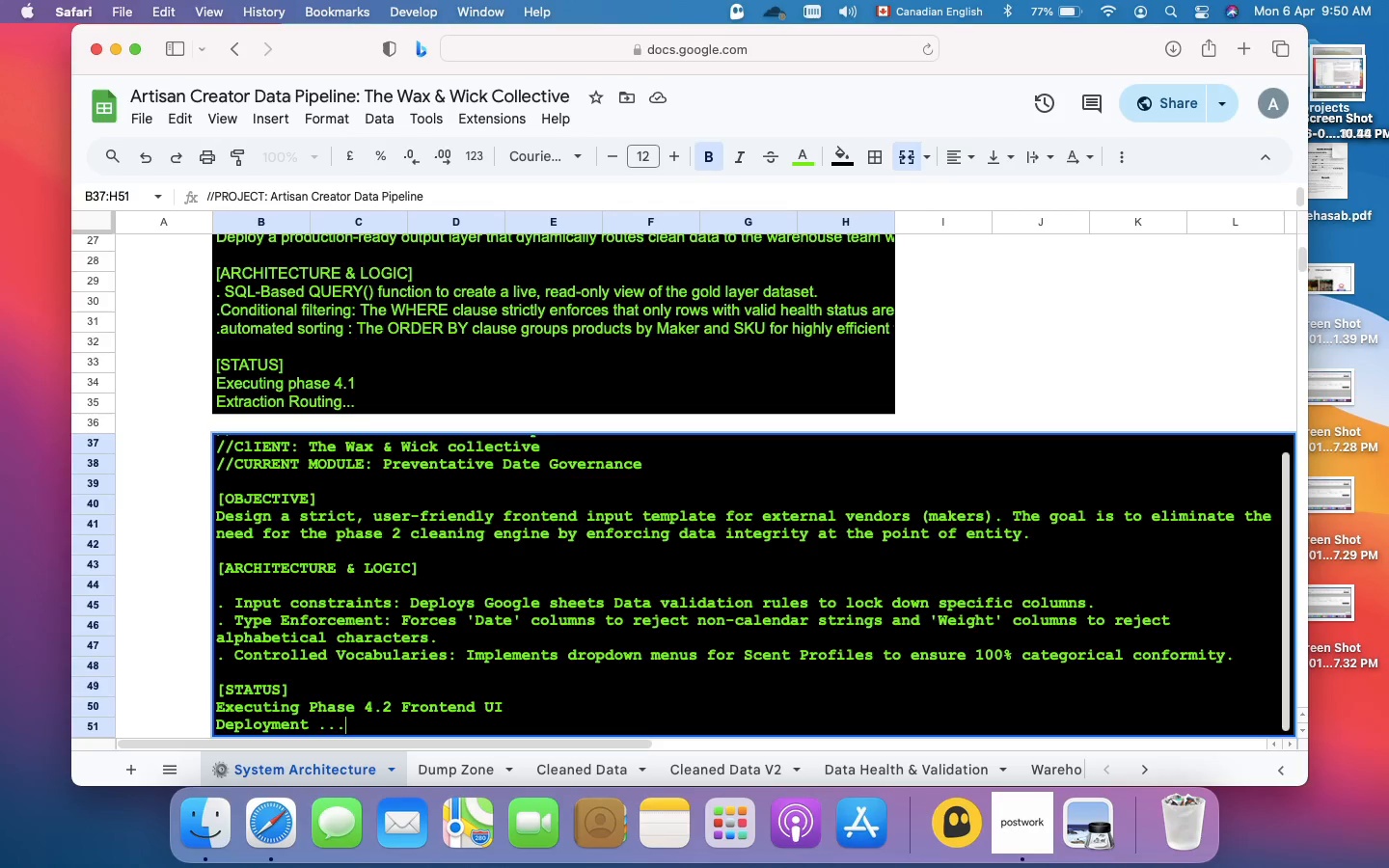 
wait(12.68)
 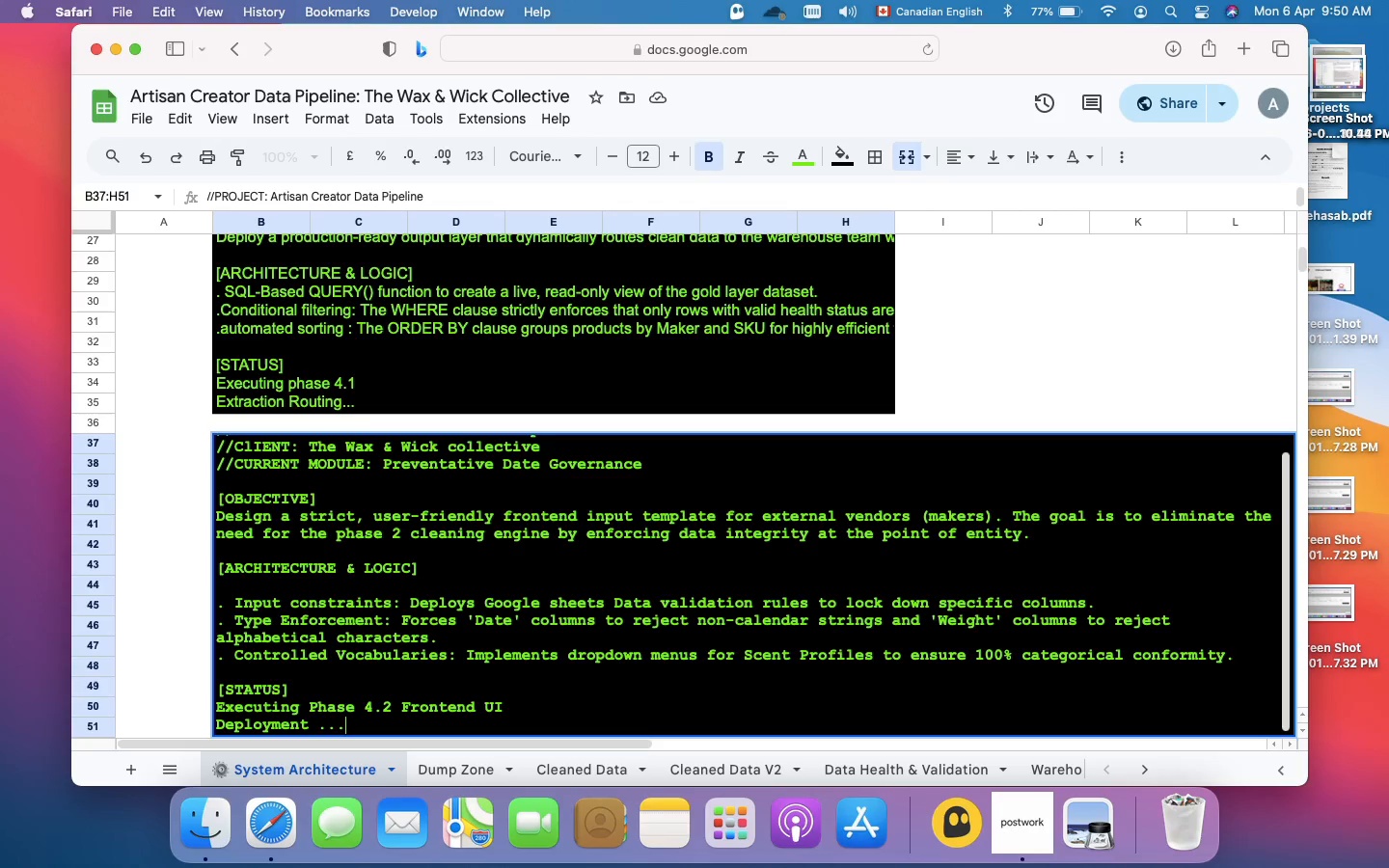 
scroll: coordinate [514, 519], scroll_direction: none, amount: 0.0
 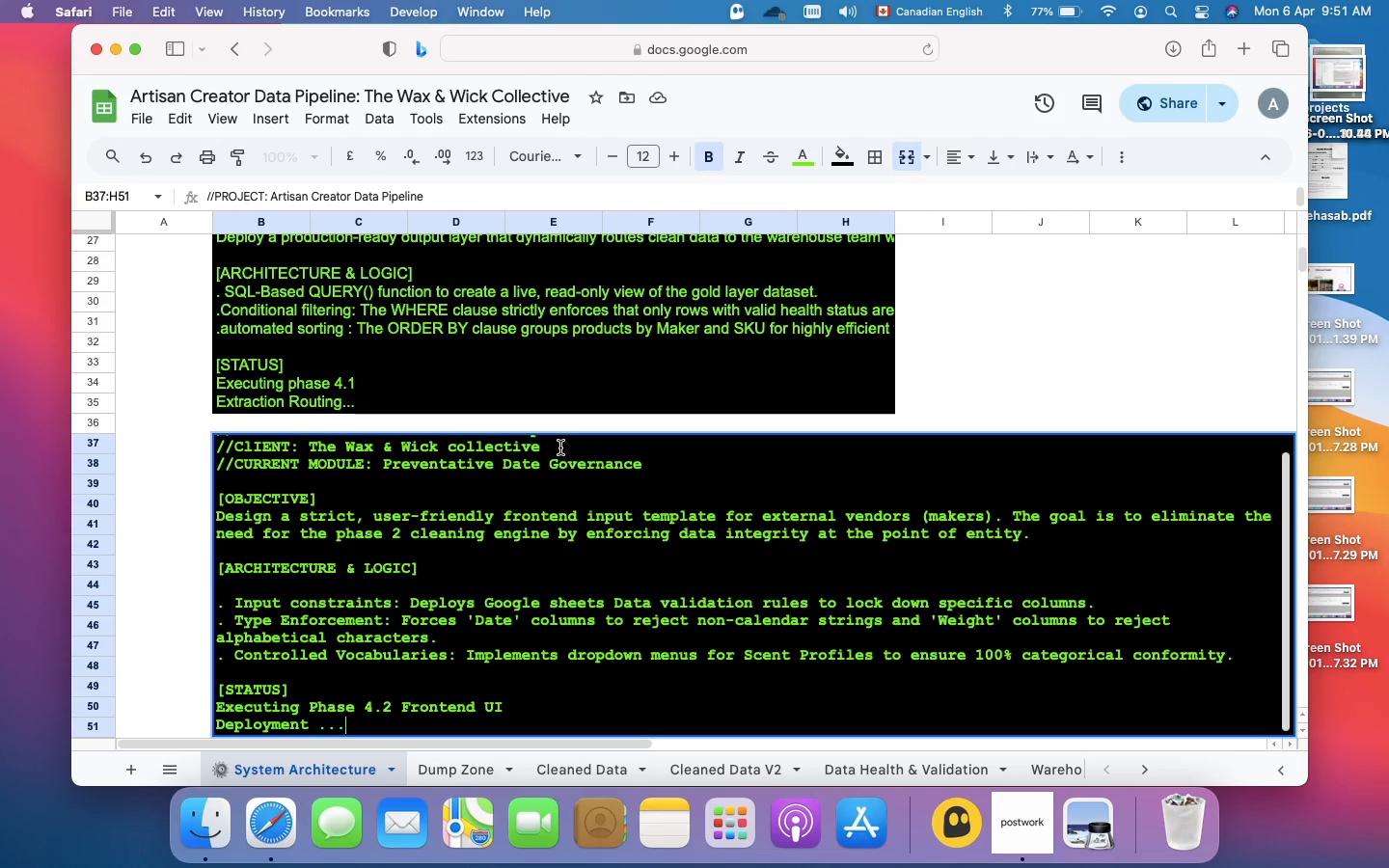 
scroll: coordinate [579, 420], scroll_direction: down, amount: 11.0
 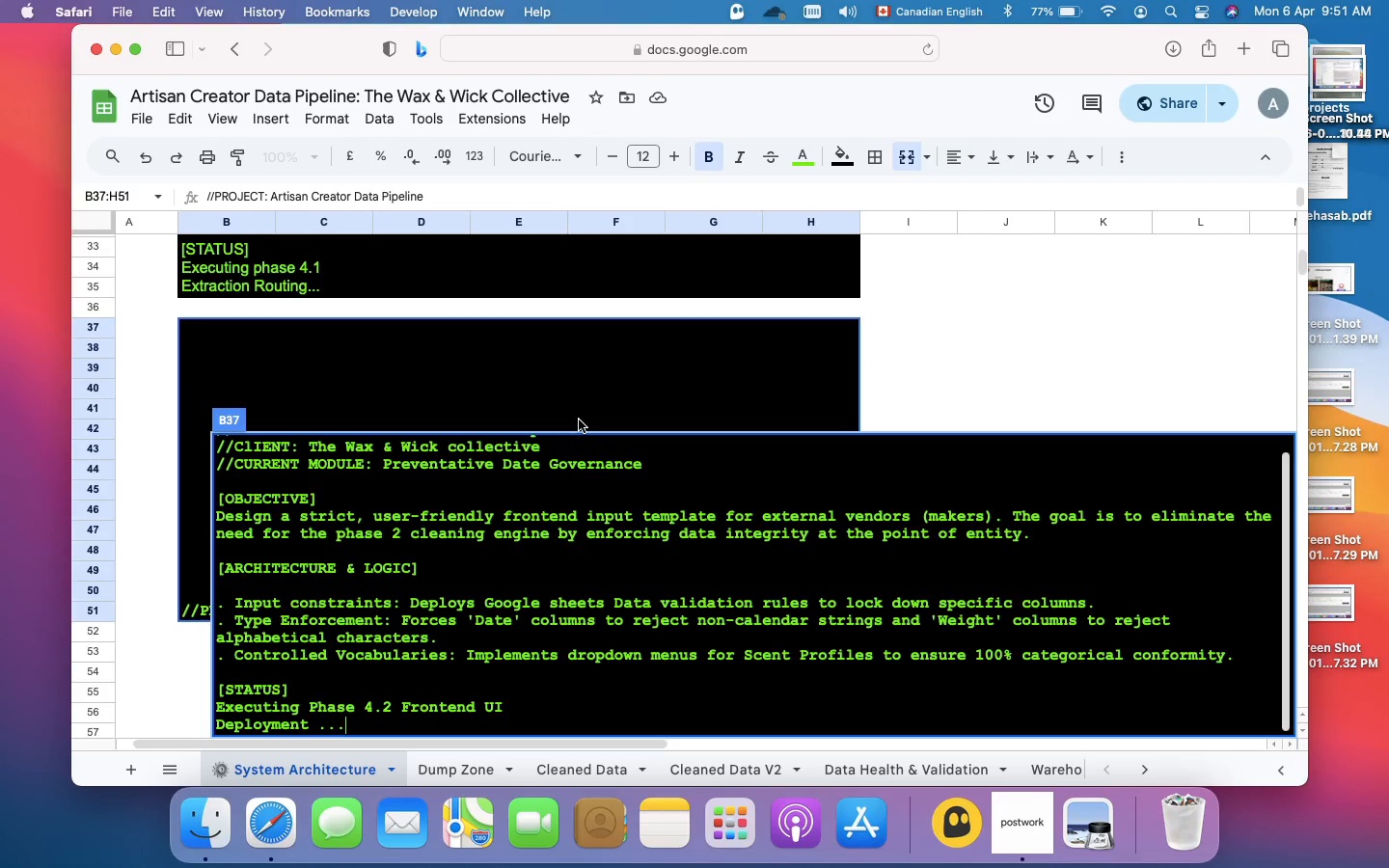 
scroll: coordinate [579, 420], scroll_direction: up, amount: 3.0
 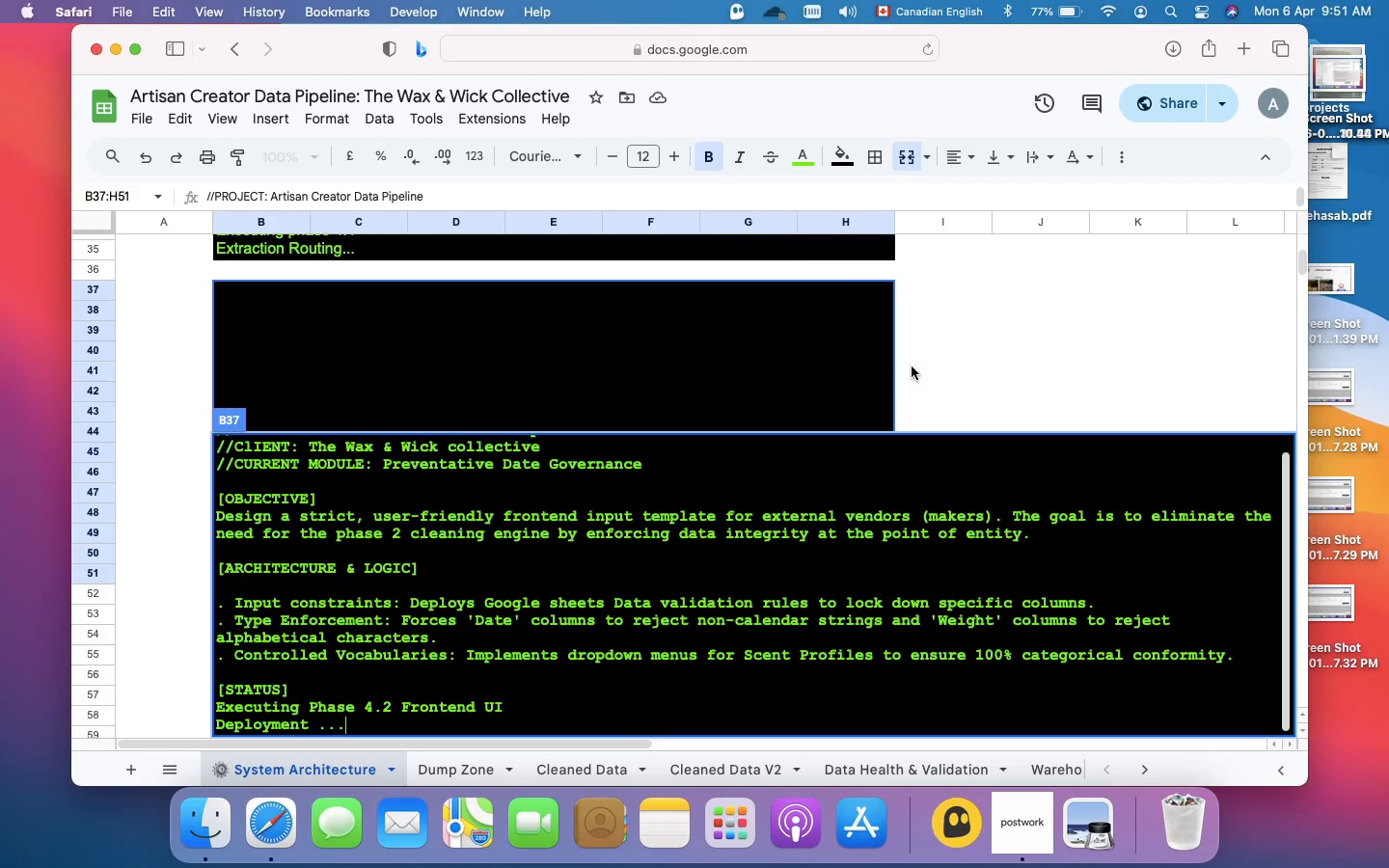 
left_click([972, 372])
 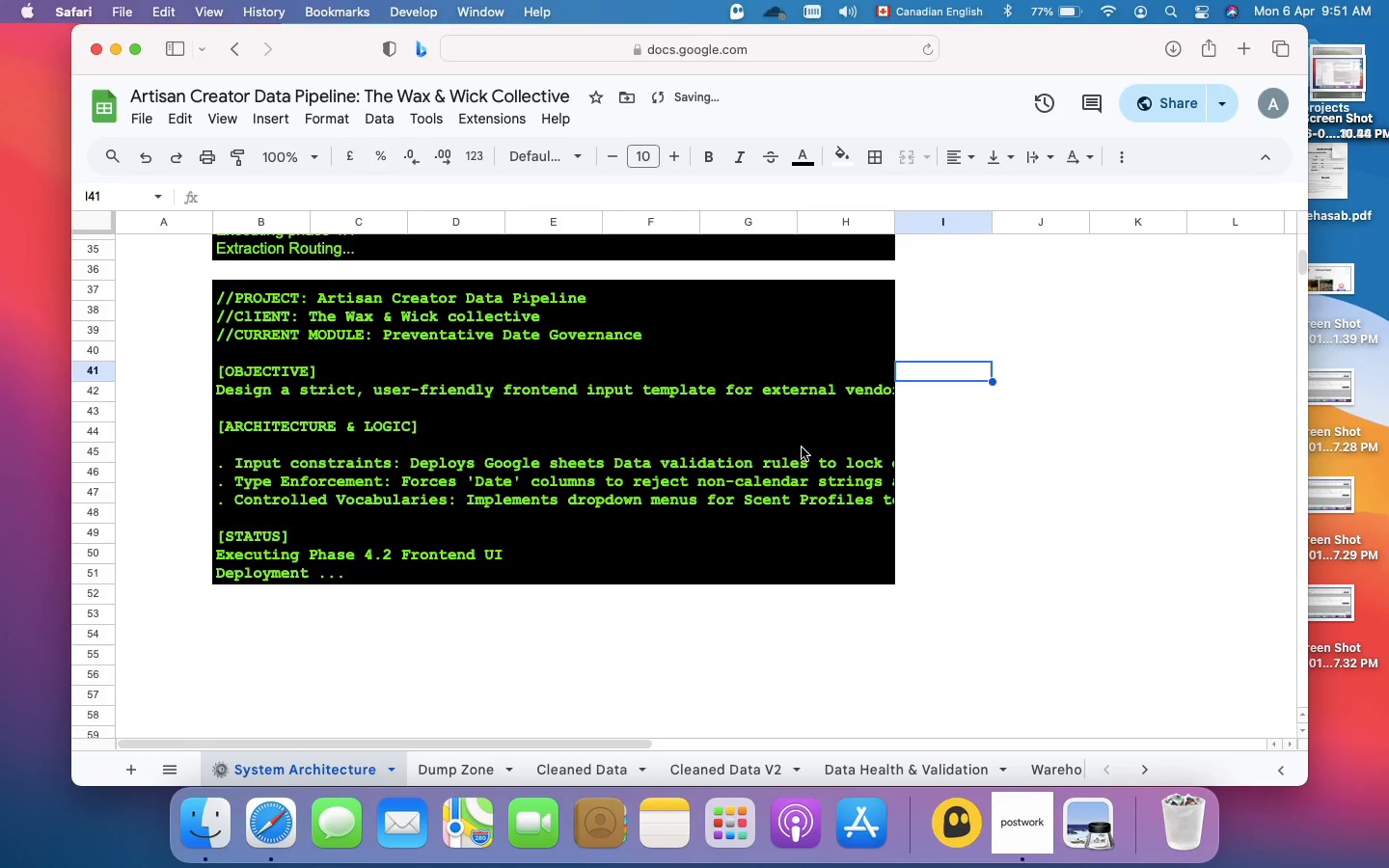 
scroll: coordinate [797, 453], scroll_direction: up, amount: 2.0
 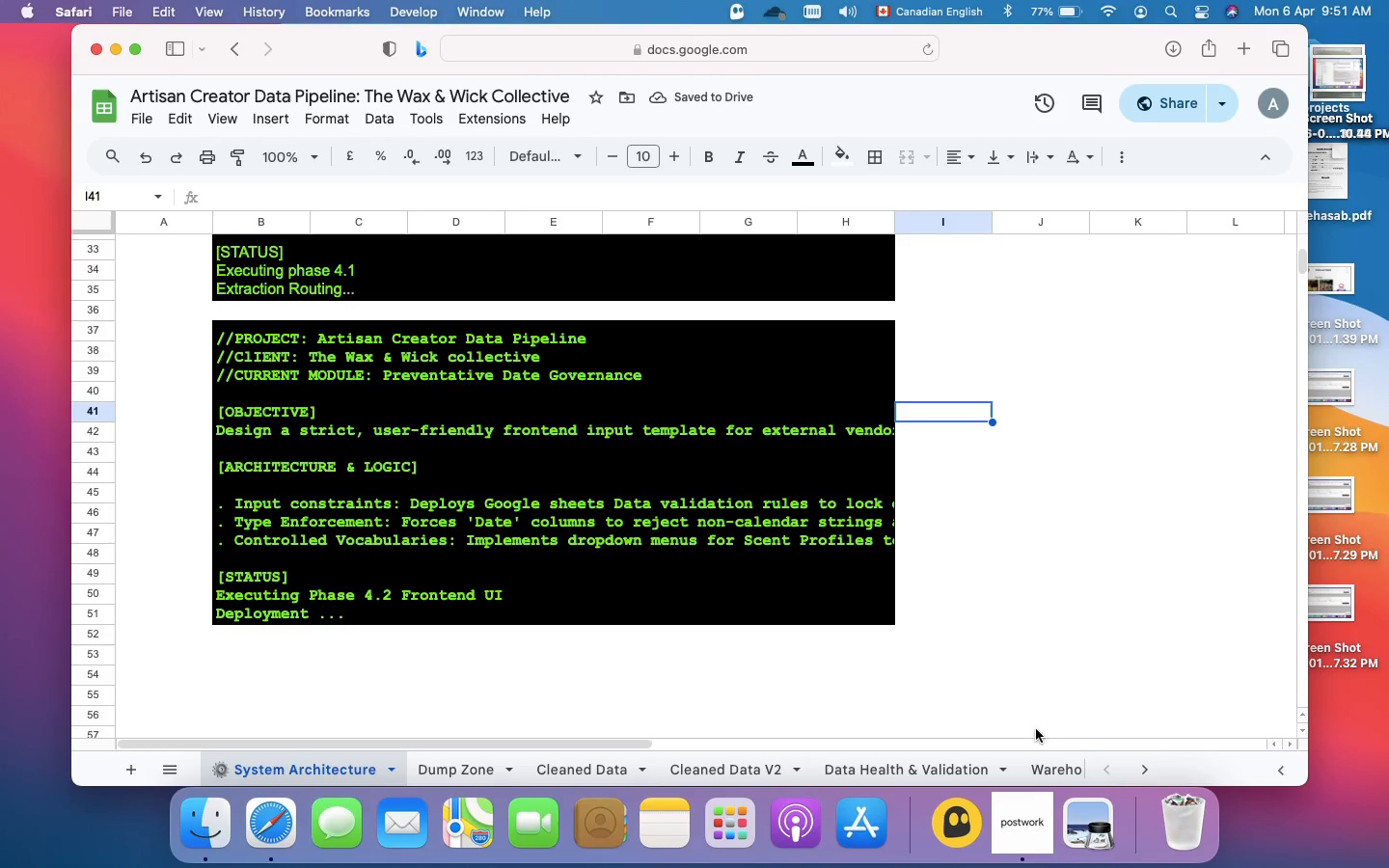 
left_click([1035, 764])
 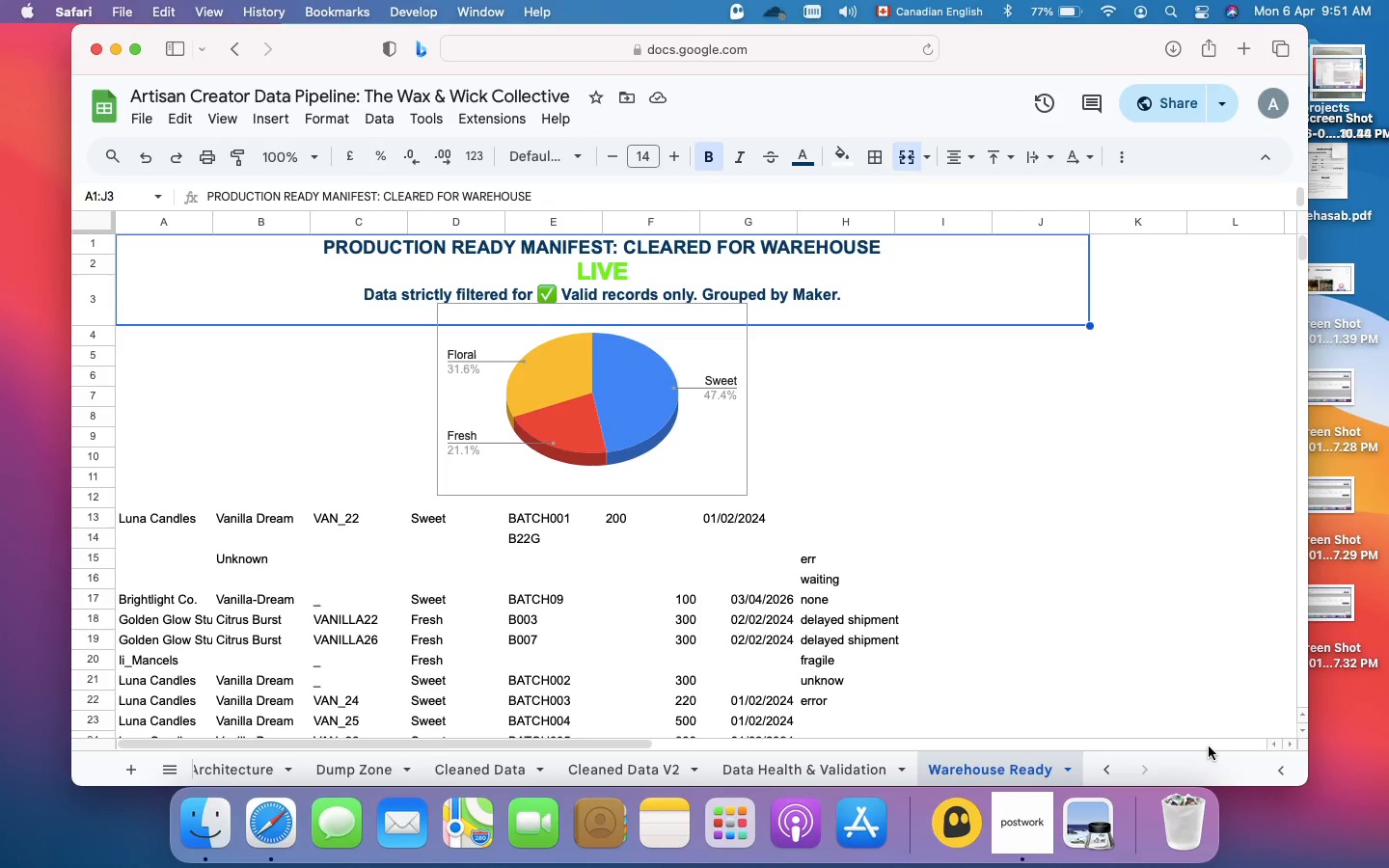 
wait(12.97)
 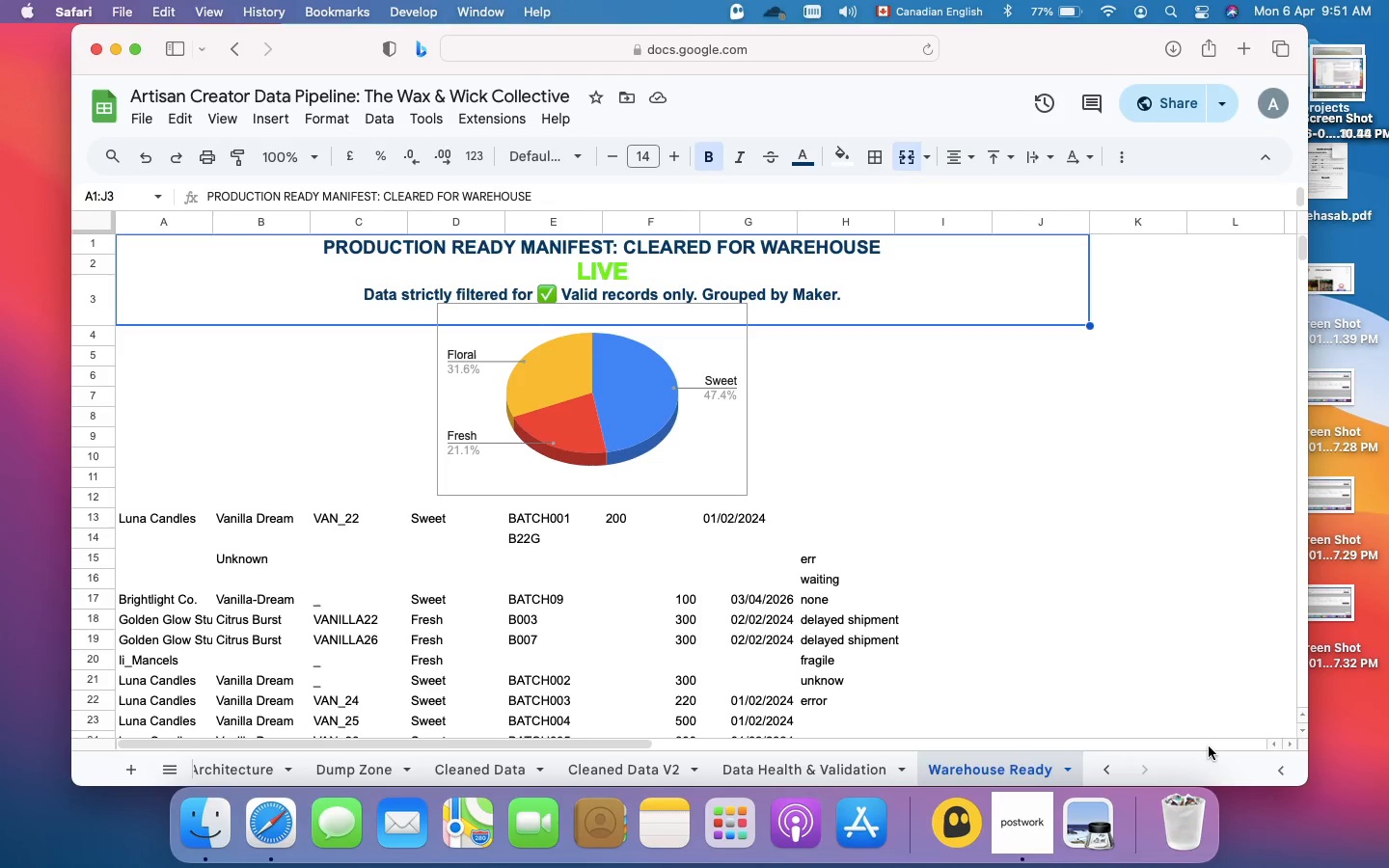 
left_click([133, 773])
 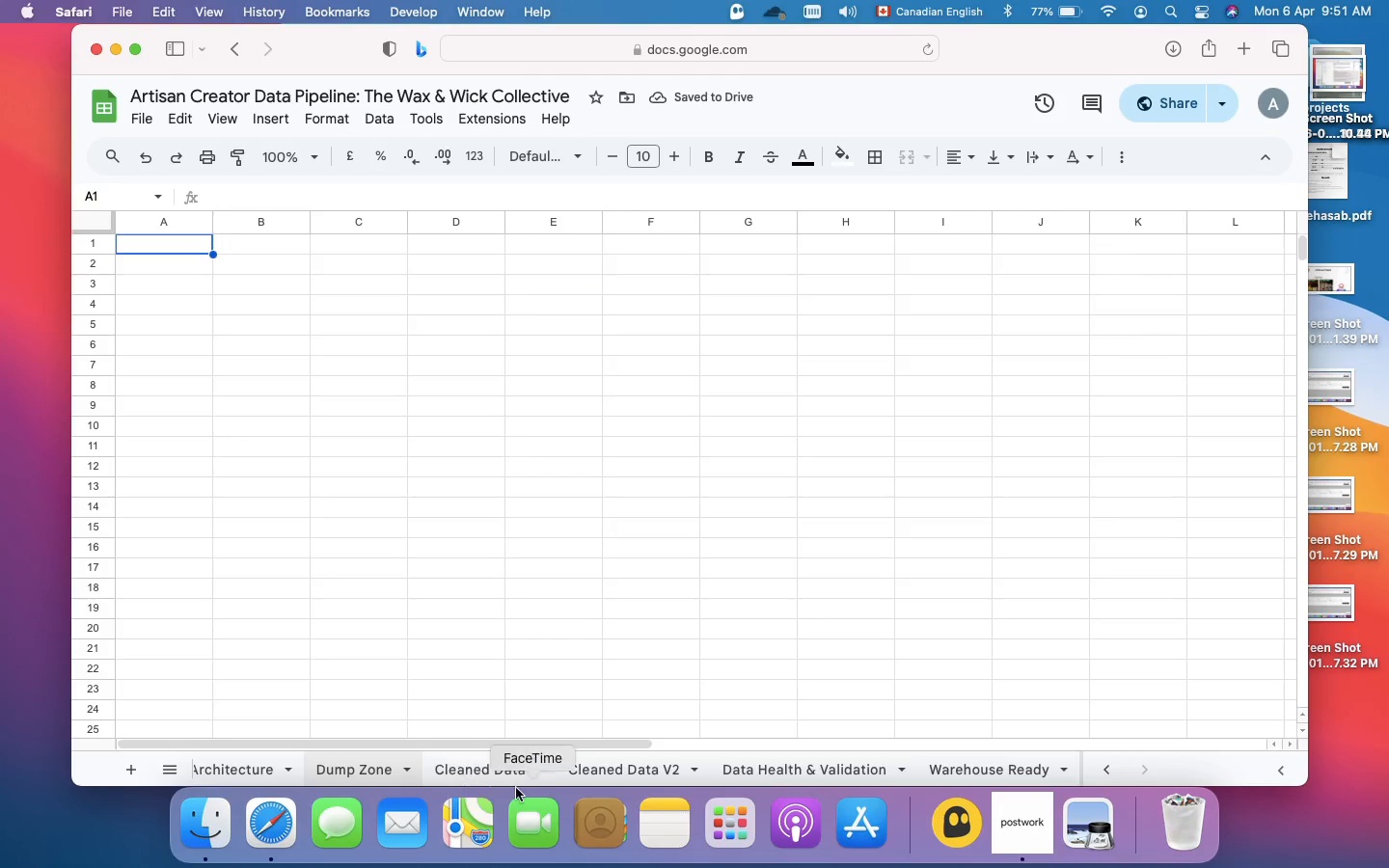 
wait(5.53)
 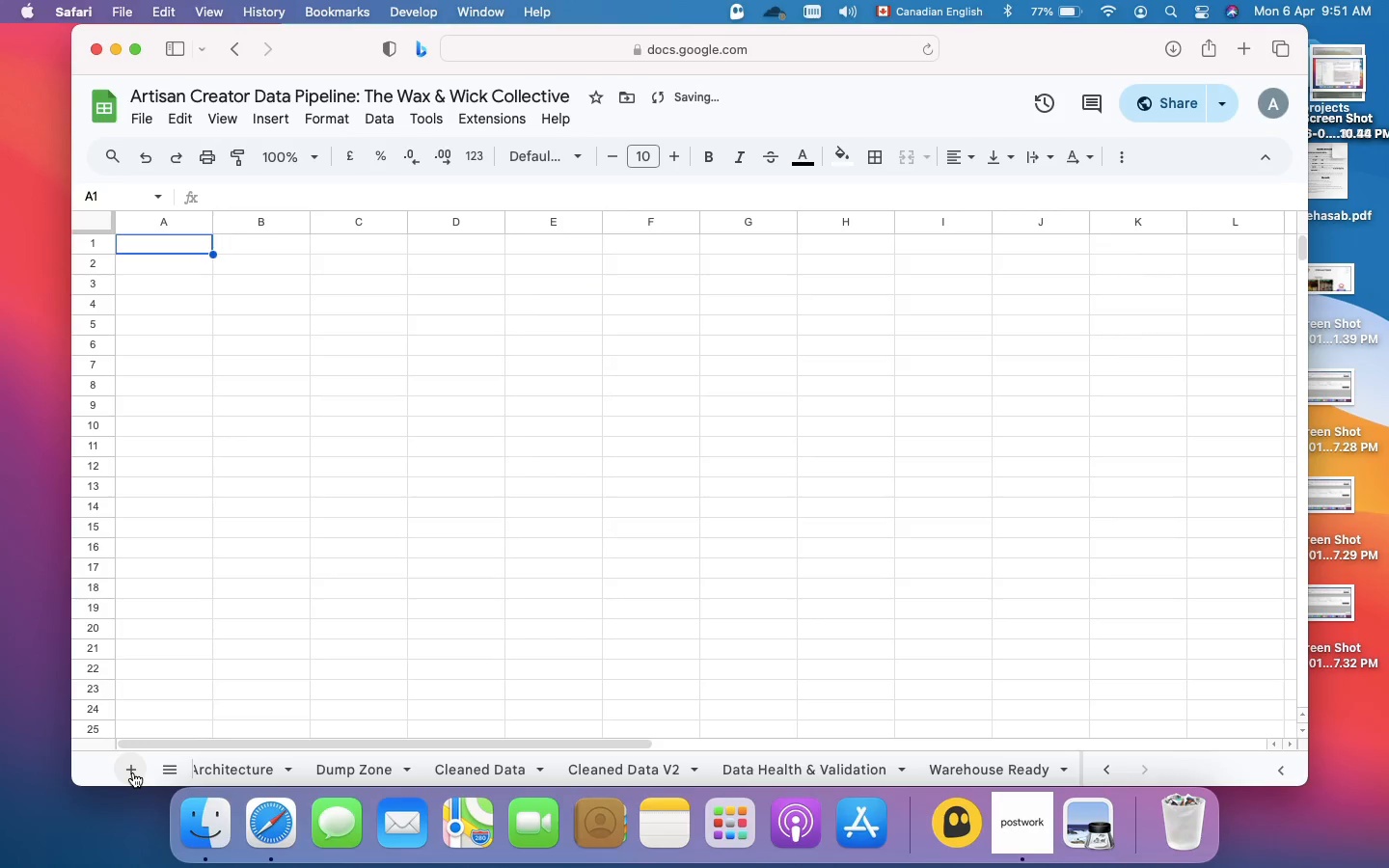 
scroll: coordinate [663, 751], scroll_direction: down, amount: 23.0
 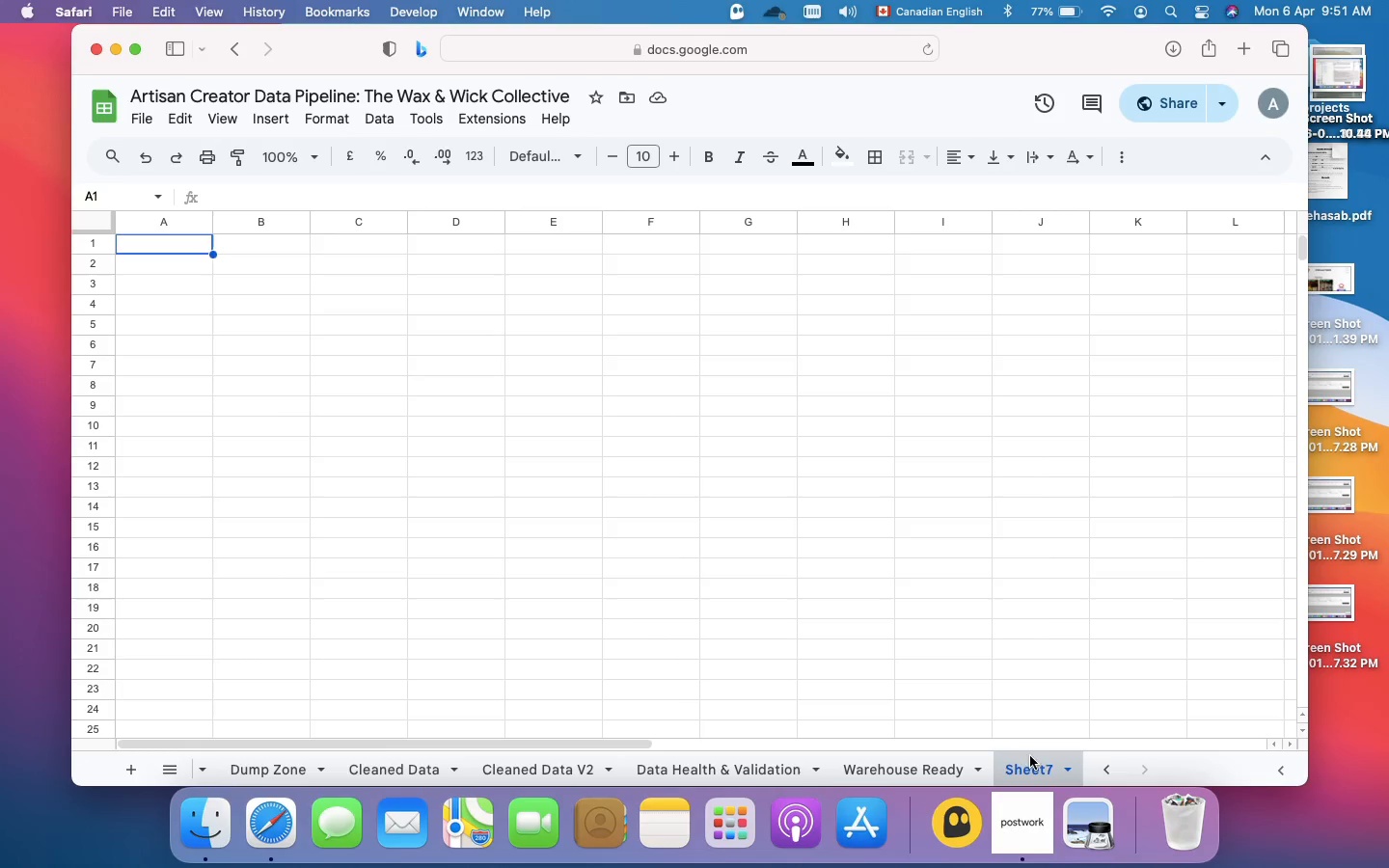 
right_click([1027, 766])
 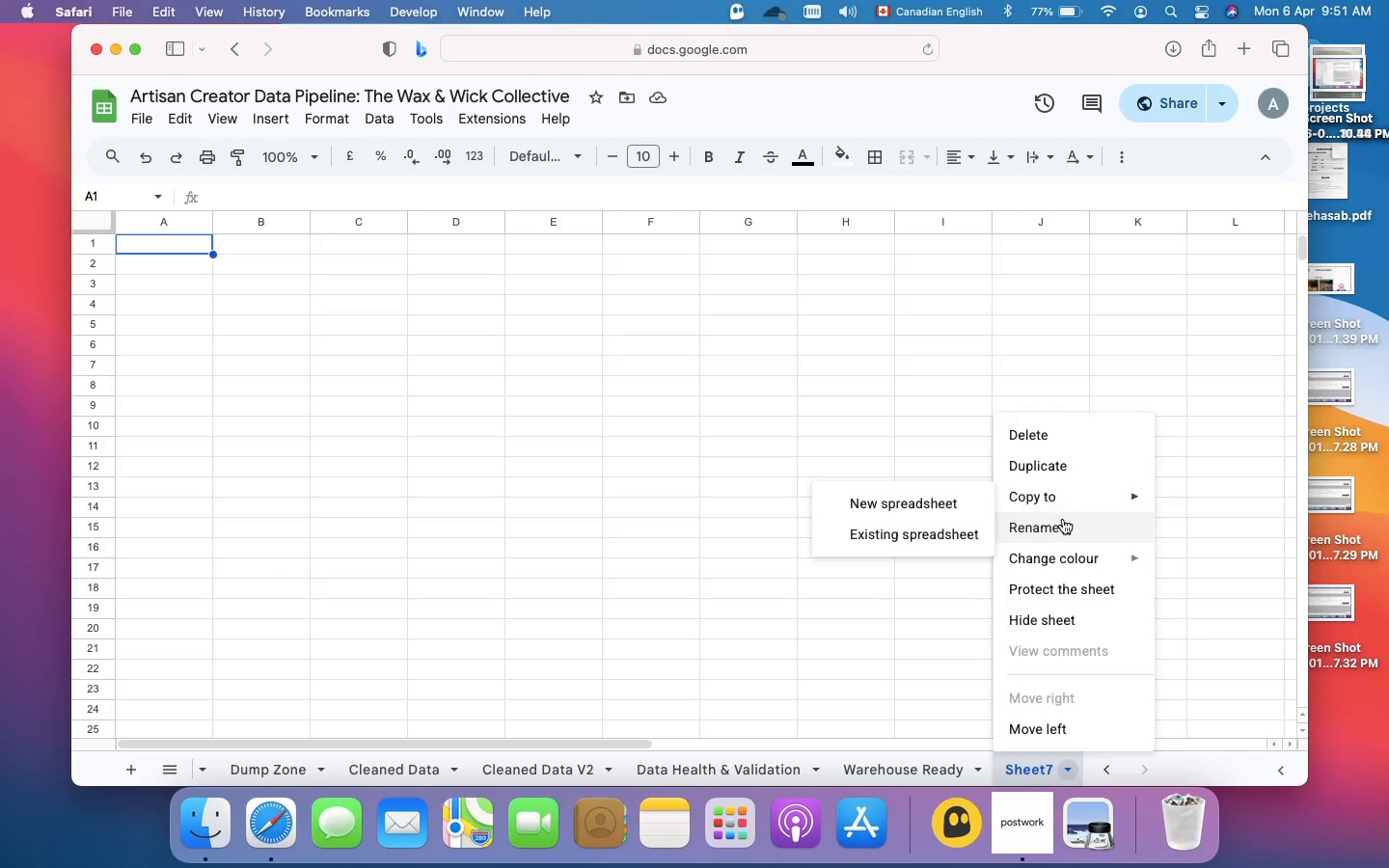 
left_click([1062, 524])
 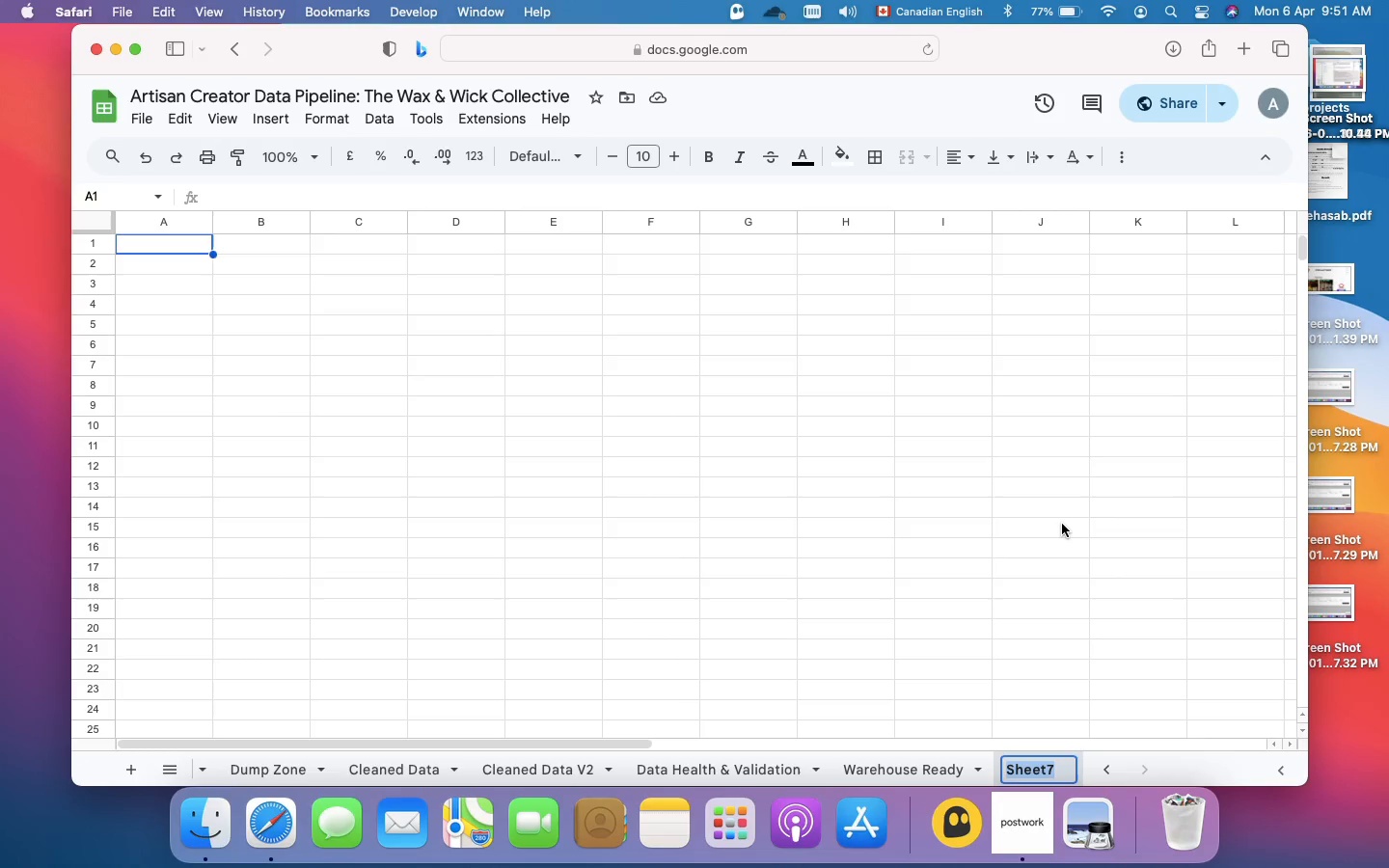 
type(Maker Input Template)
 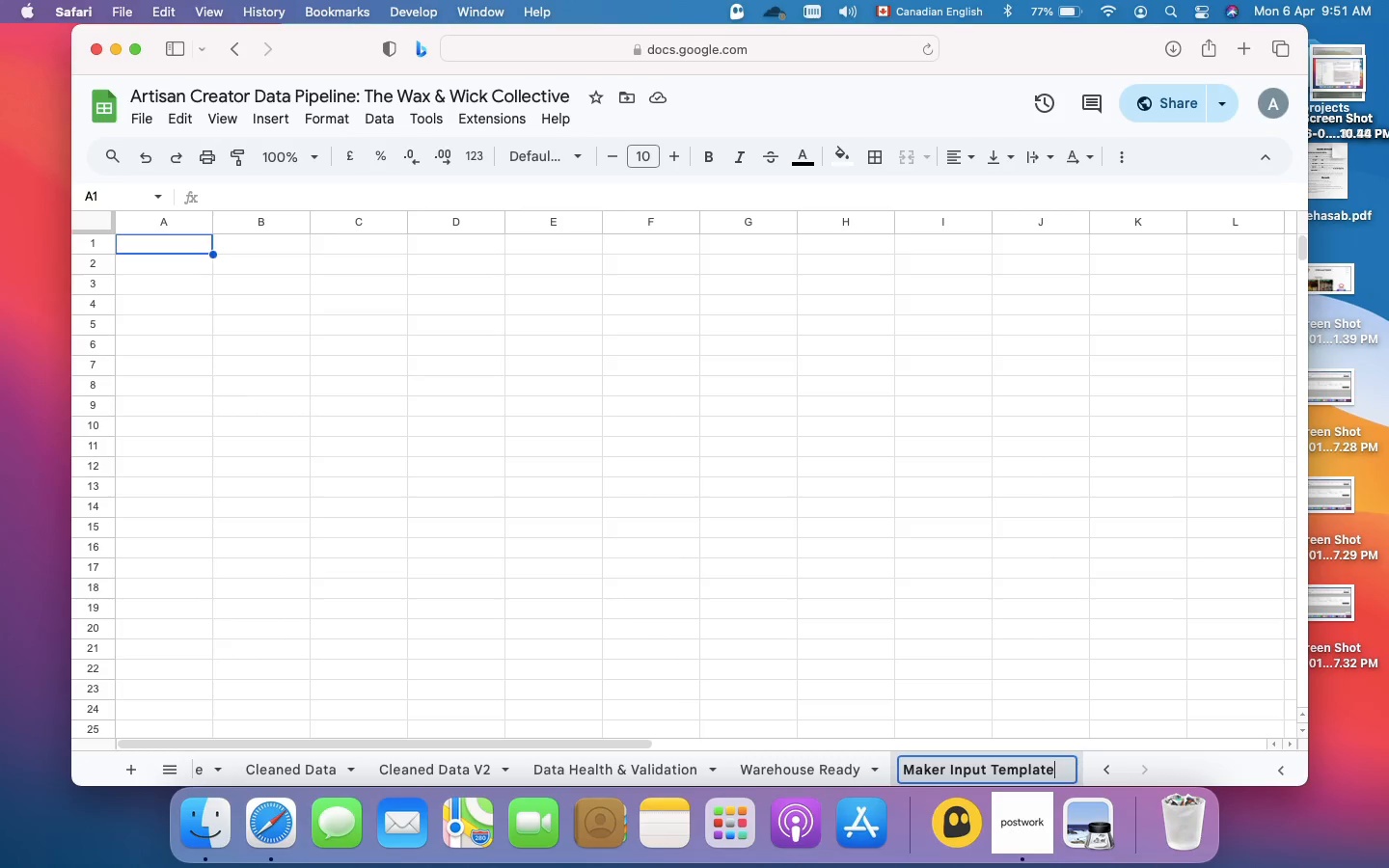 
key(Enter)
 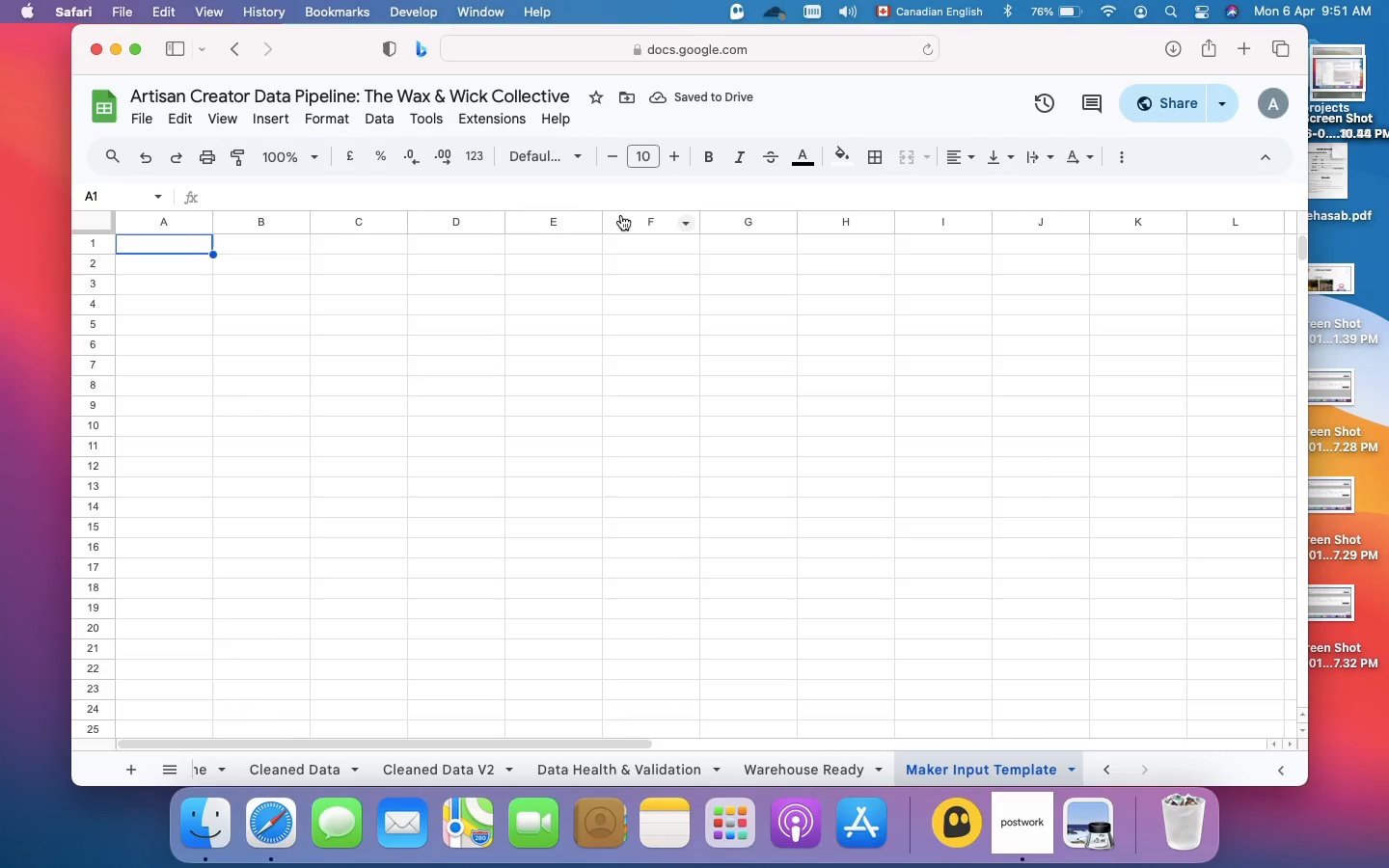 
left_click([212, 123])
 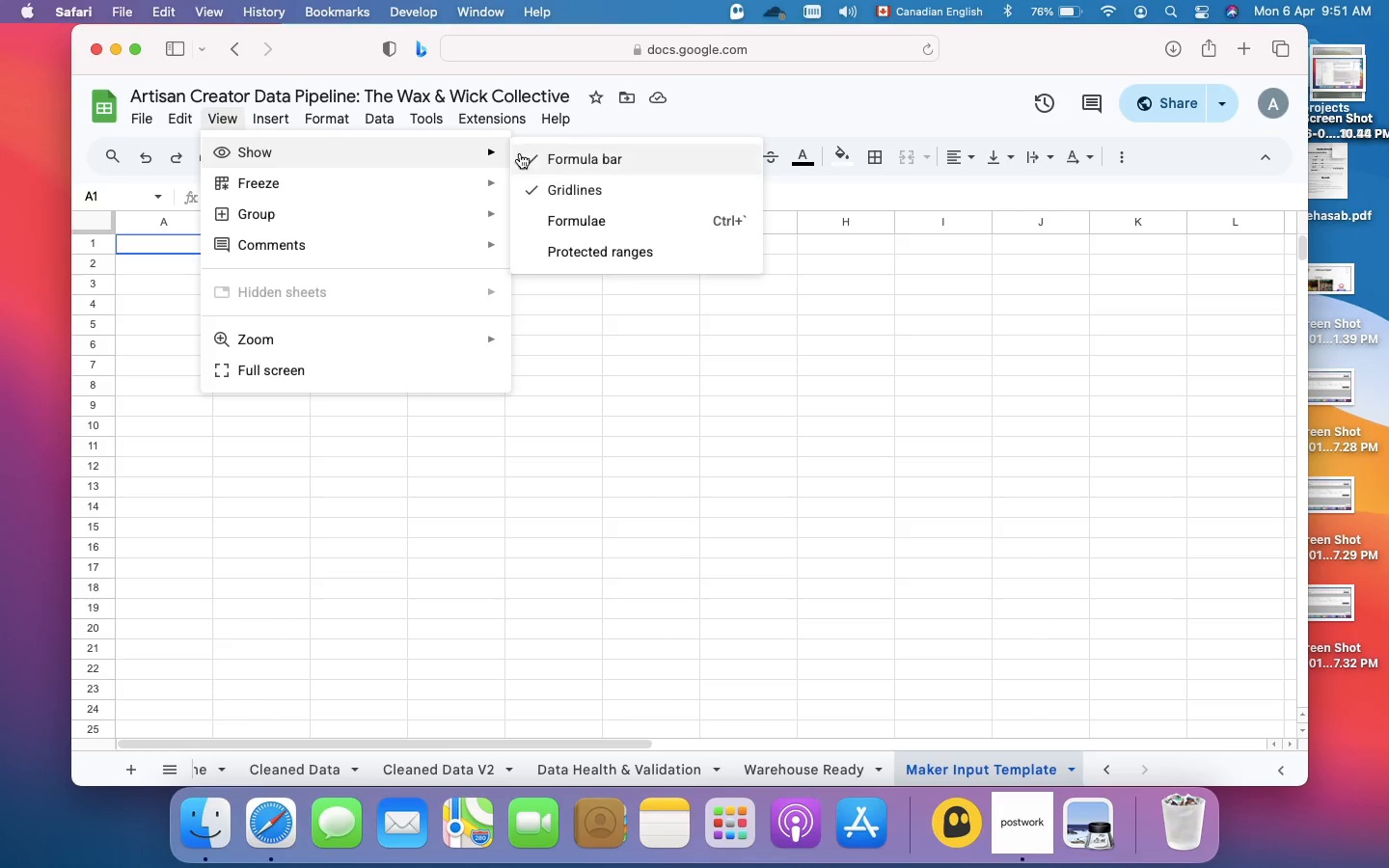 
left_click([564, 193])
 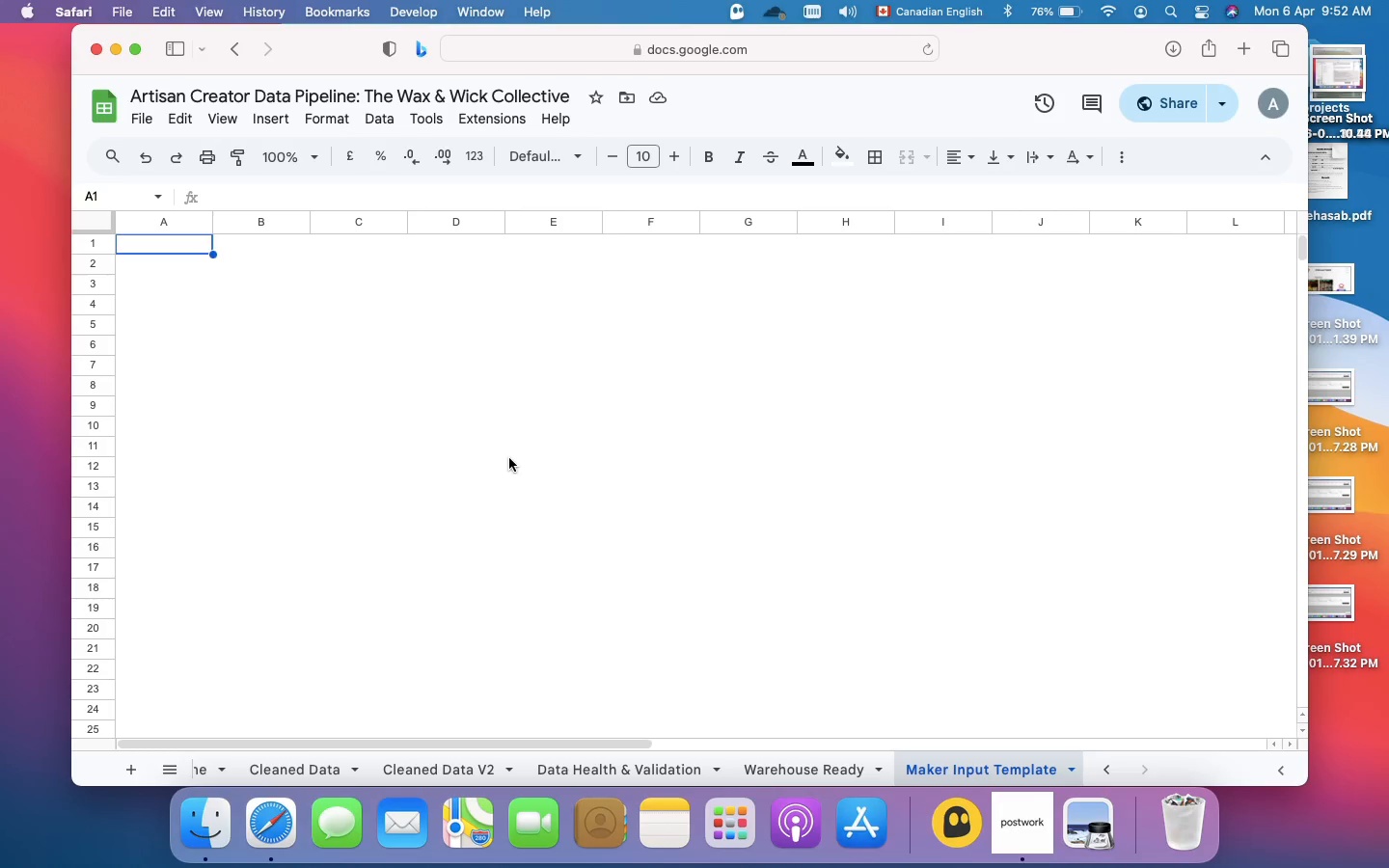 
wait(23.47)
 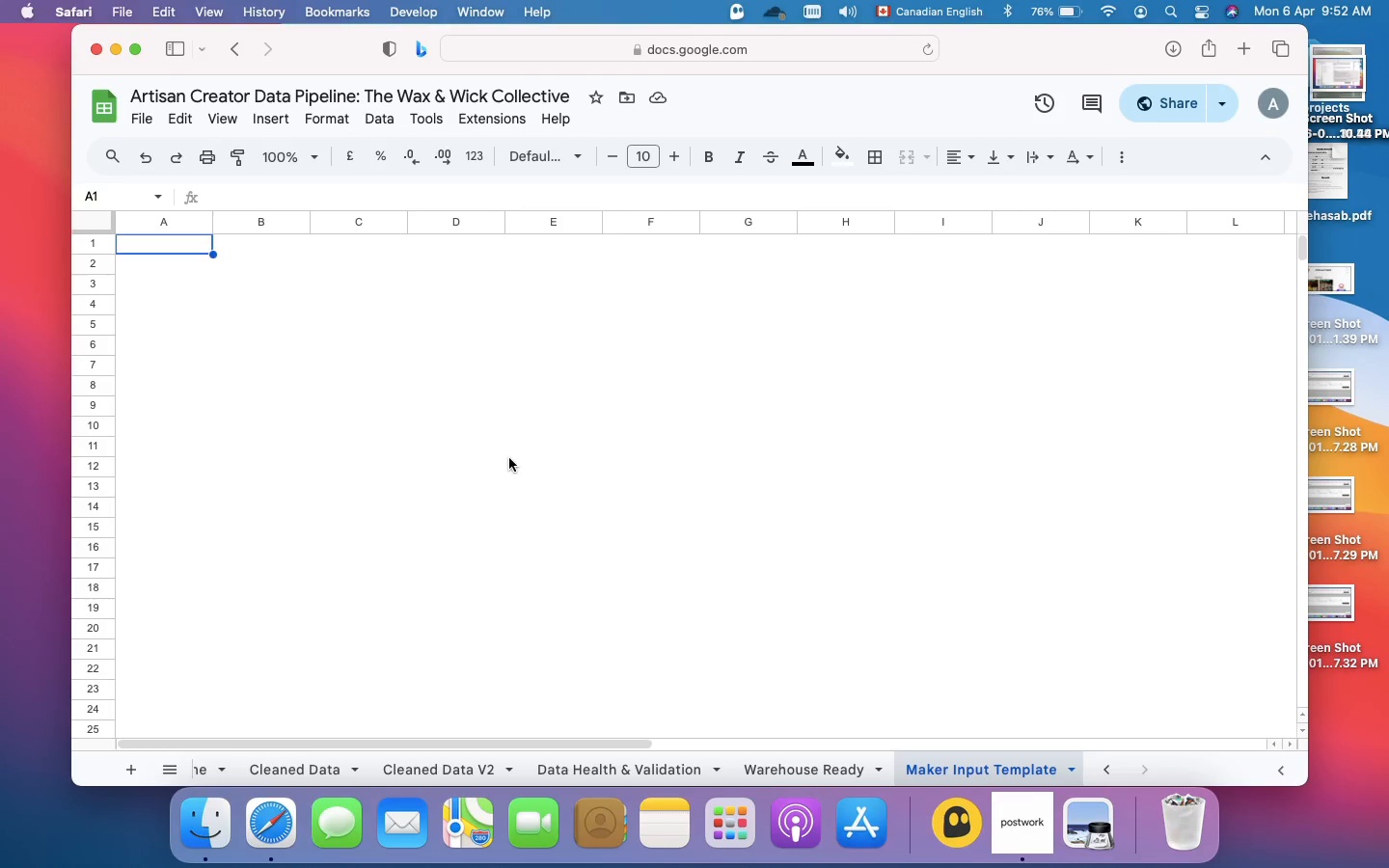 
left_click([241, 201])
 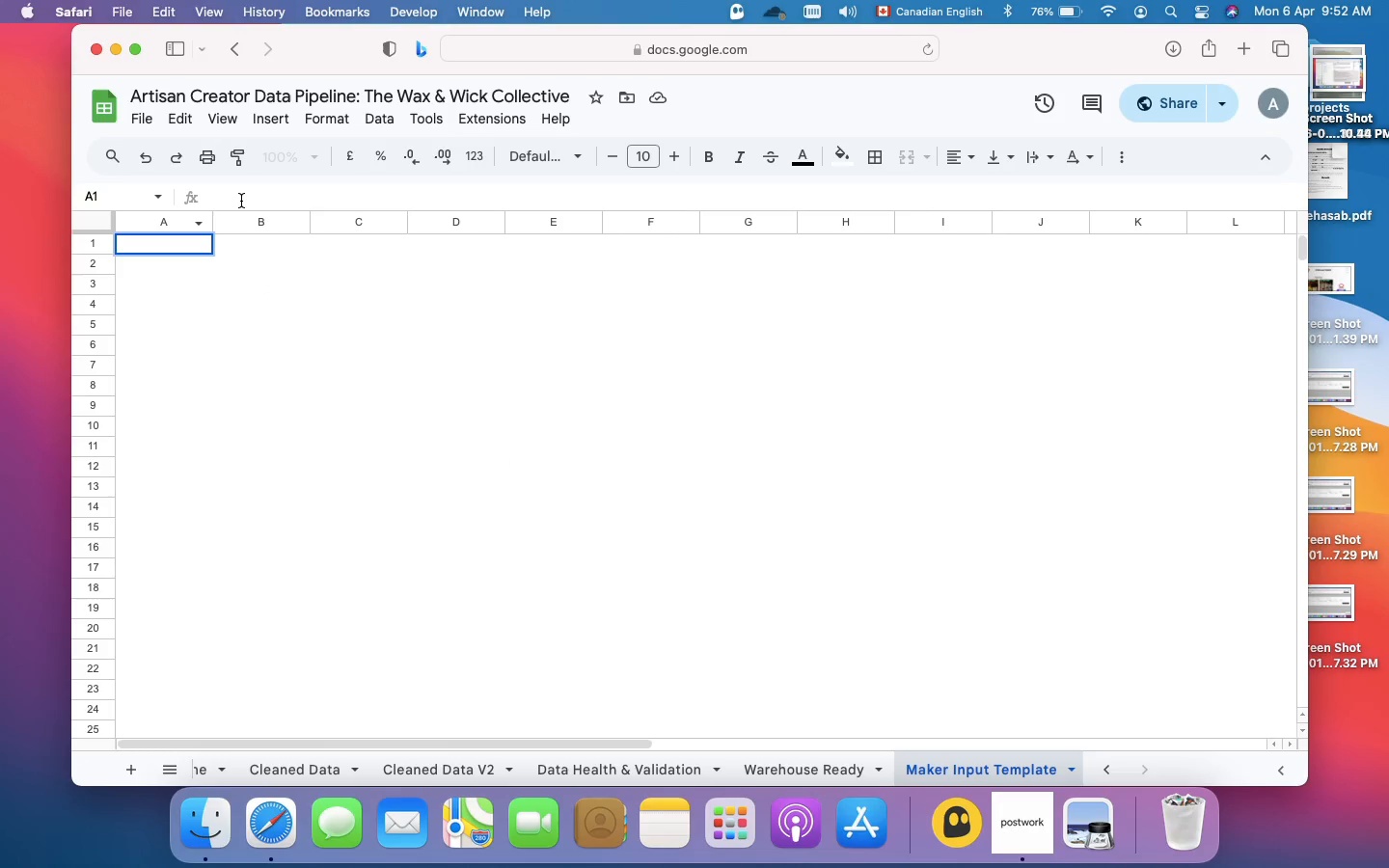 
type(OFFICIAL MANIFEST TEMPLATE)
 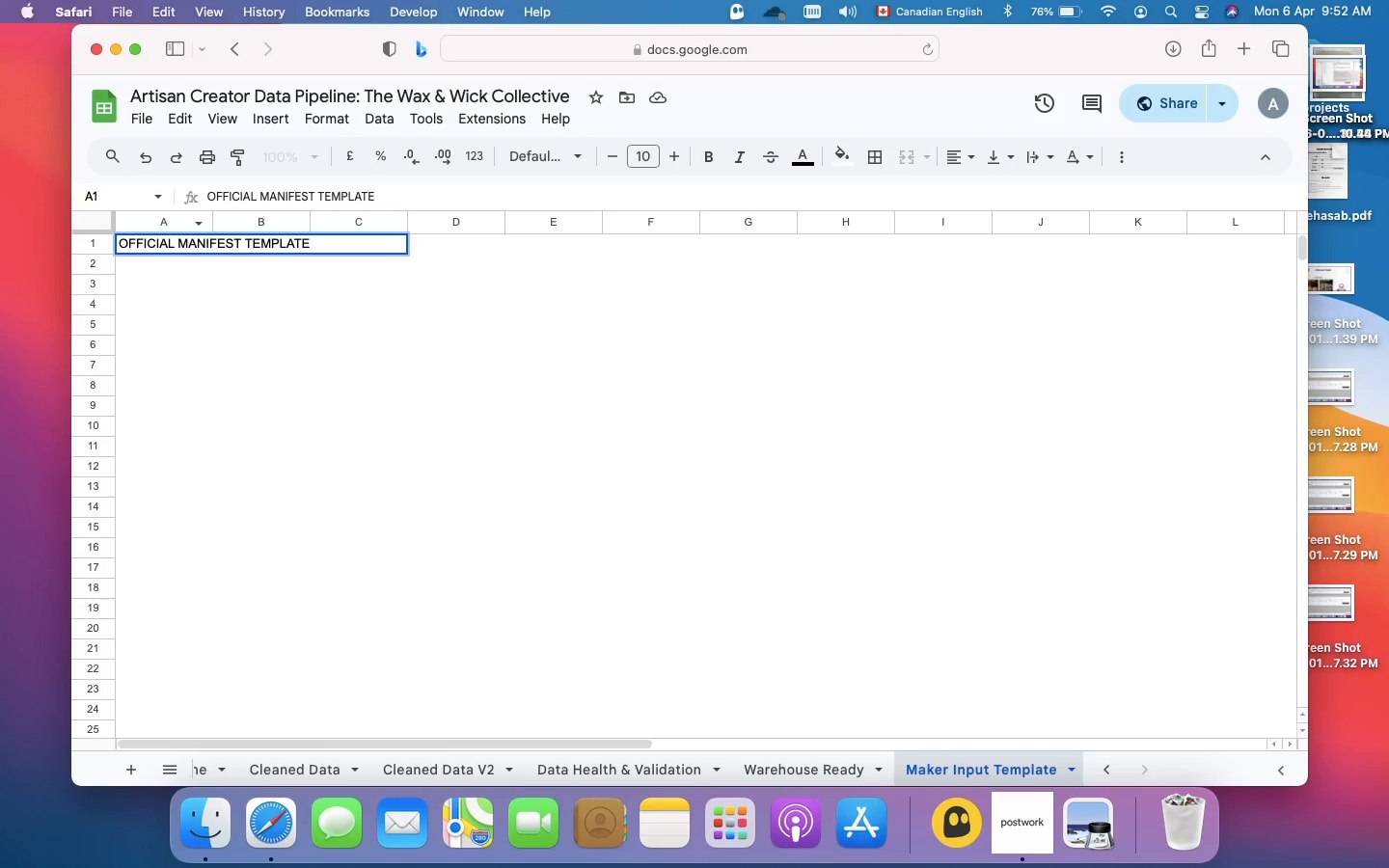 
type(: WAX &)
 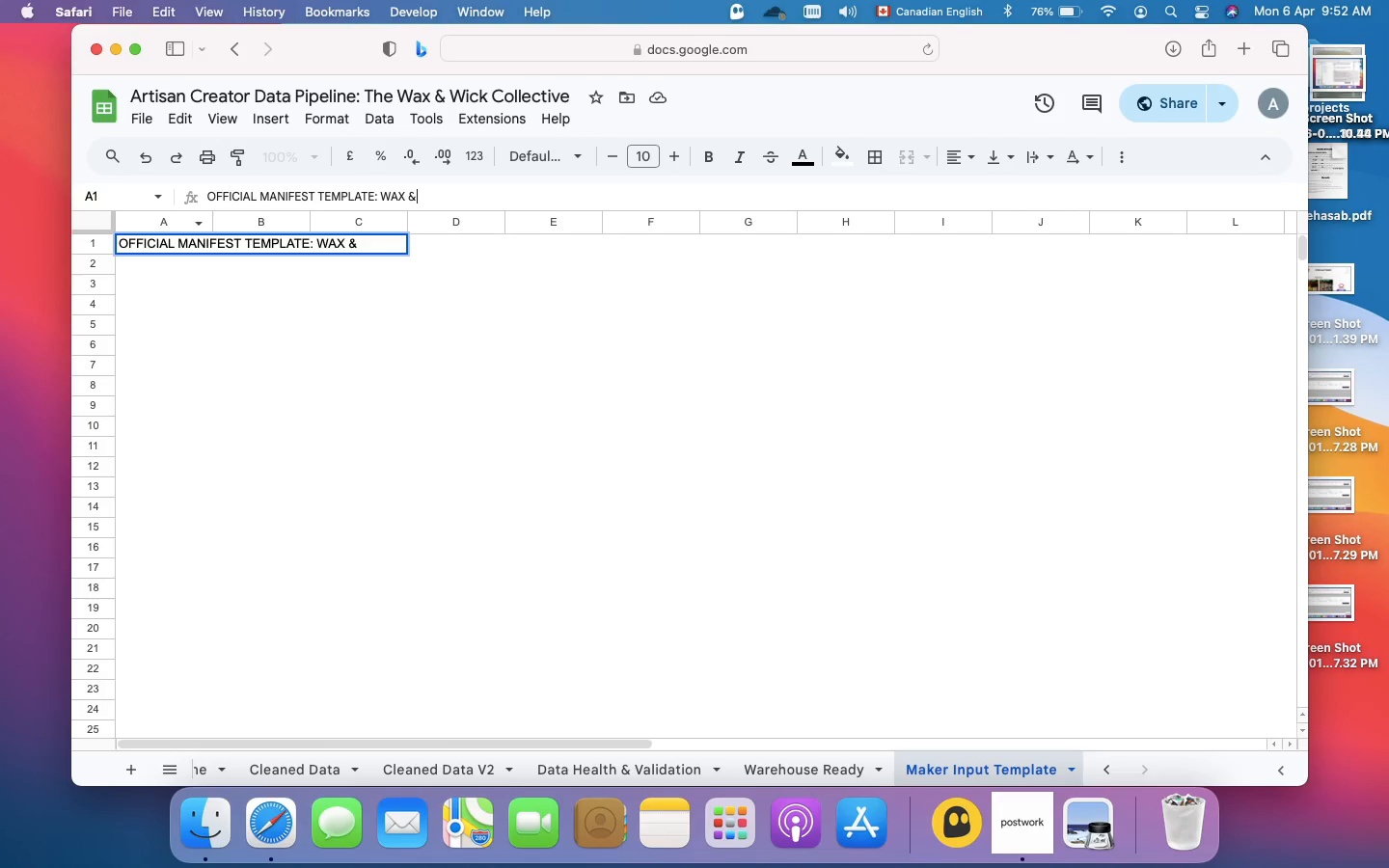 
type( WICK CO.)
 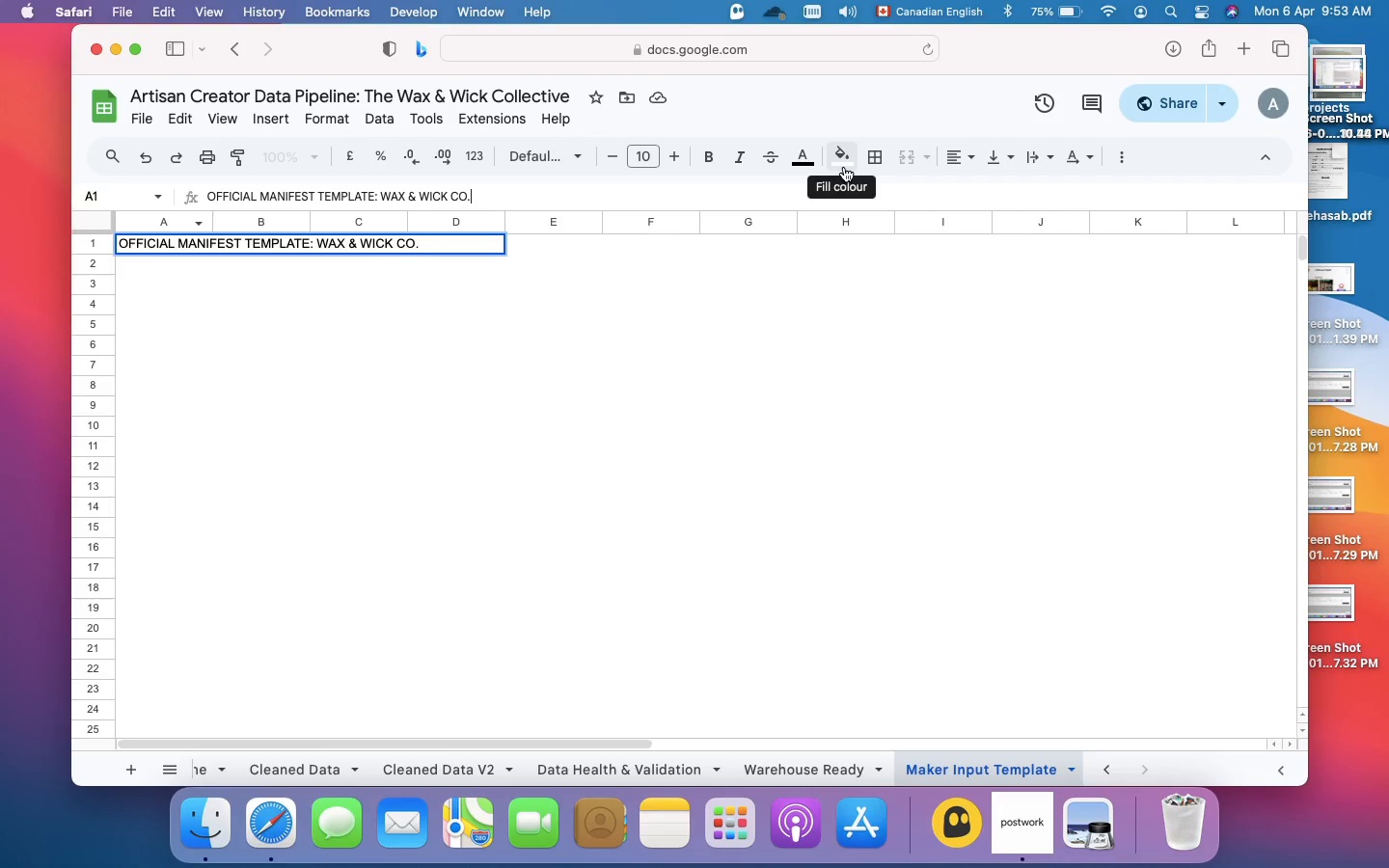 
wait(18.27)
 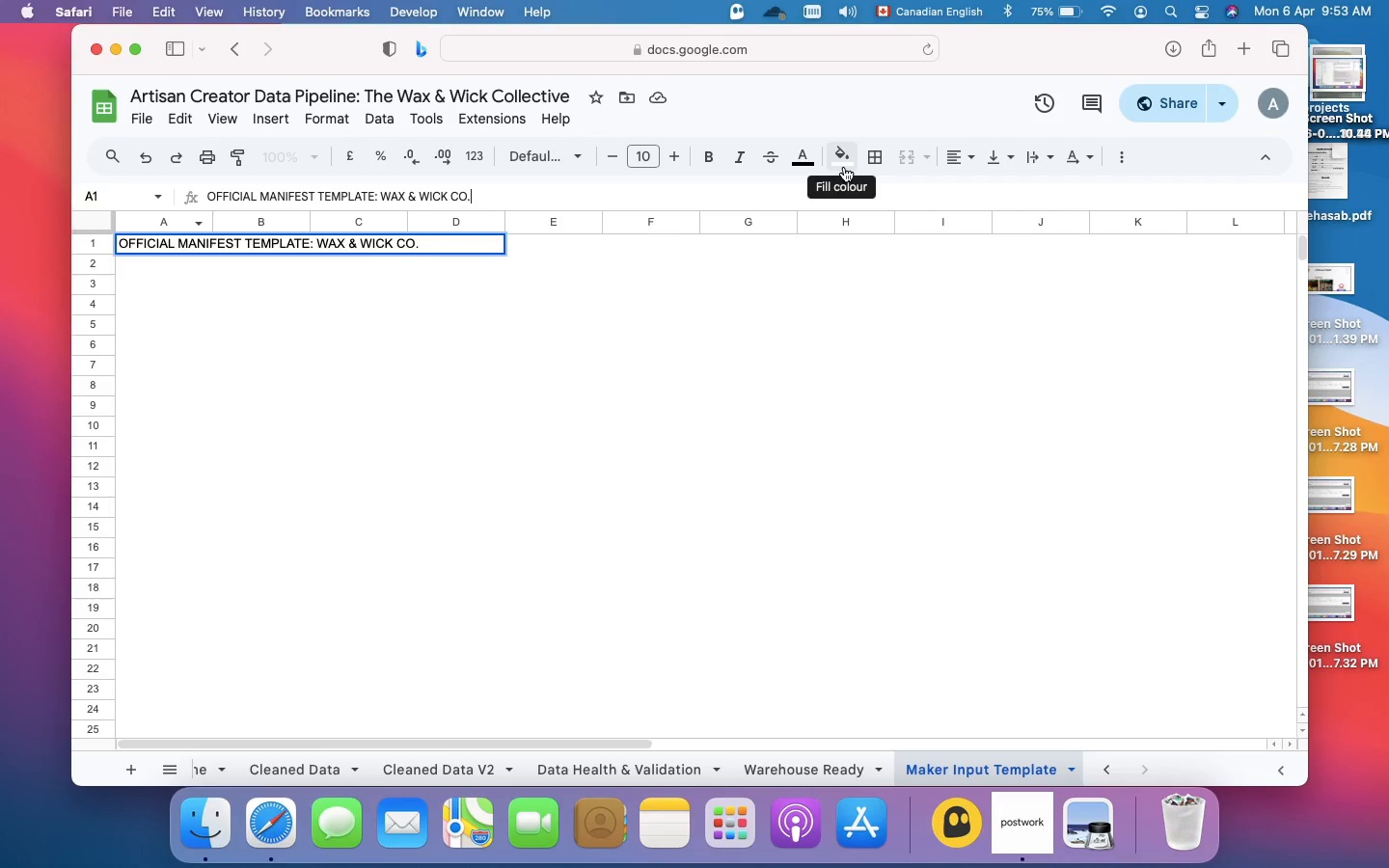 
left_click([670, 160])
 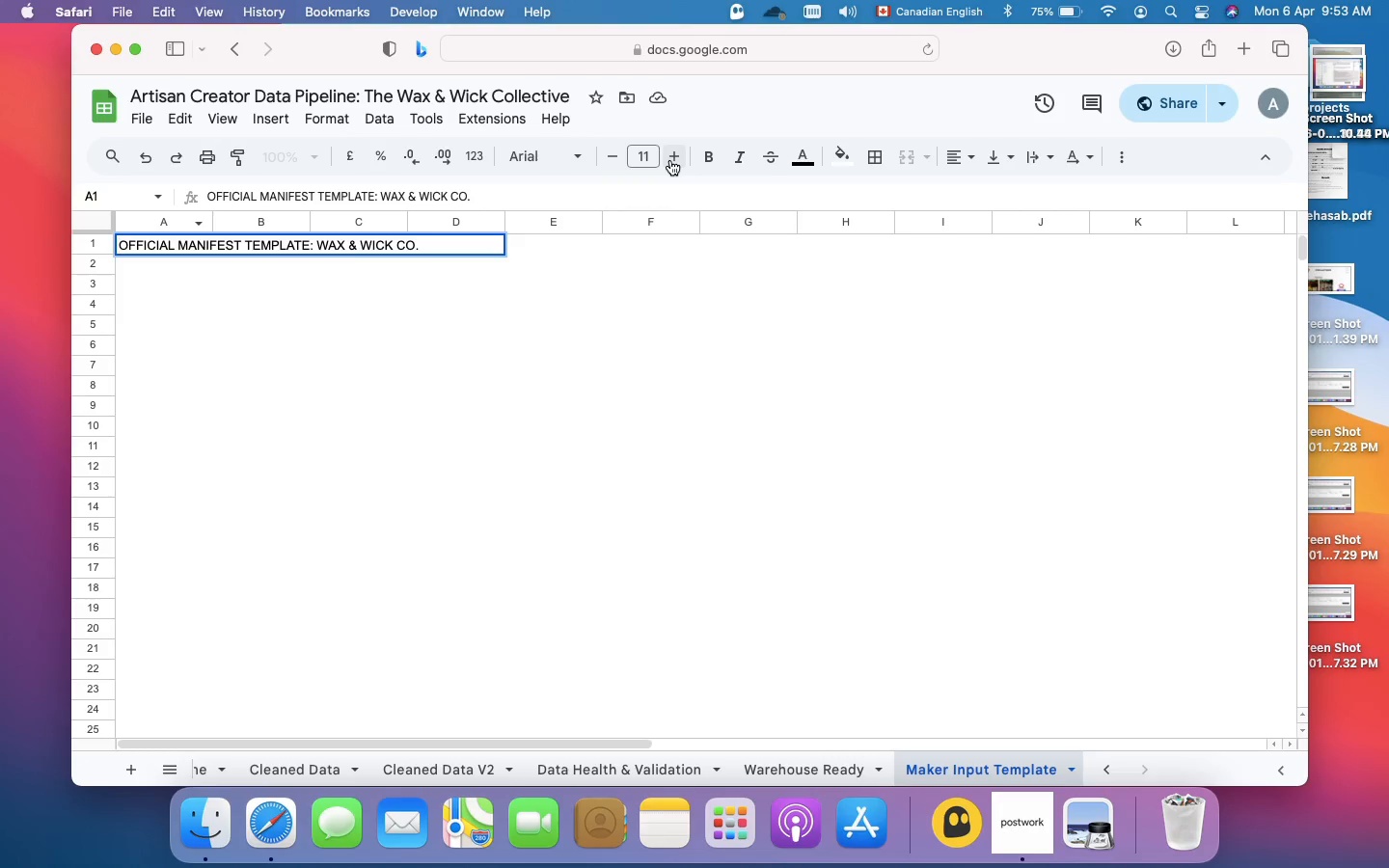 
left_click([670, 160])
 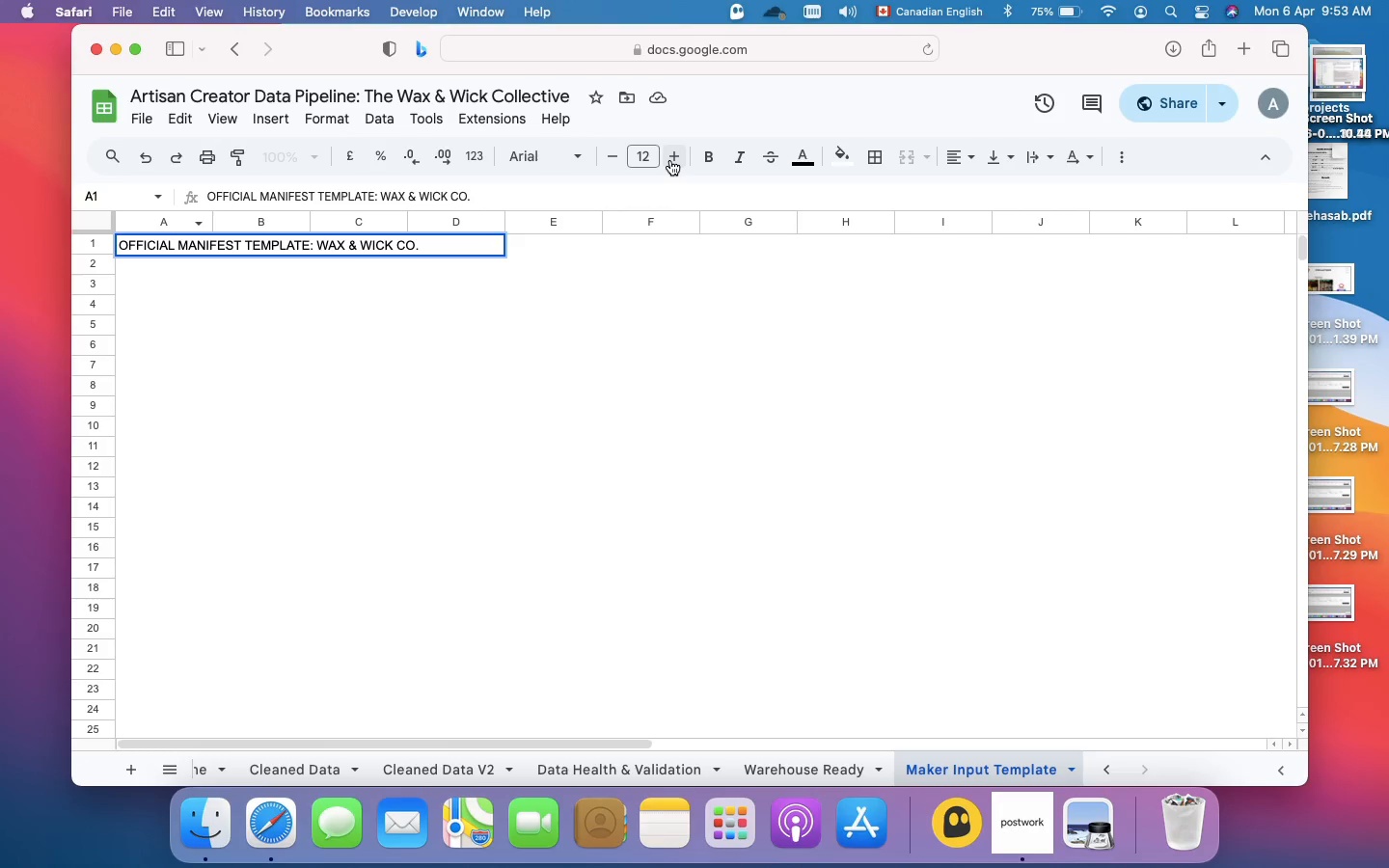 
left_click([670, 160])
 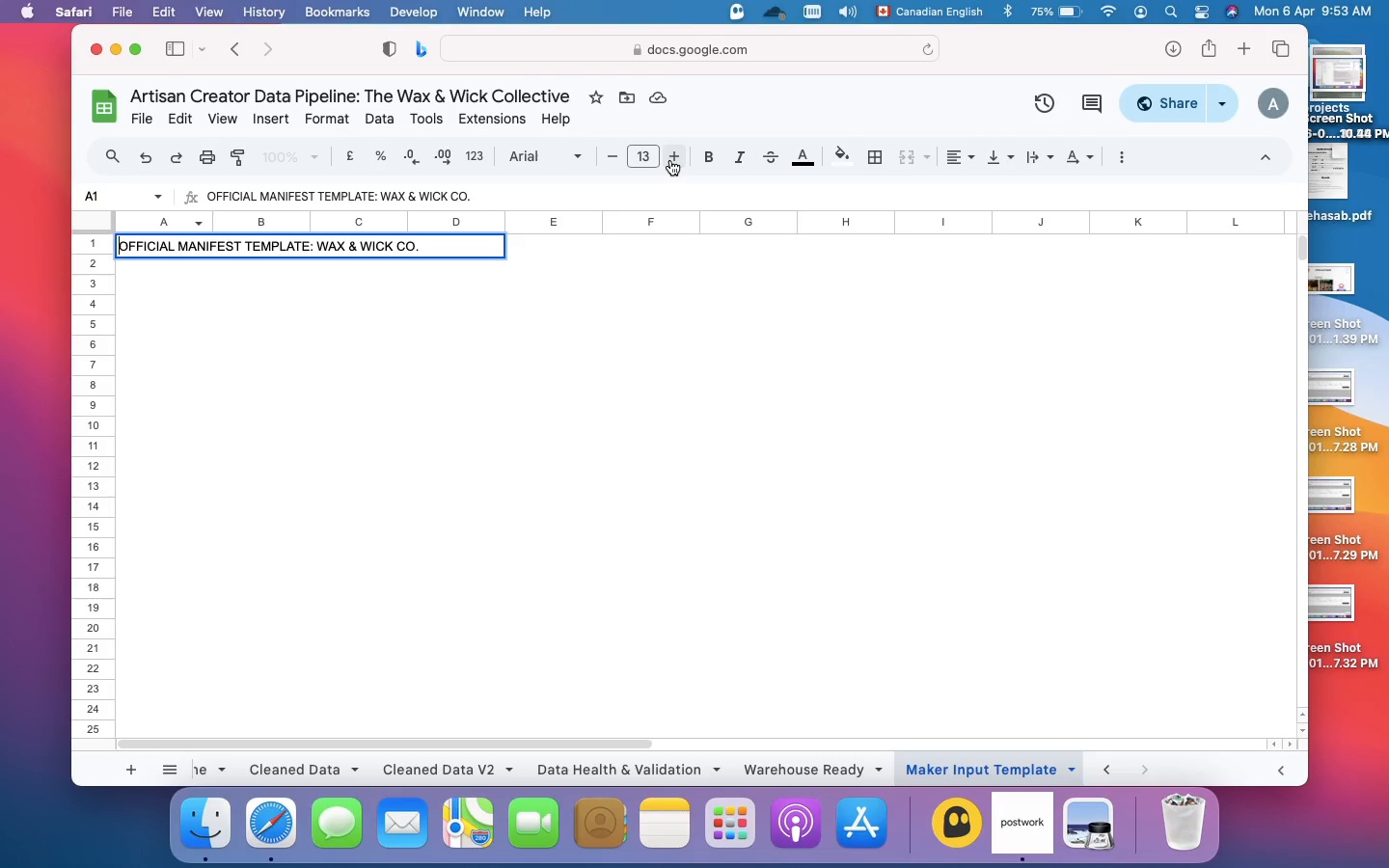 
left_click([670, 160])
 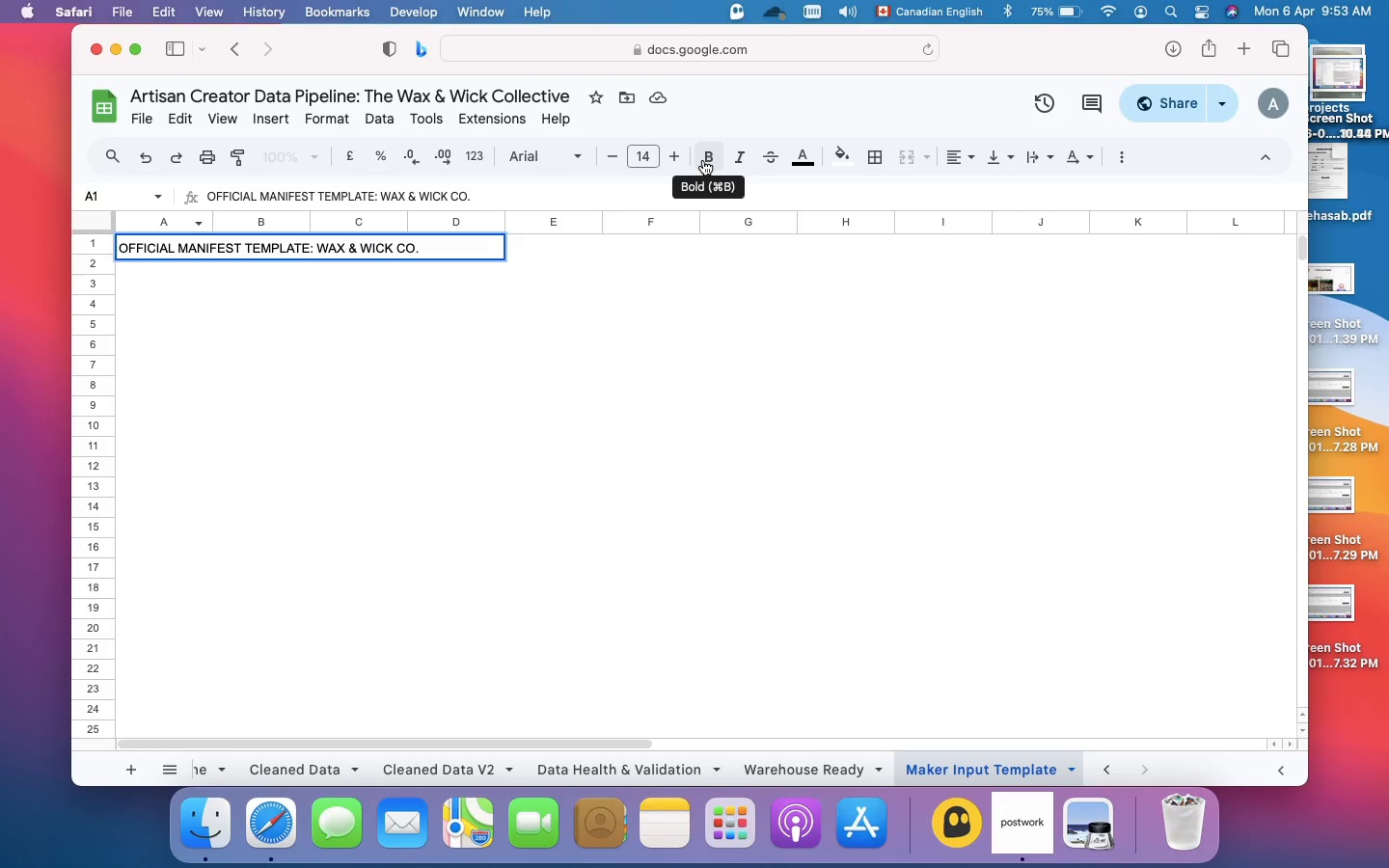 
left_click([703, 160])
 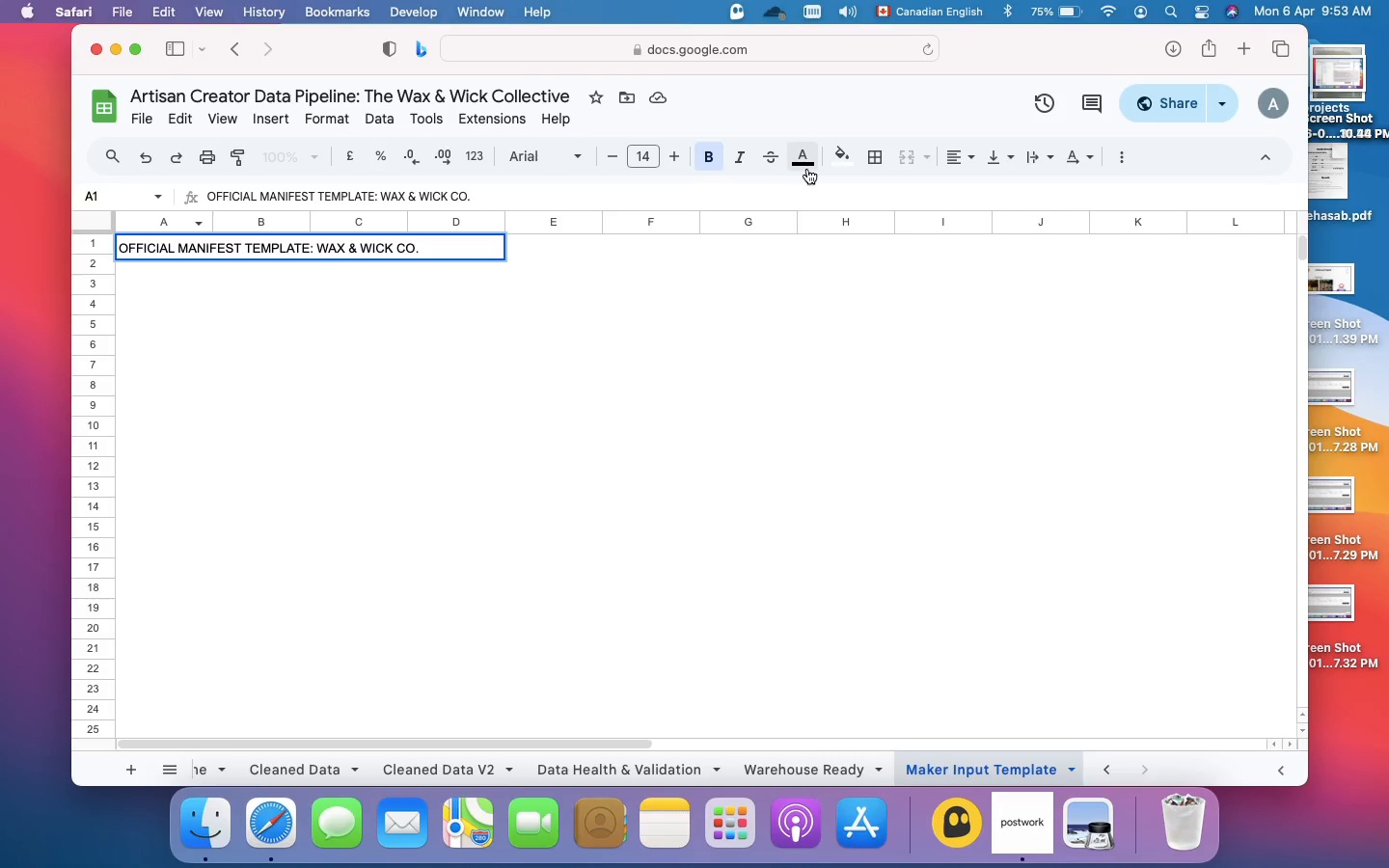 
left_click([807, 169])
 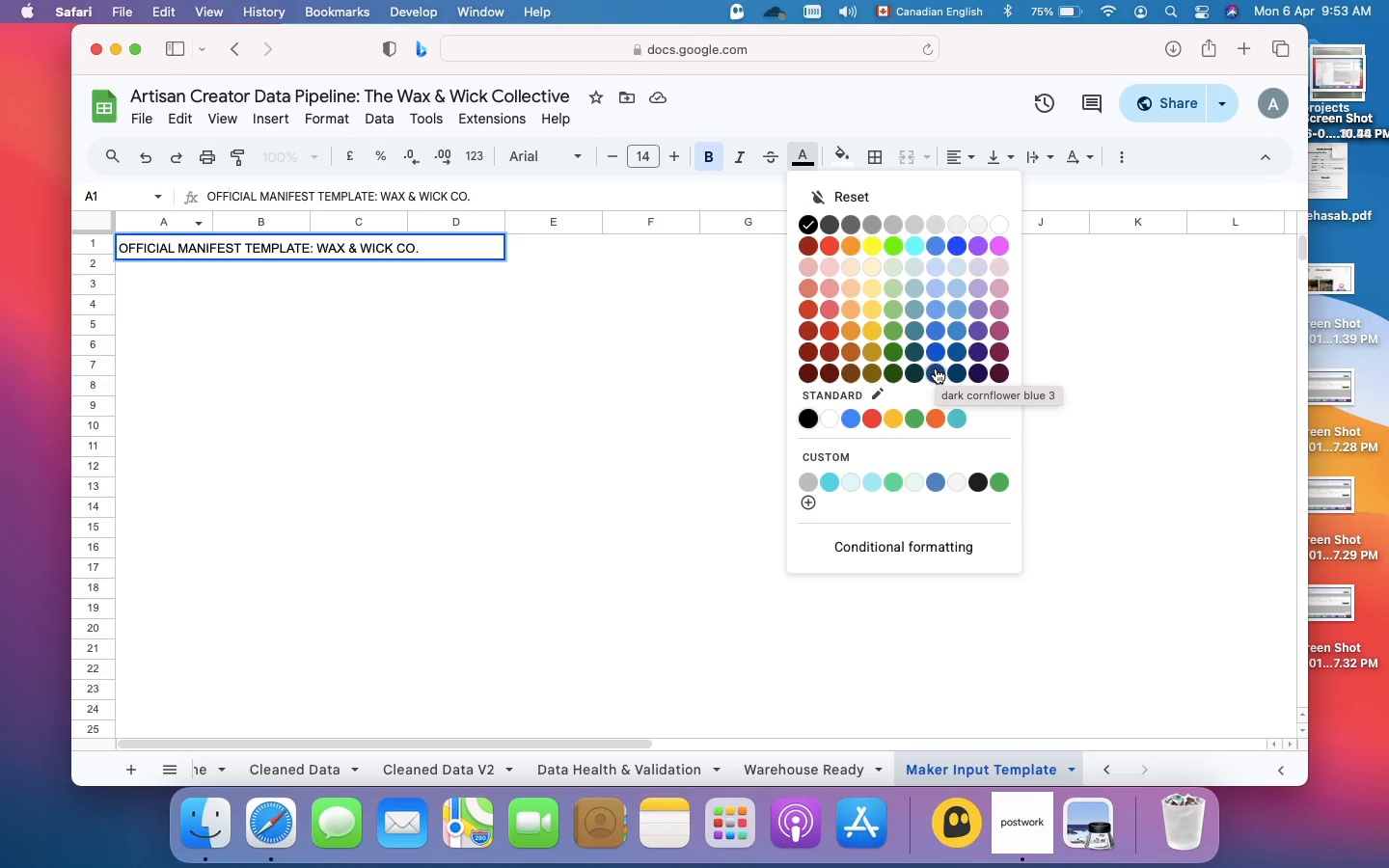 
wait(21.94)
 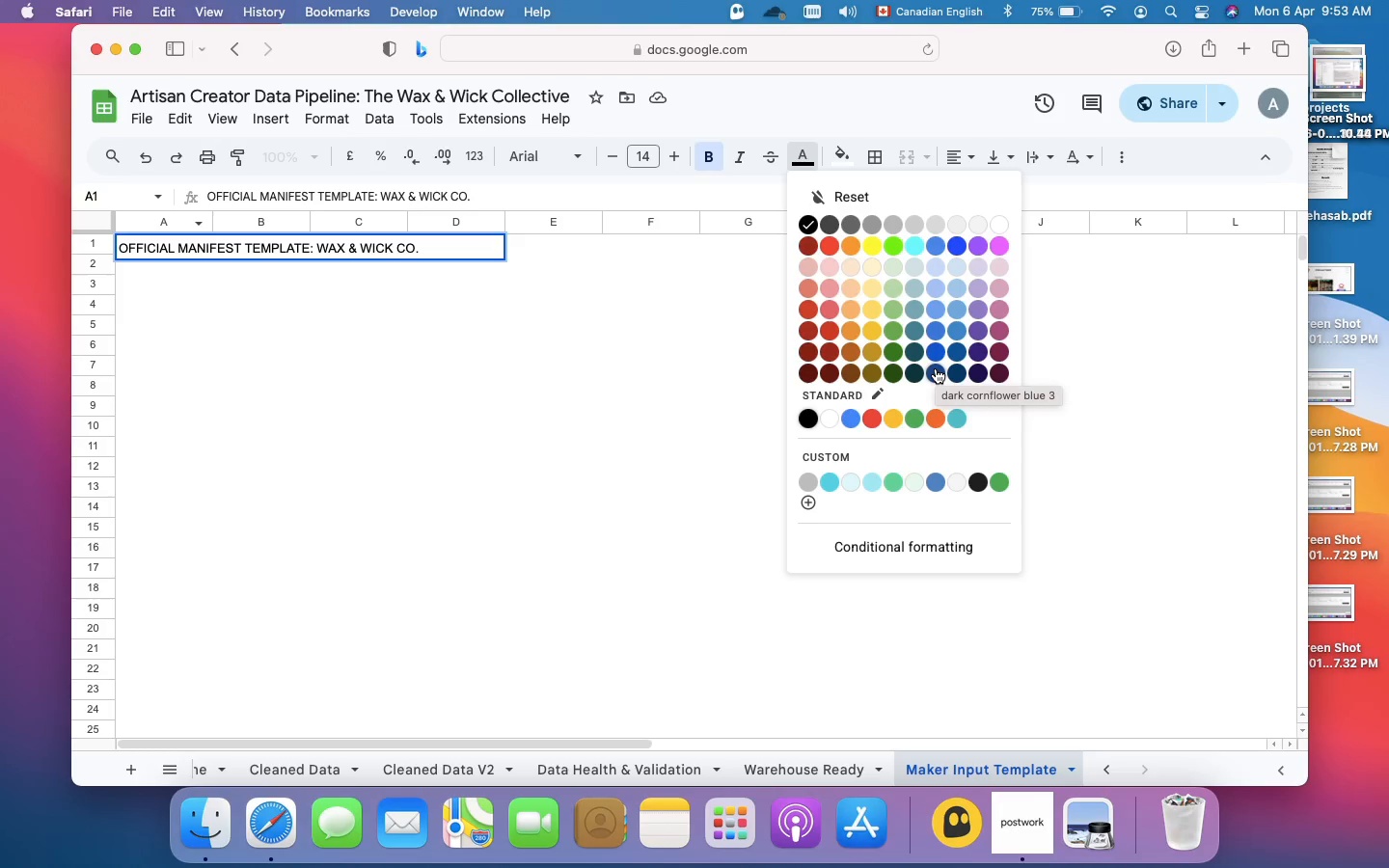 
left_click([953, 373])
 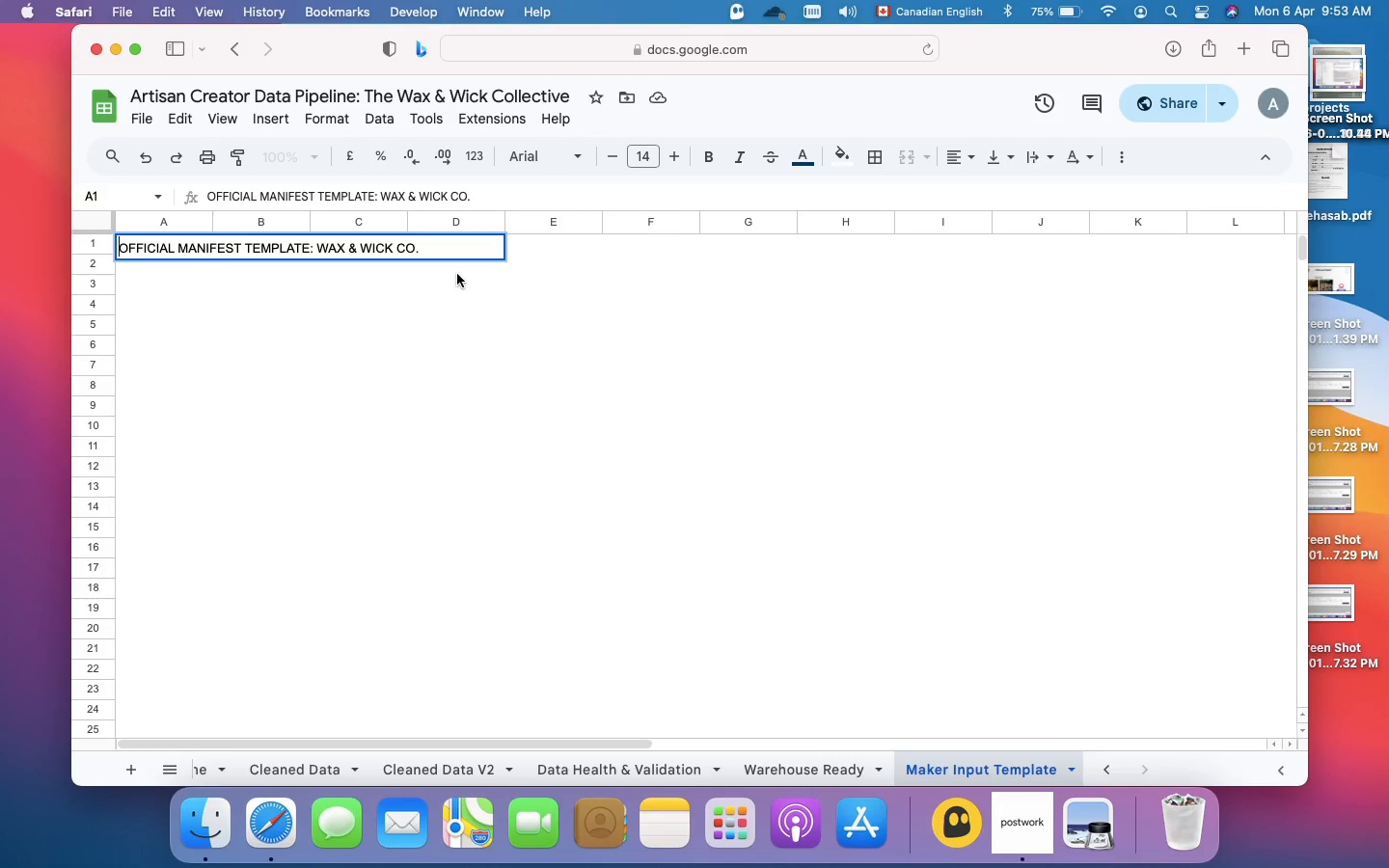 
key(Meta+A)
 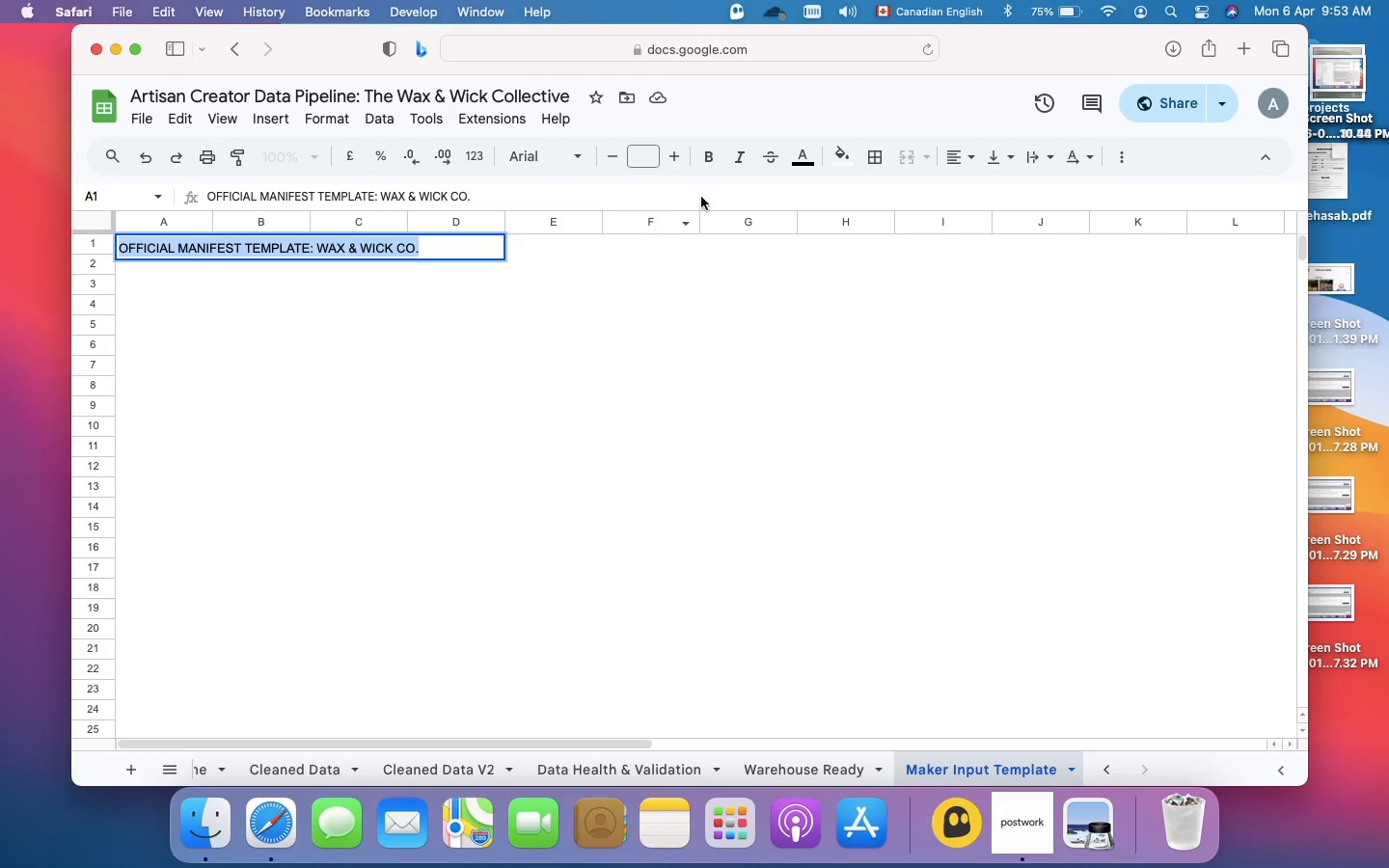 
mouse_move([777, 163])
 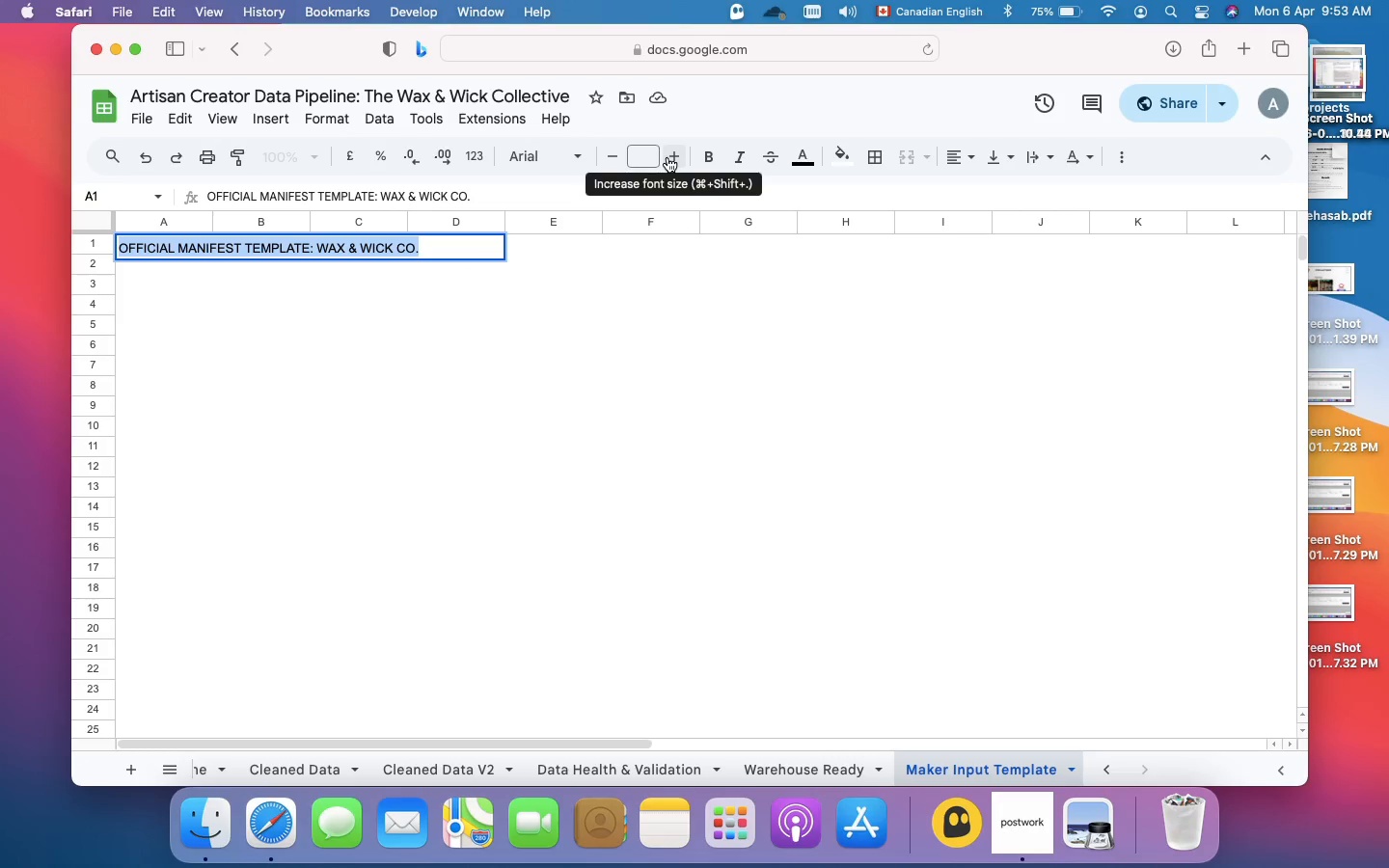 
left_click([631, 157])
 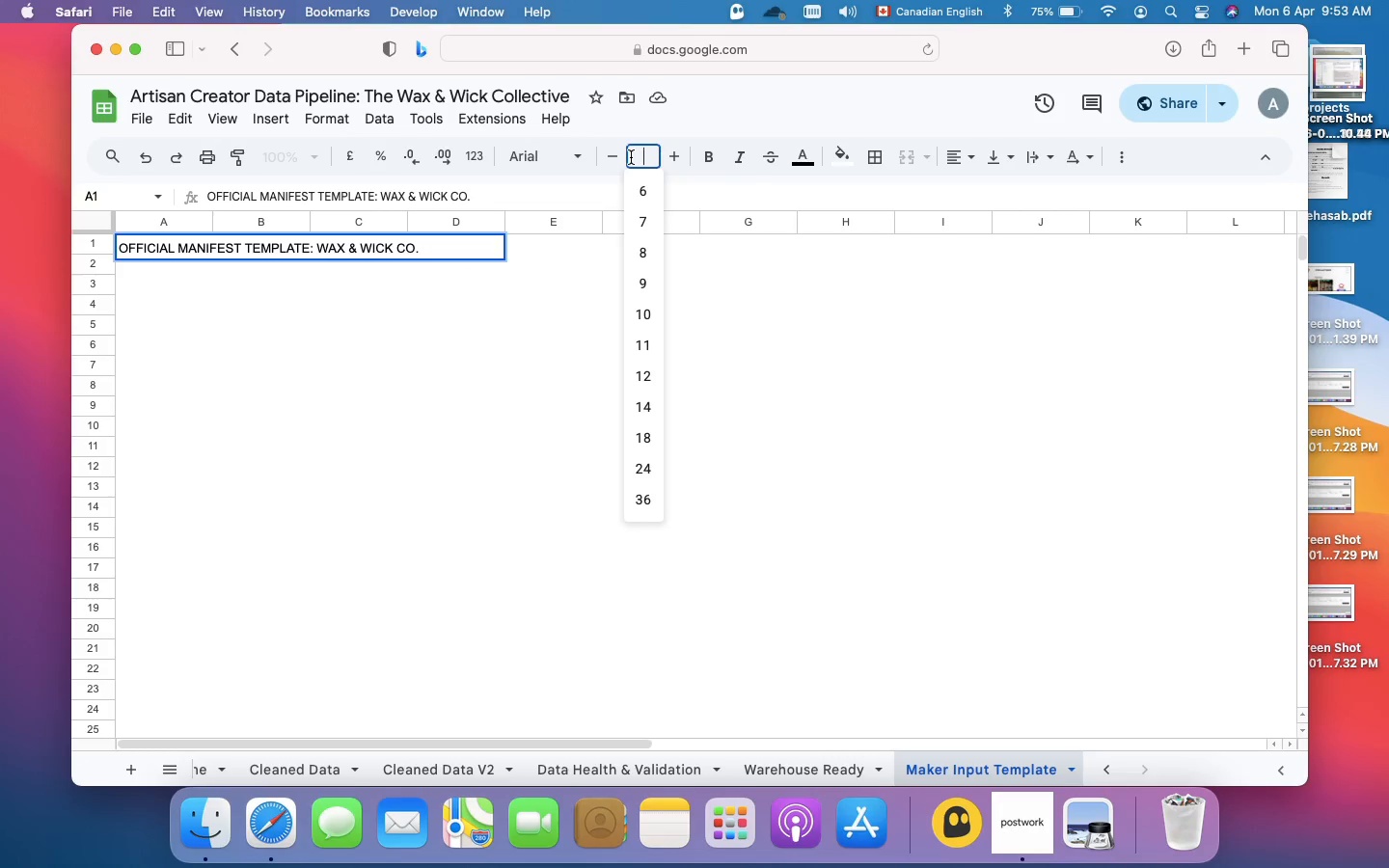 
type(14)
 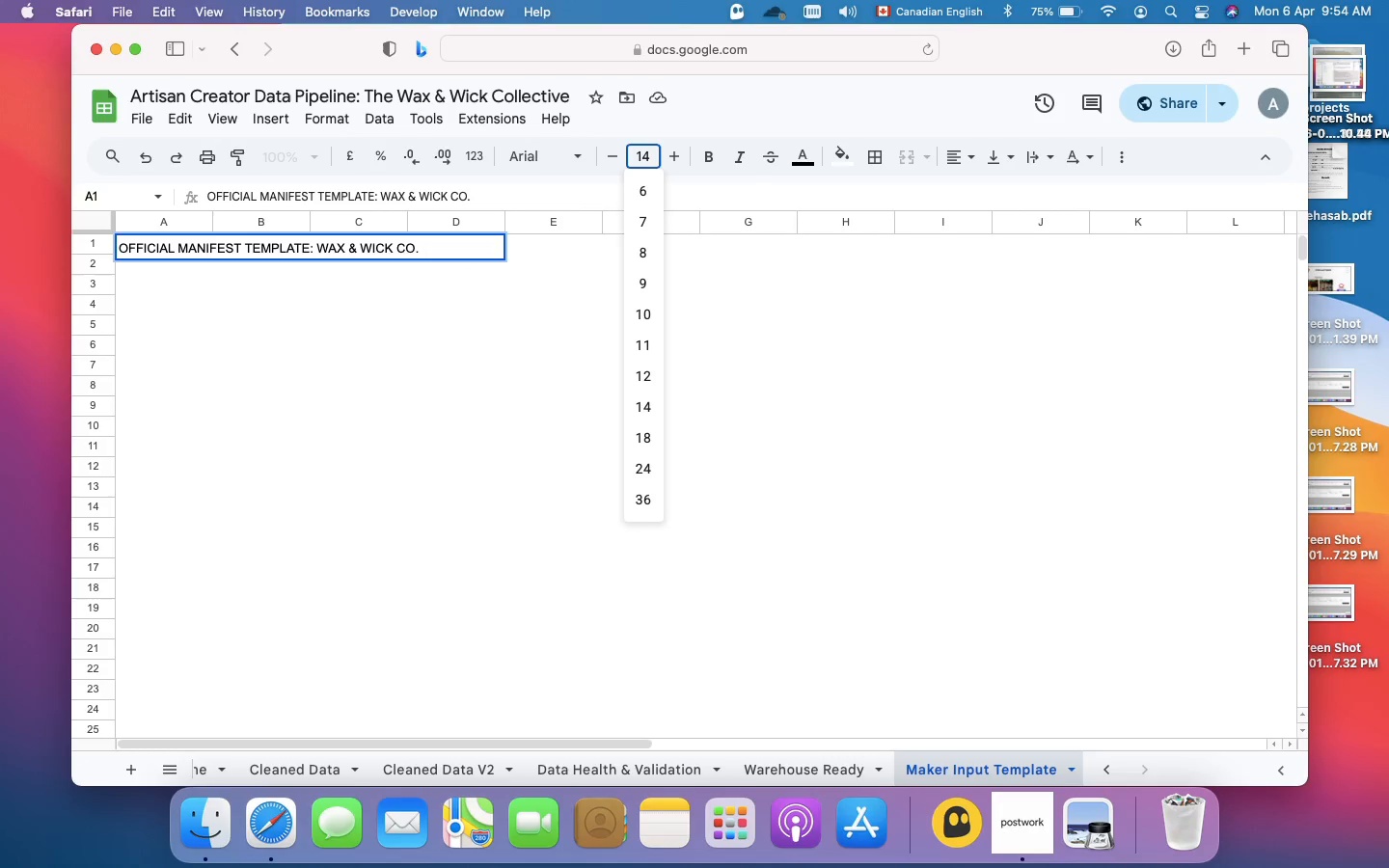 
key(Enter)
 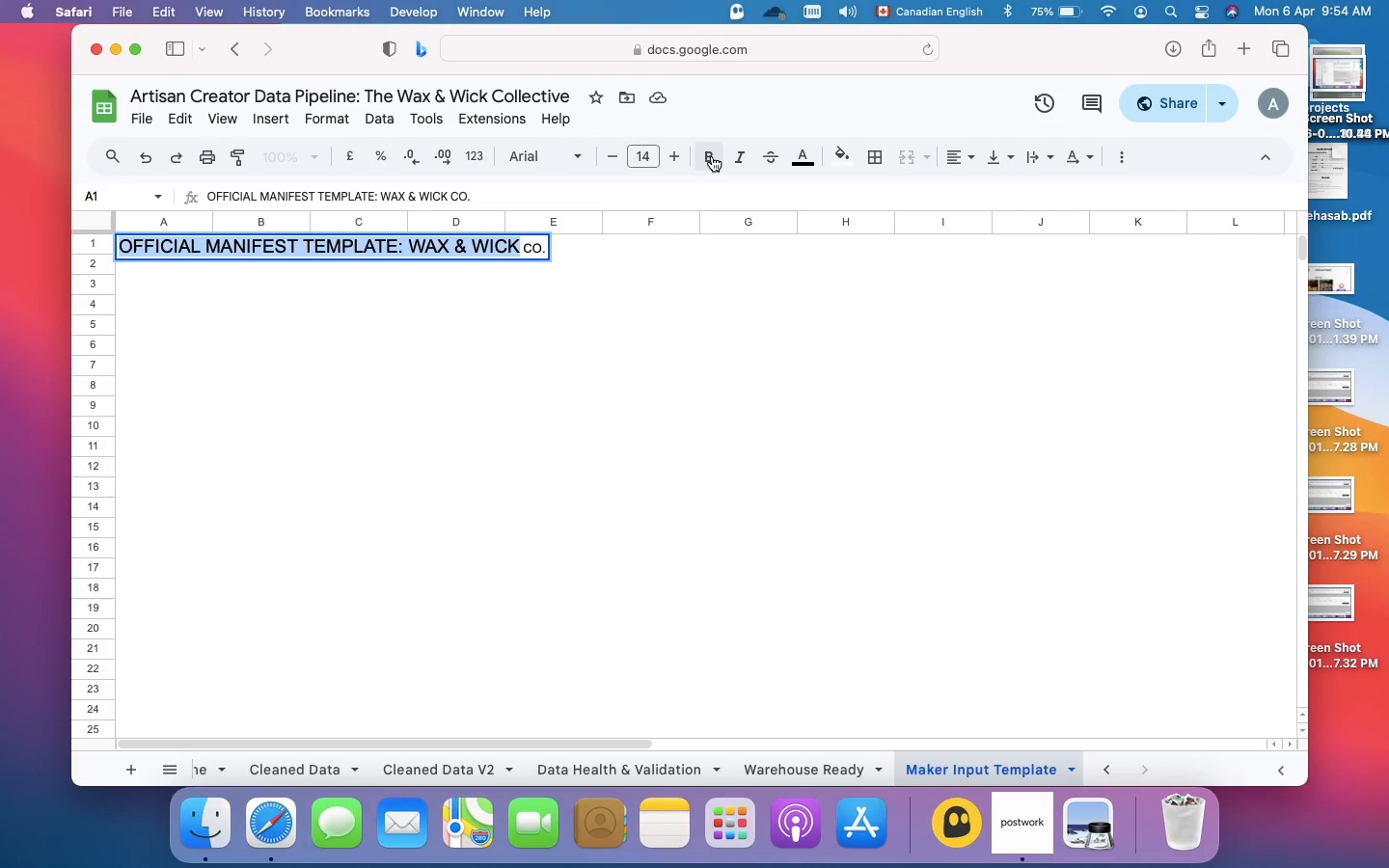 
left_click([705, 156])
 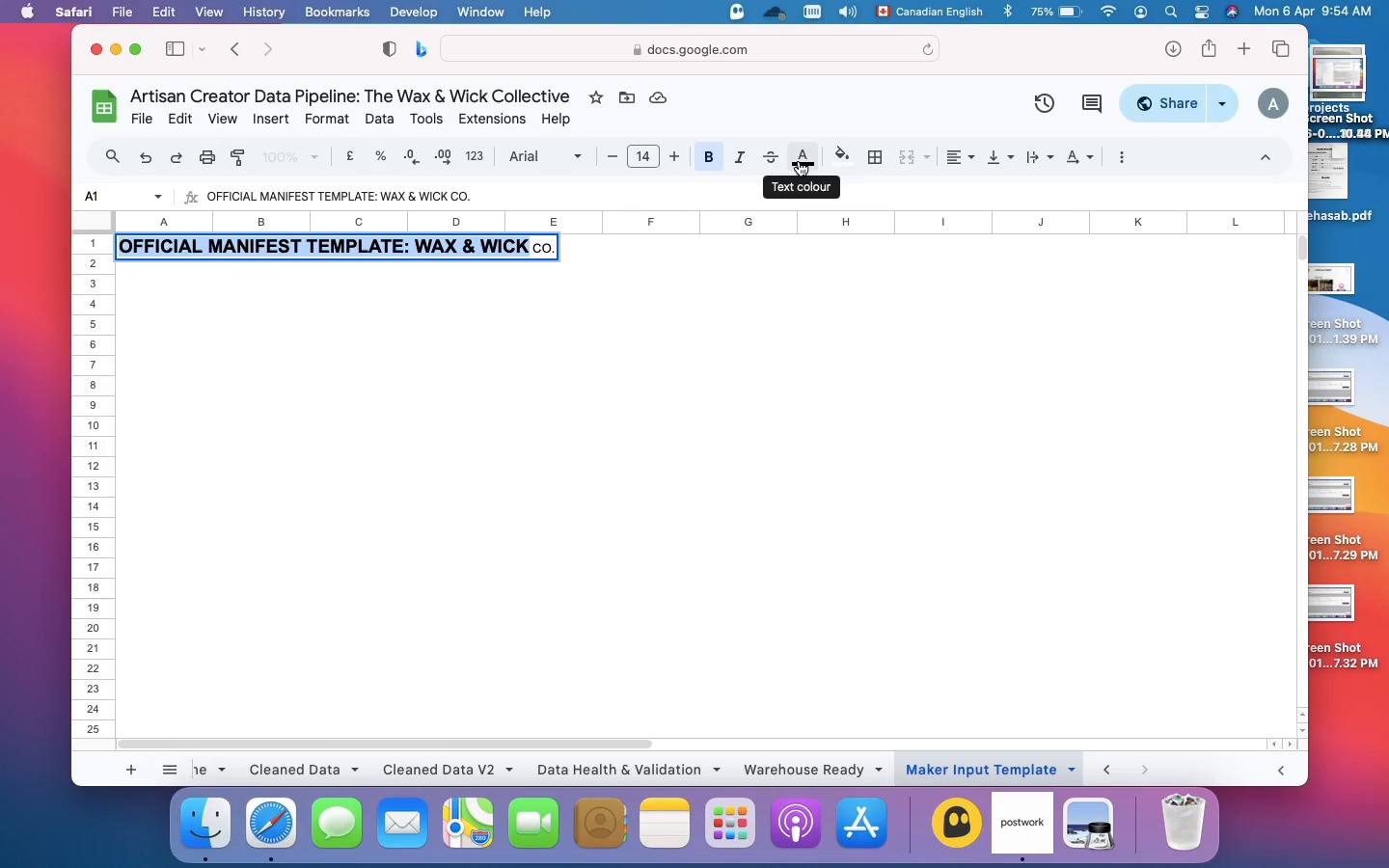 
left_click([799, 161])
 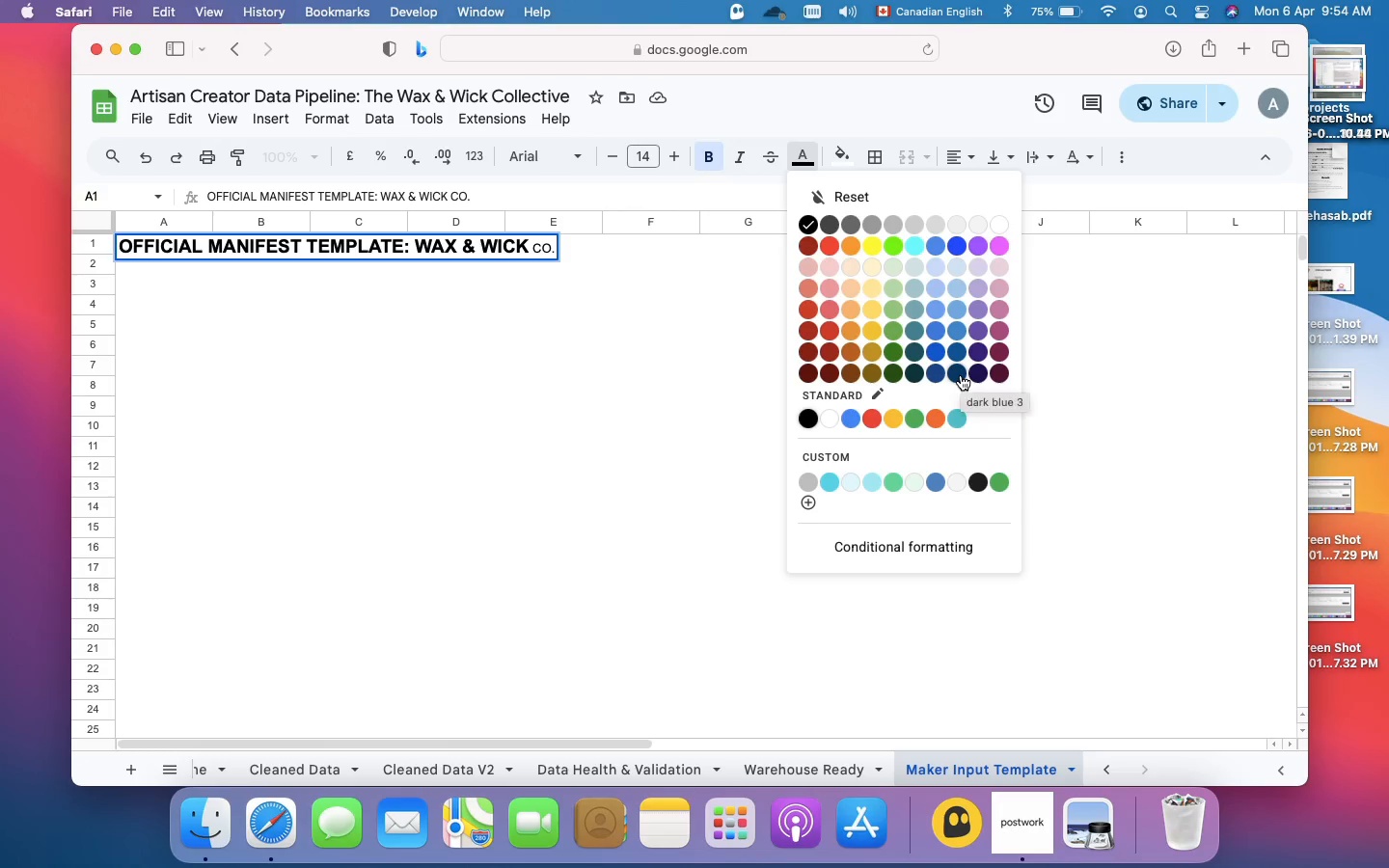 
left_click([960, 375])
 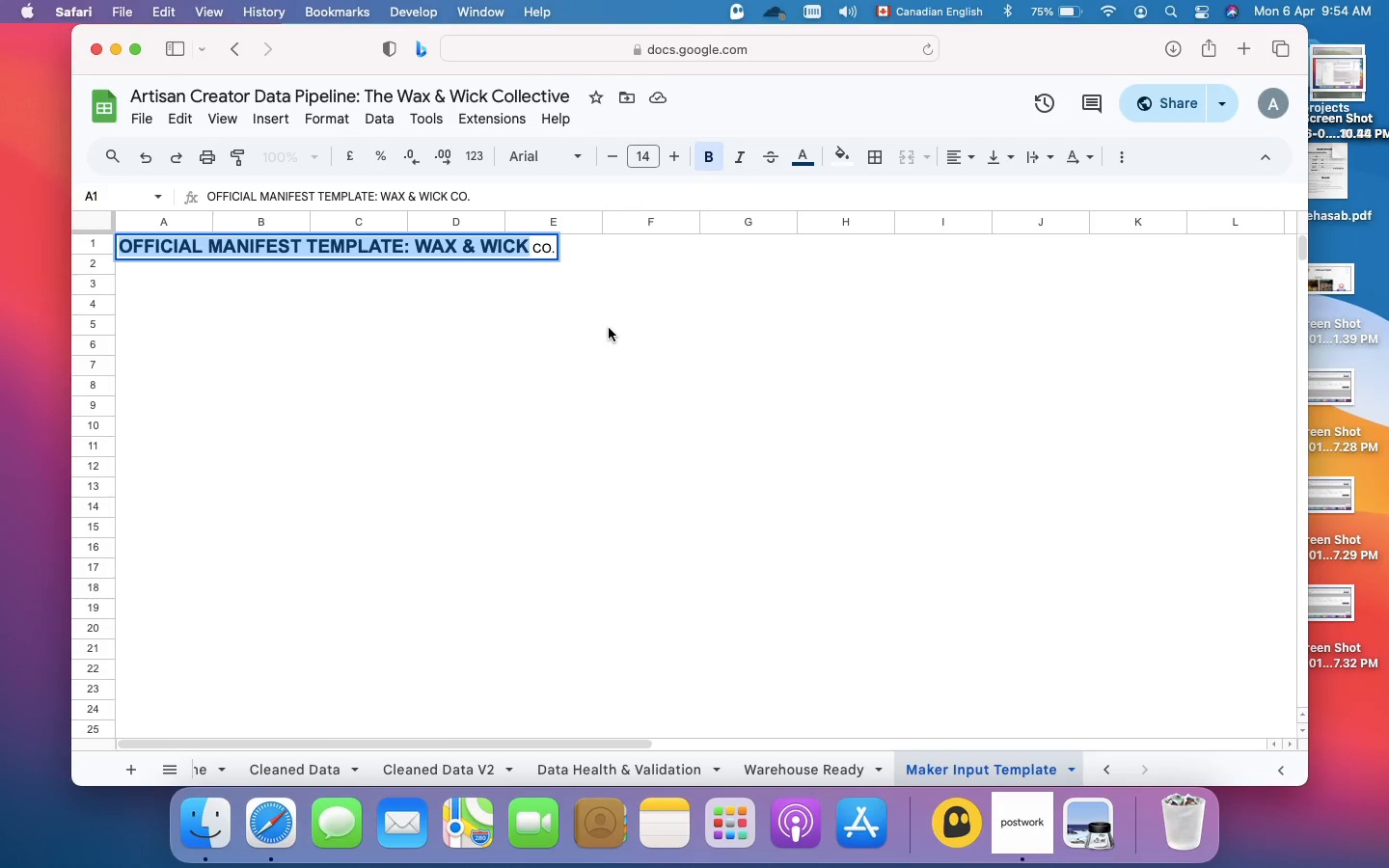 
left_click([609, 328])
 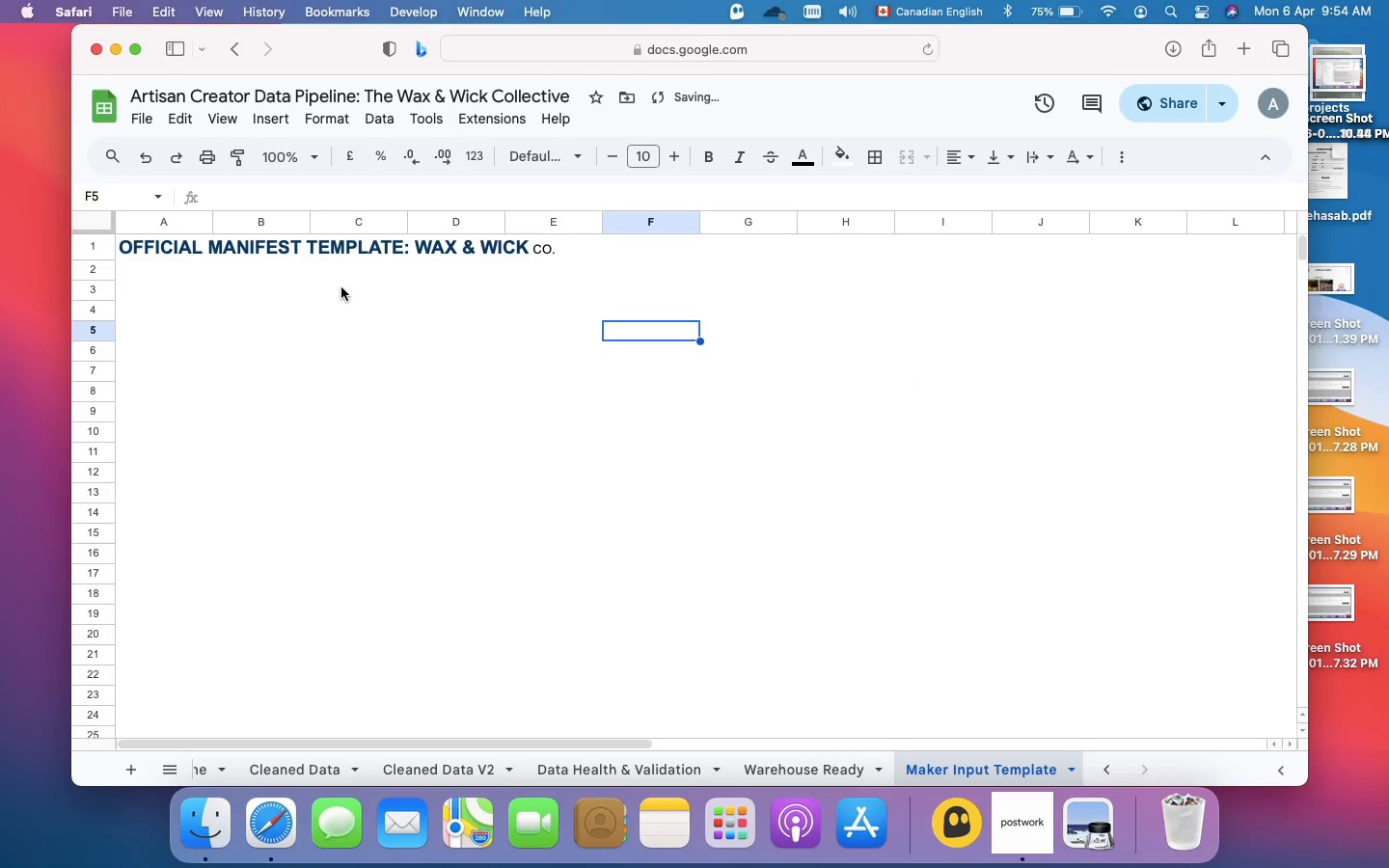 
left_click([341, 287])
 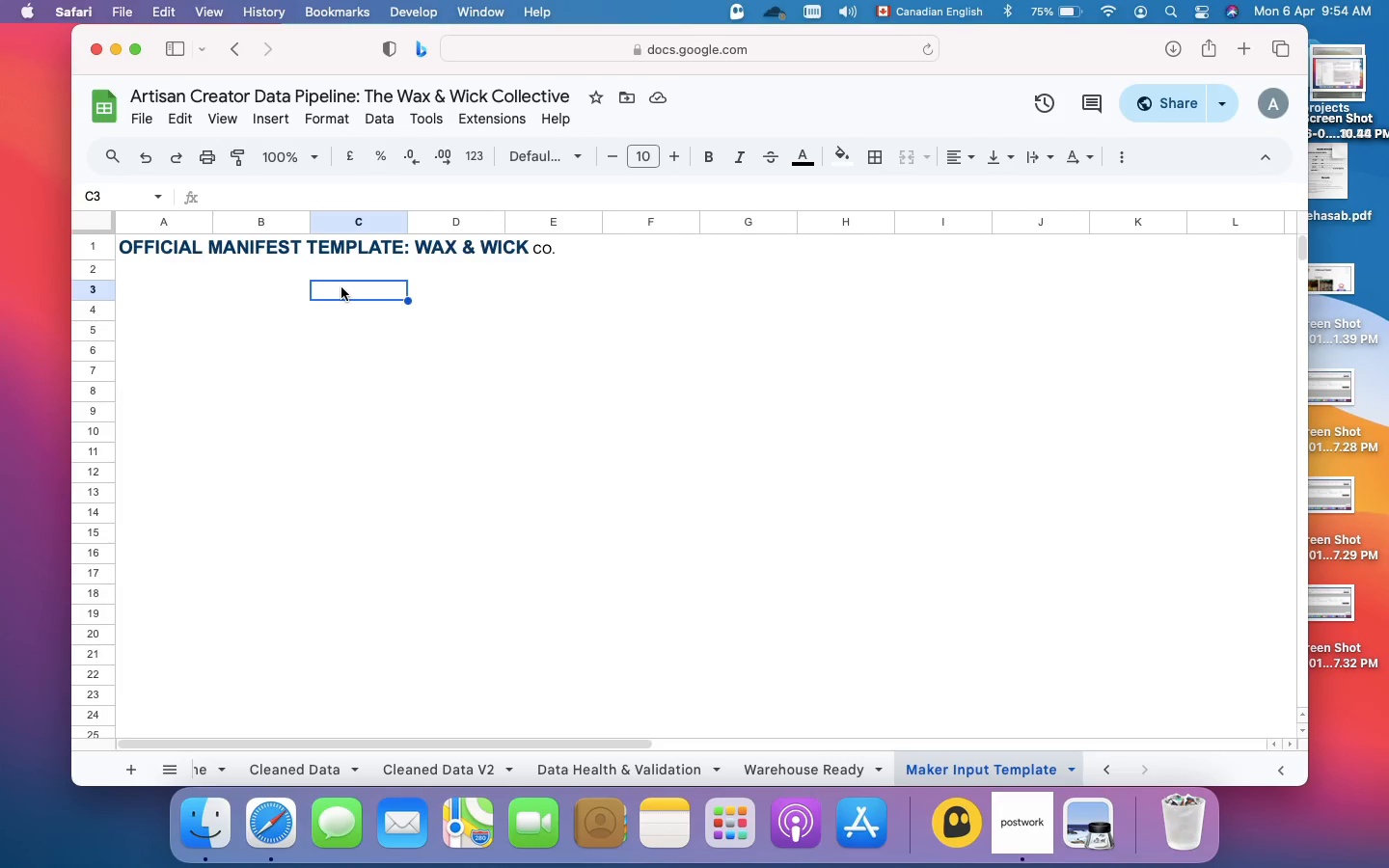 
wait(12.81)
 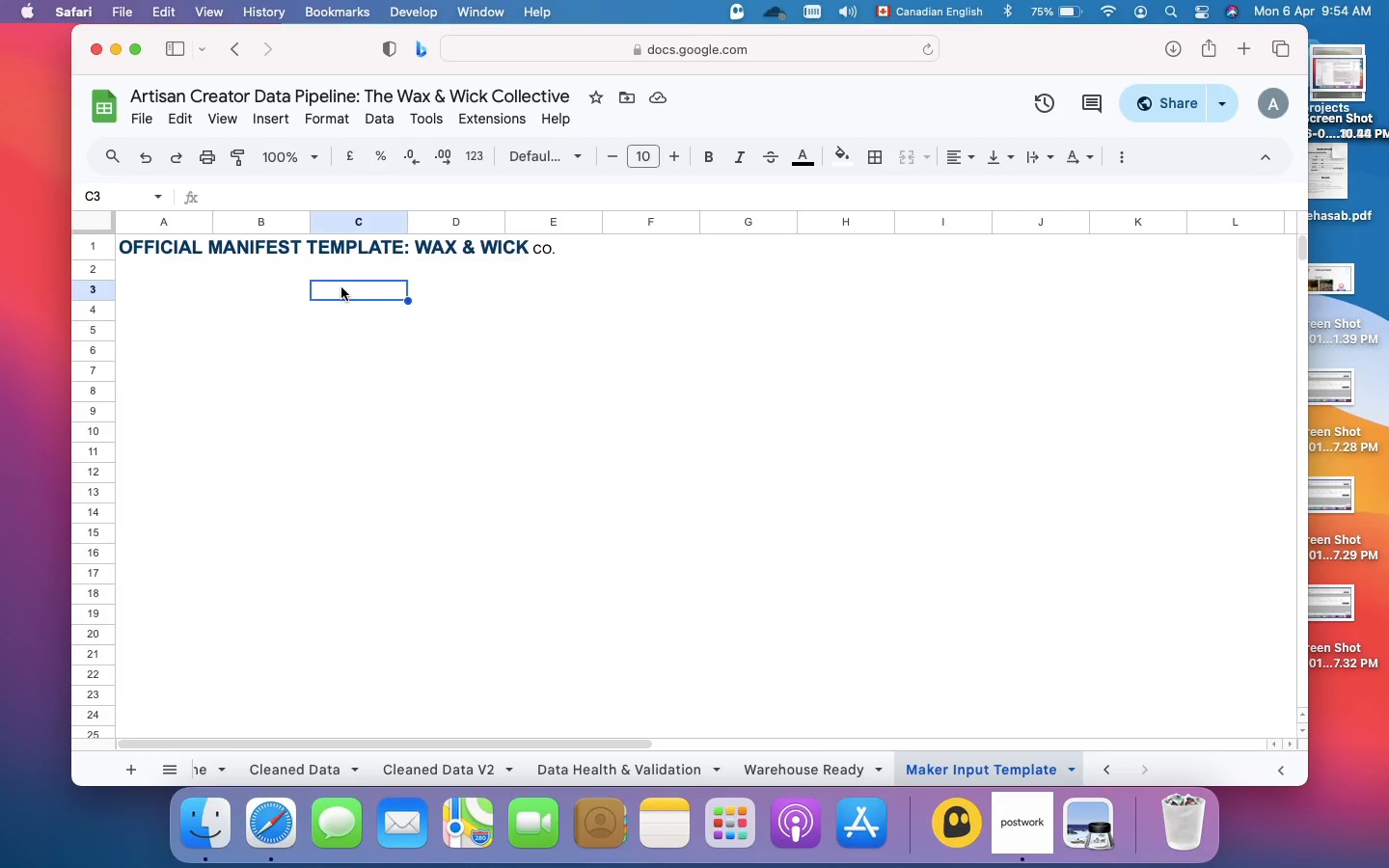 
left_click([126, 247])
 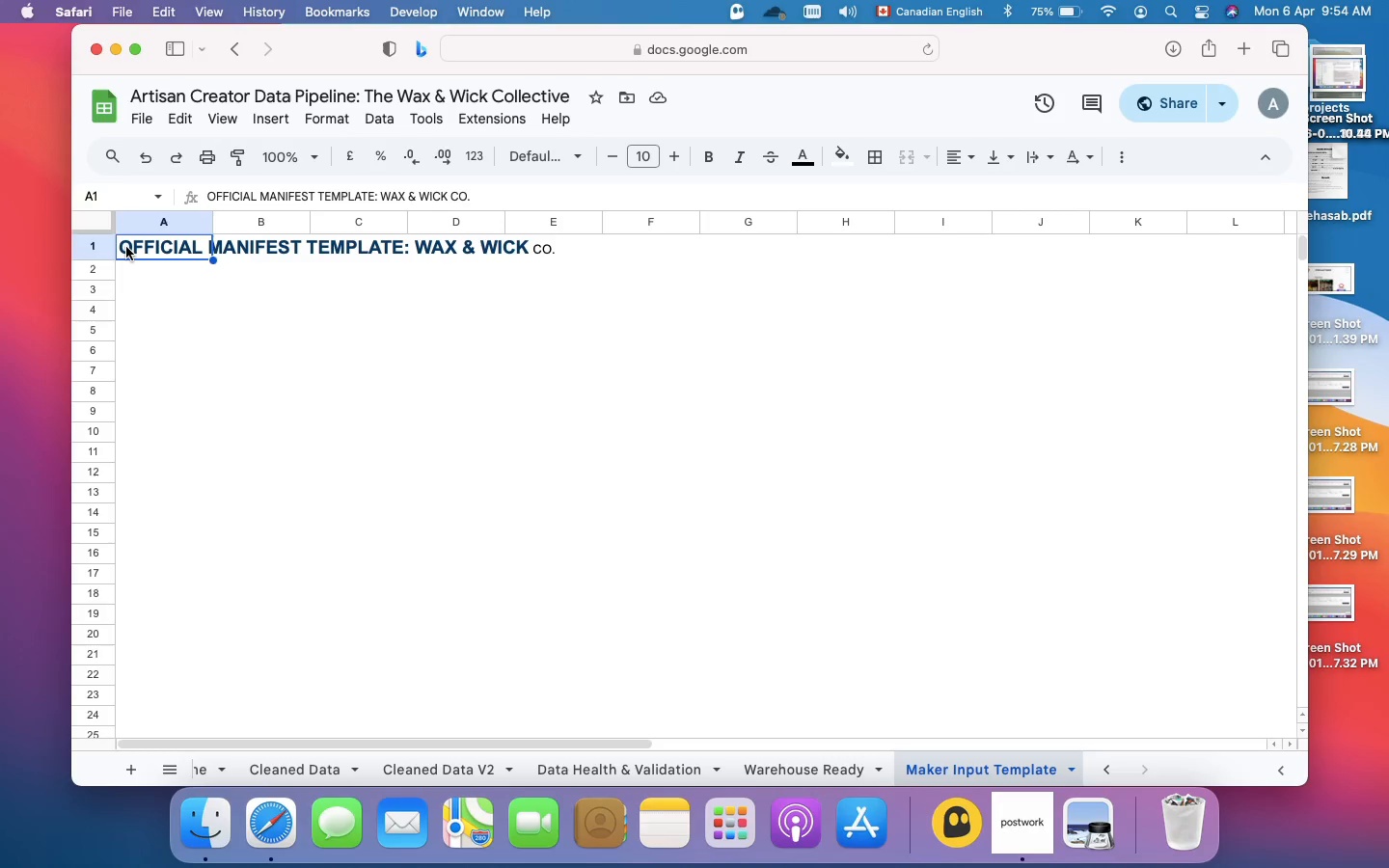 
left_click_drag(start_coordinate=[126, 247], to_coordinate=[888, 258])
 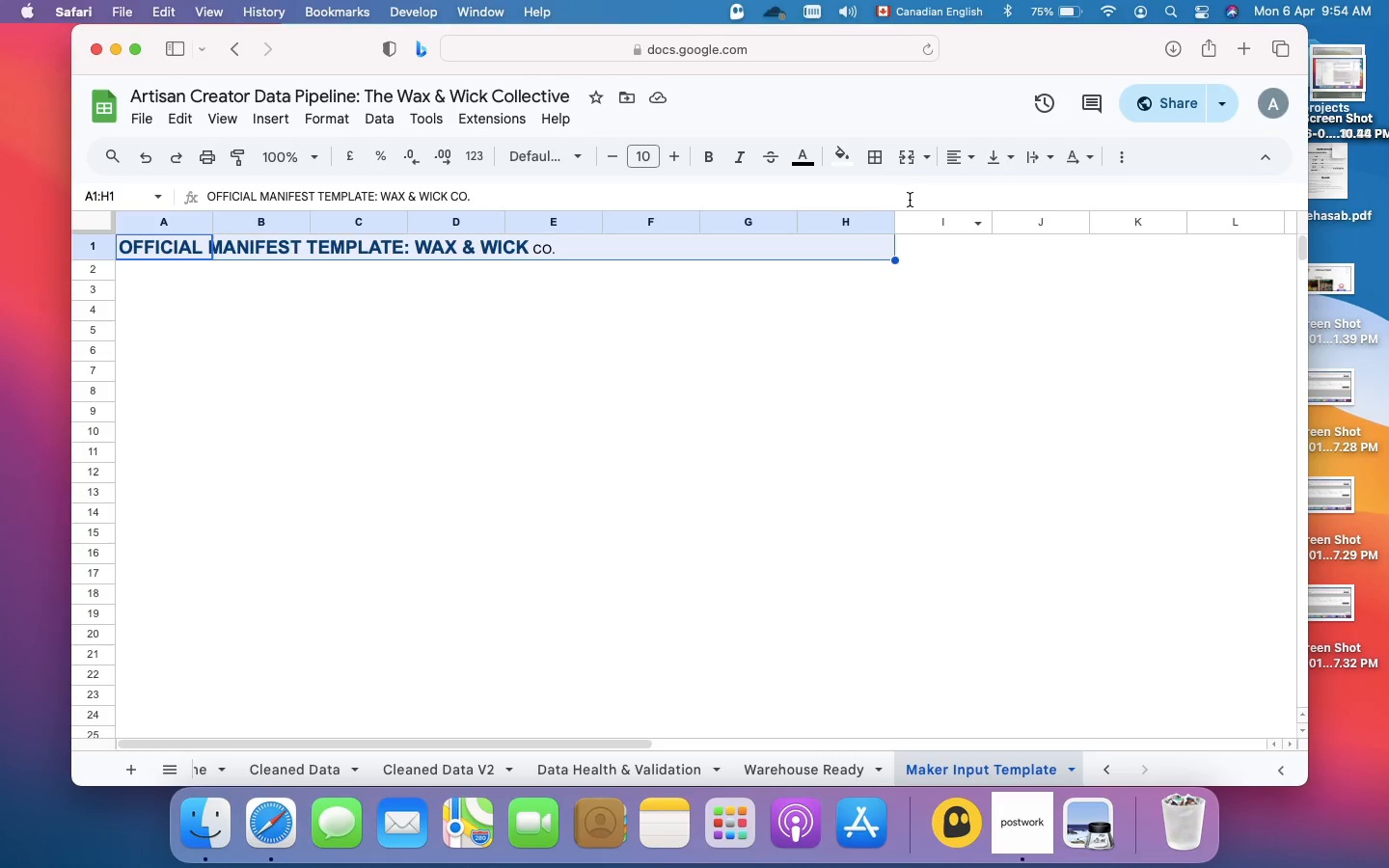 
left_click([909, 159])
 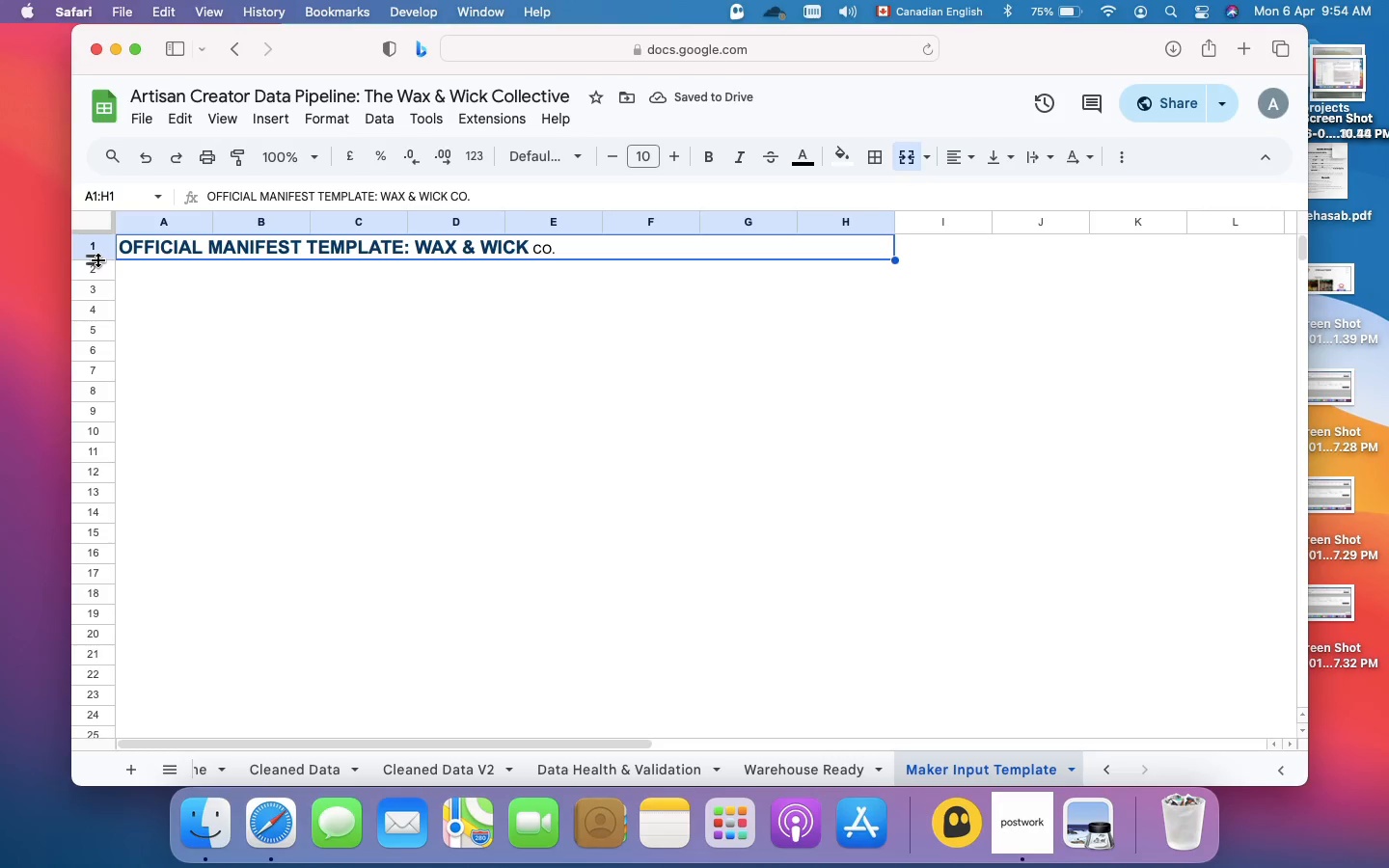 
right_click([98, 259])
 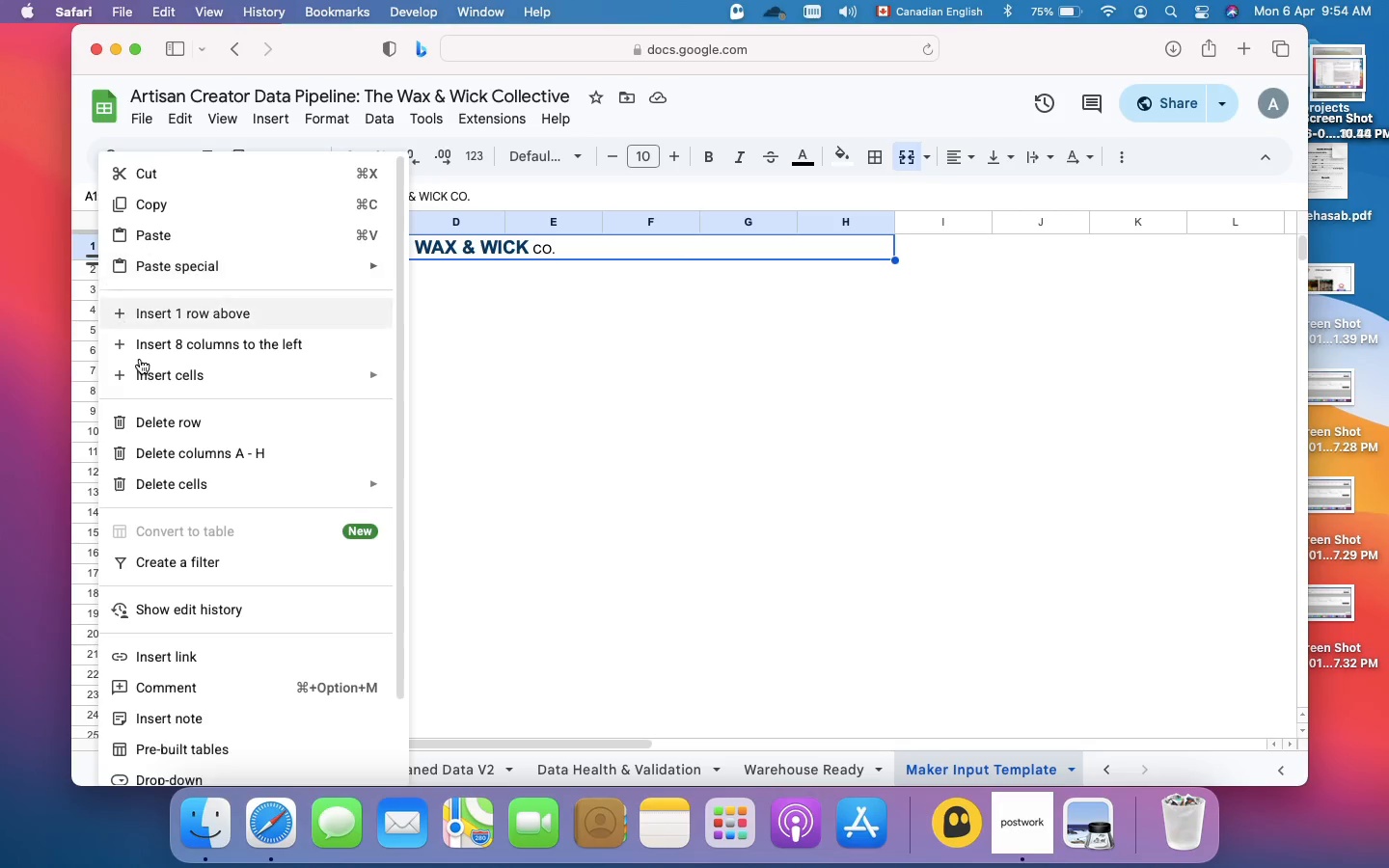 
mouse_move([191, 451])
 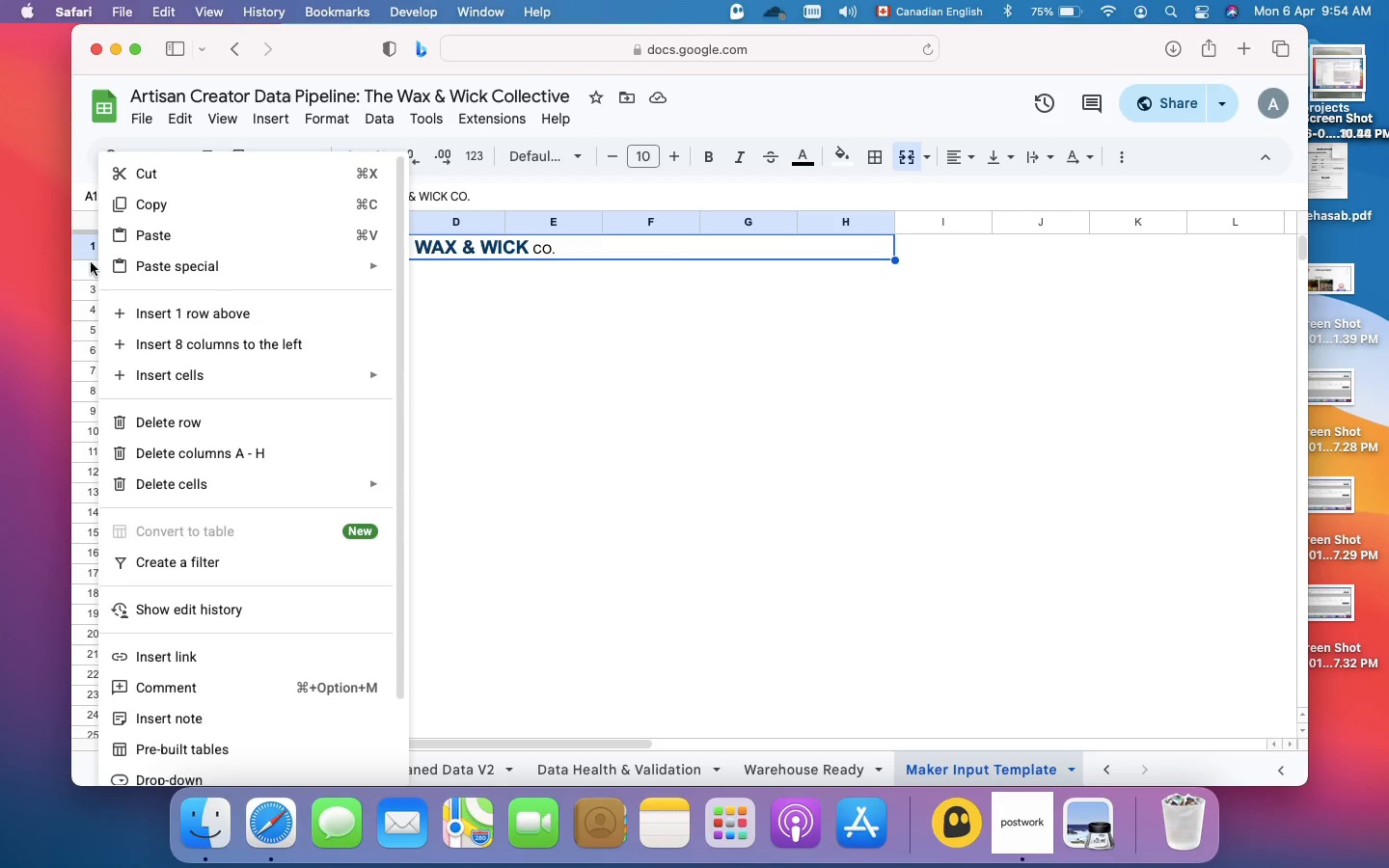 
left_click([87, 254])
 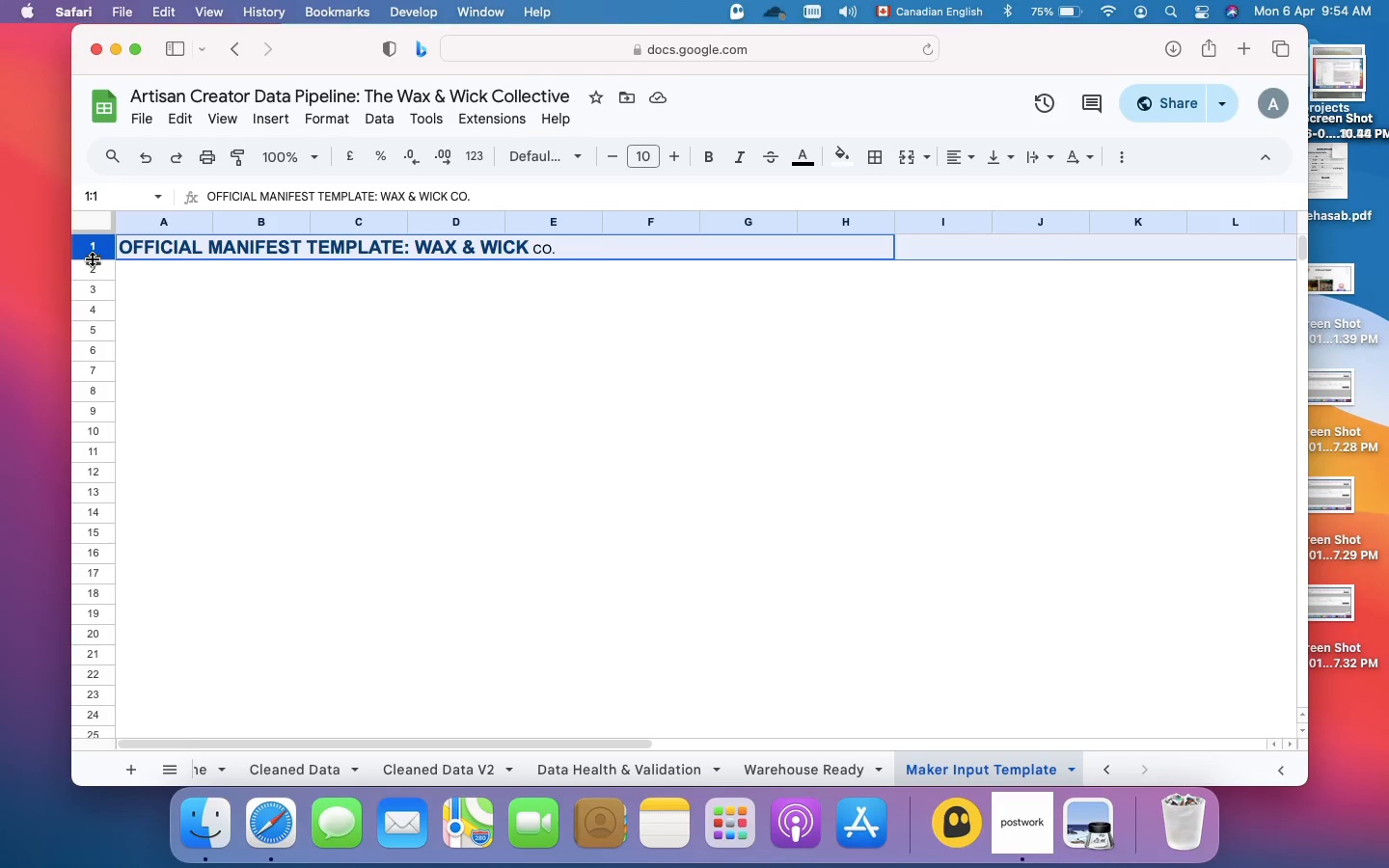 
right_click([93, 259])
 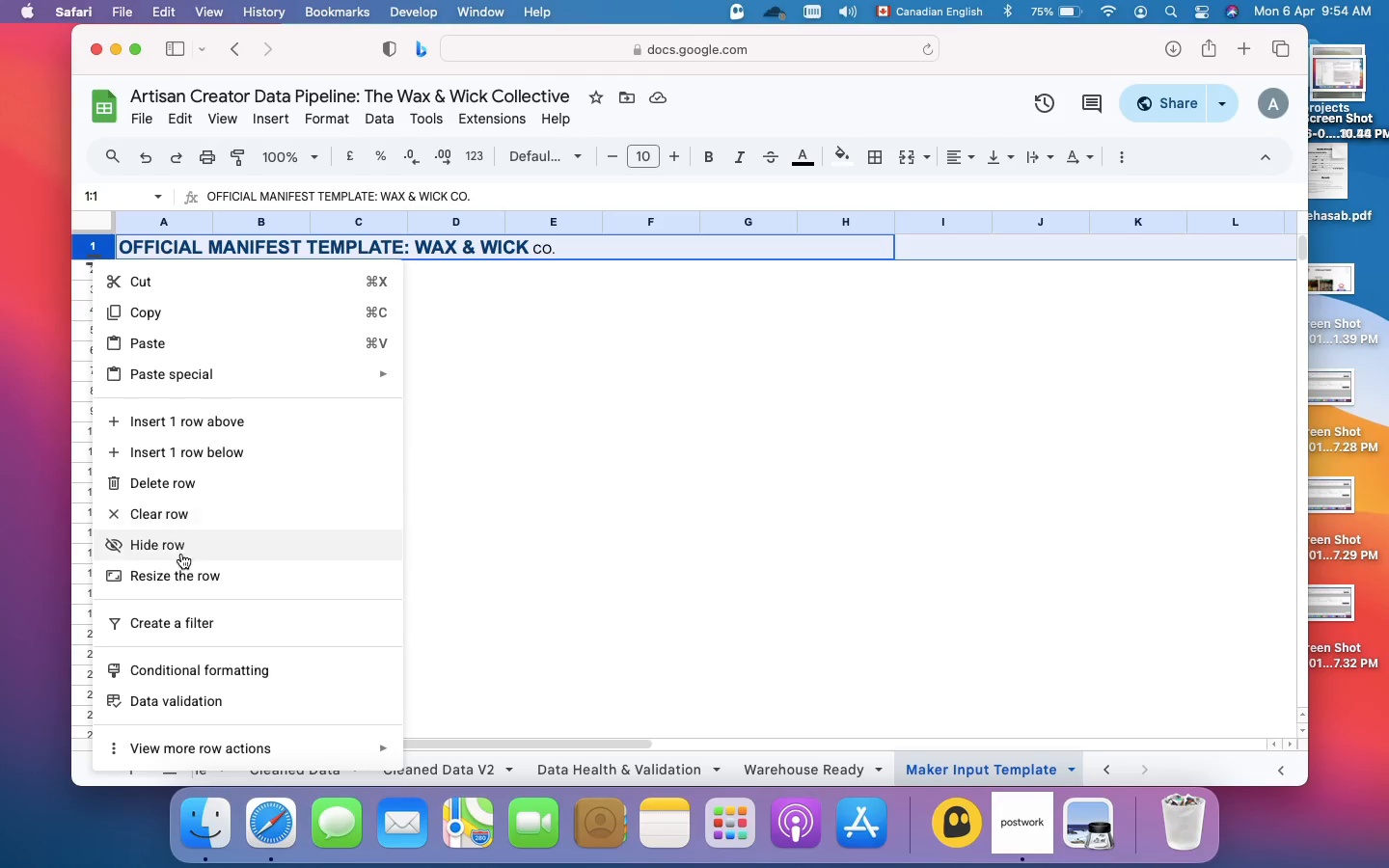 
left_click([182, 569])
 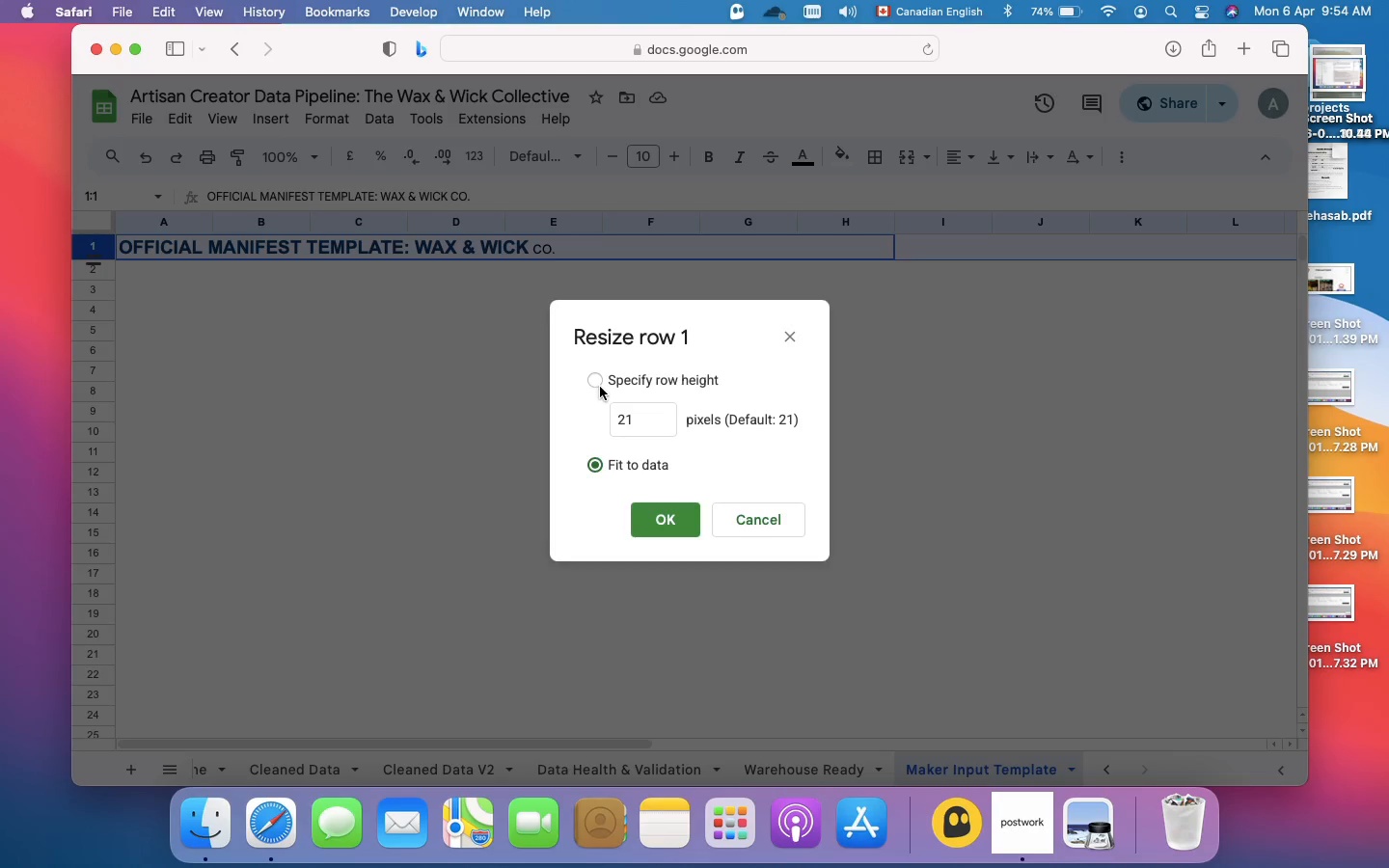 
left_click([632, 422])
 